 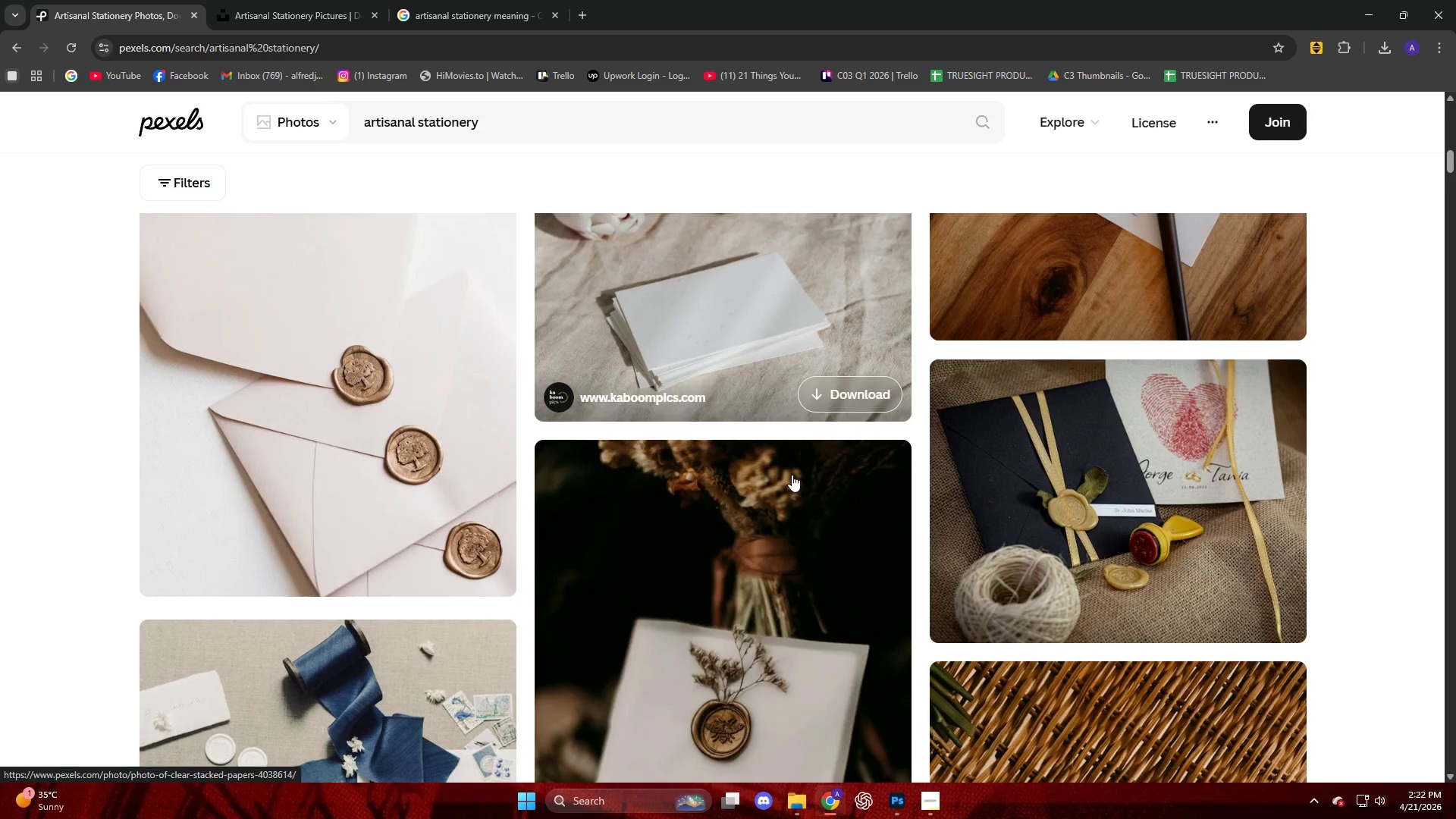 
scroll: coordinate [763, 535], scroll_direction: down, amount: 20.0
 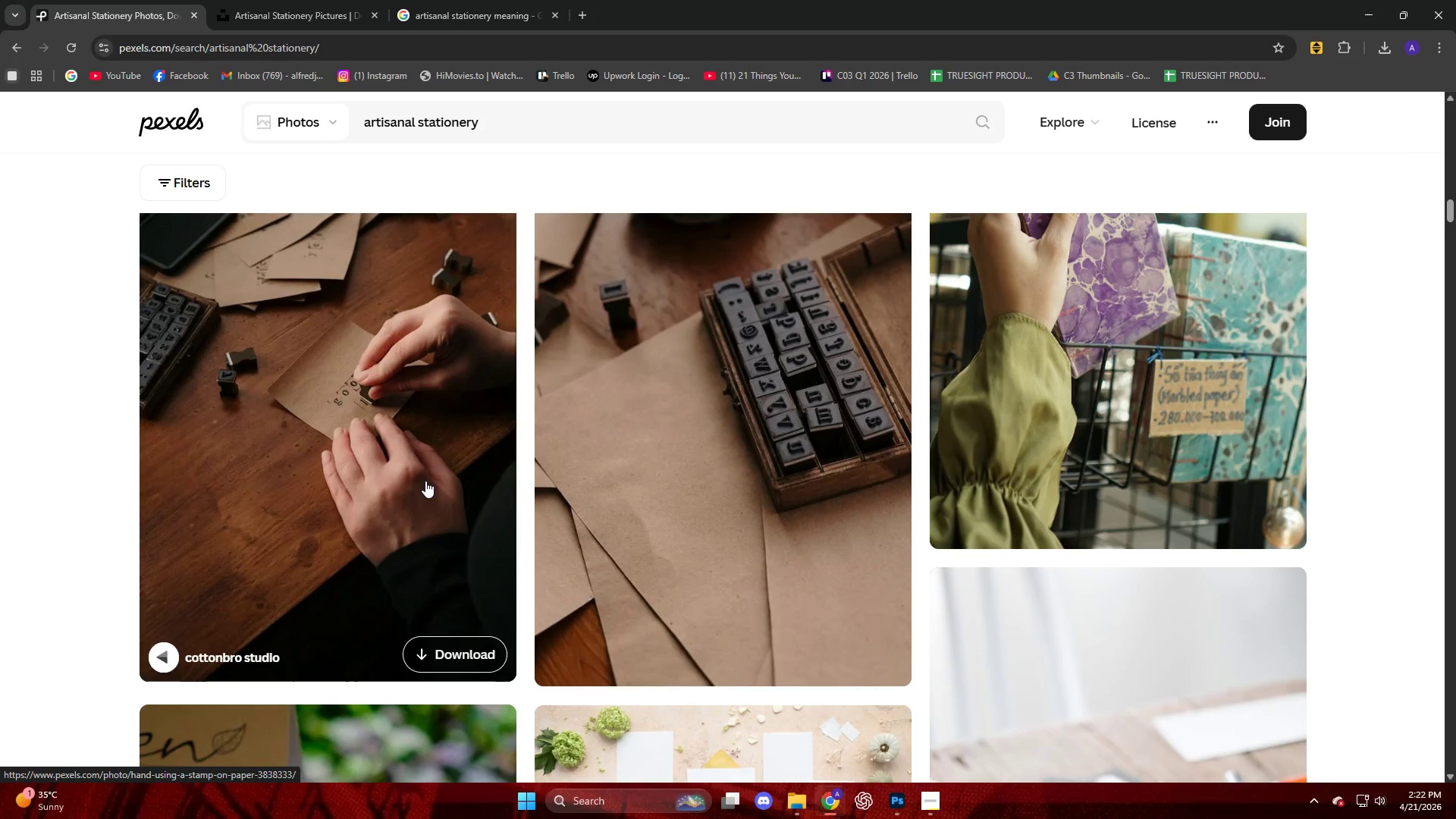 
left_click([425, 481])
 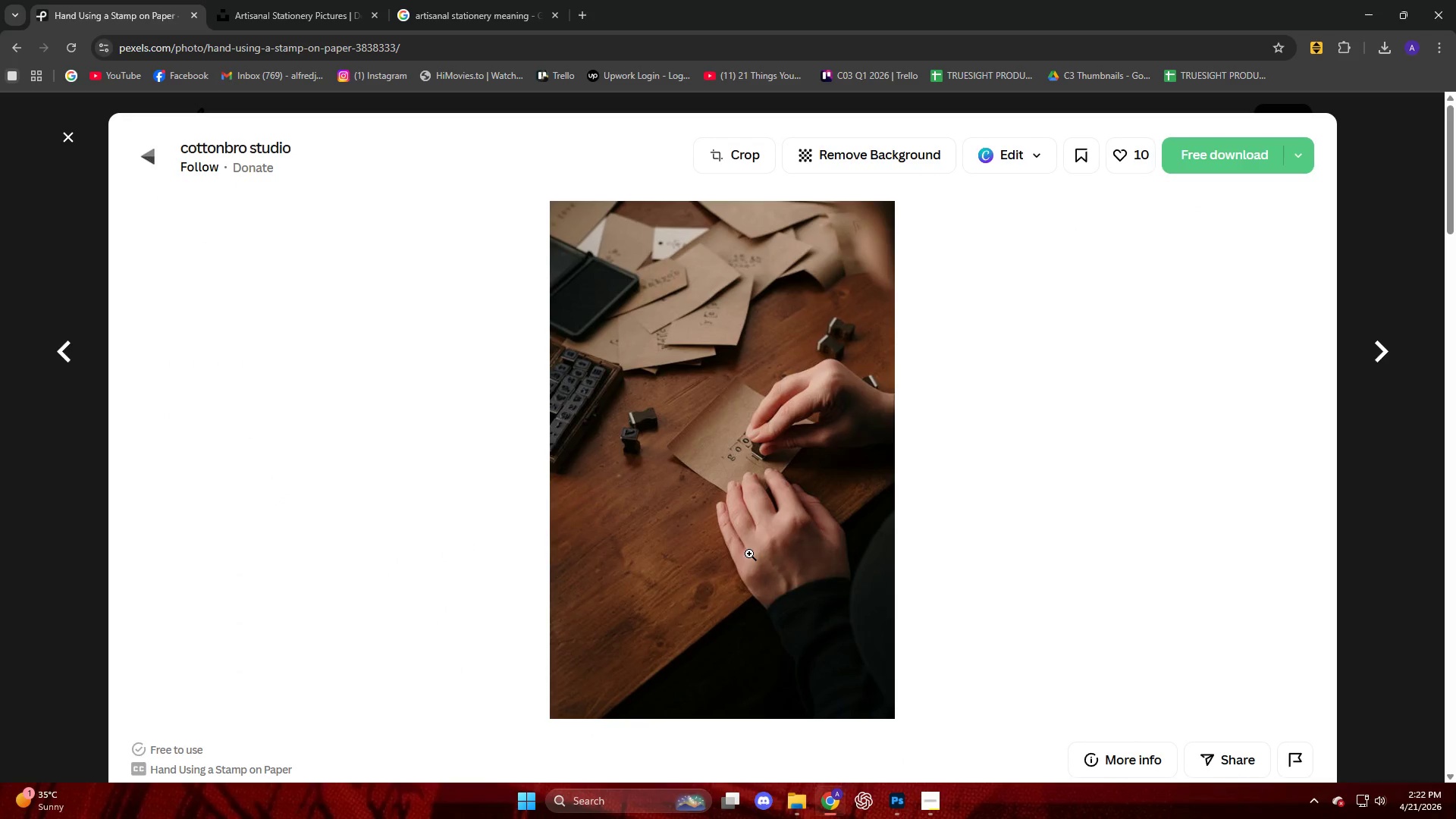 
scroll: coordinate [824, 544], scroll_direction: down, amount: 8.0
 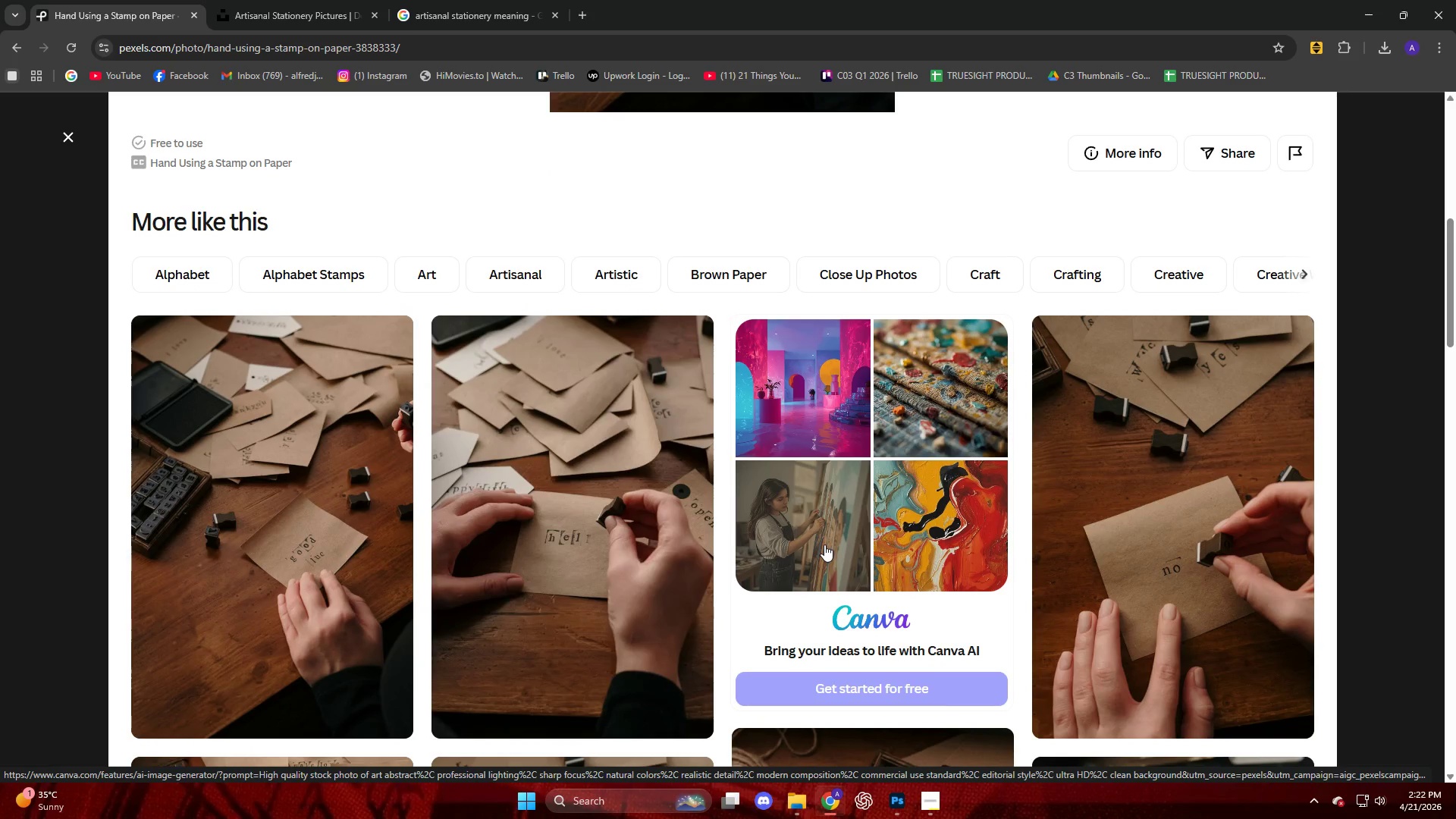 
wait(14.99)
 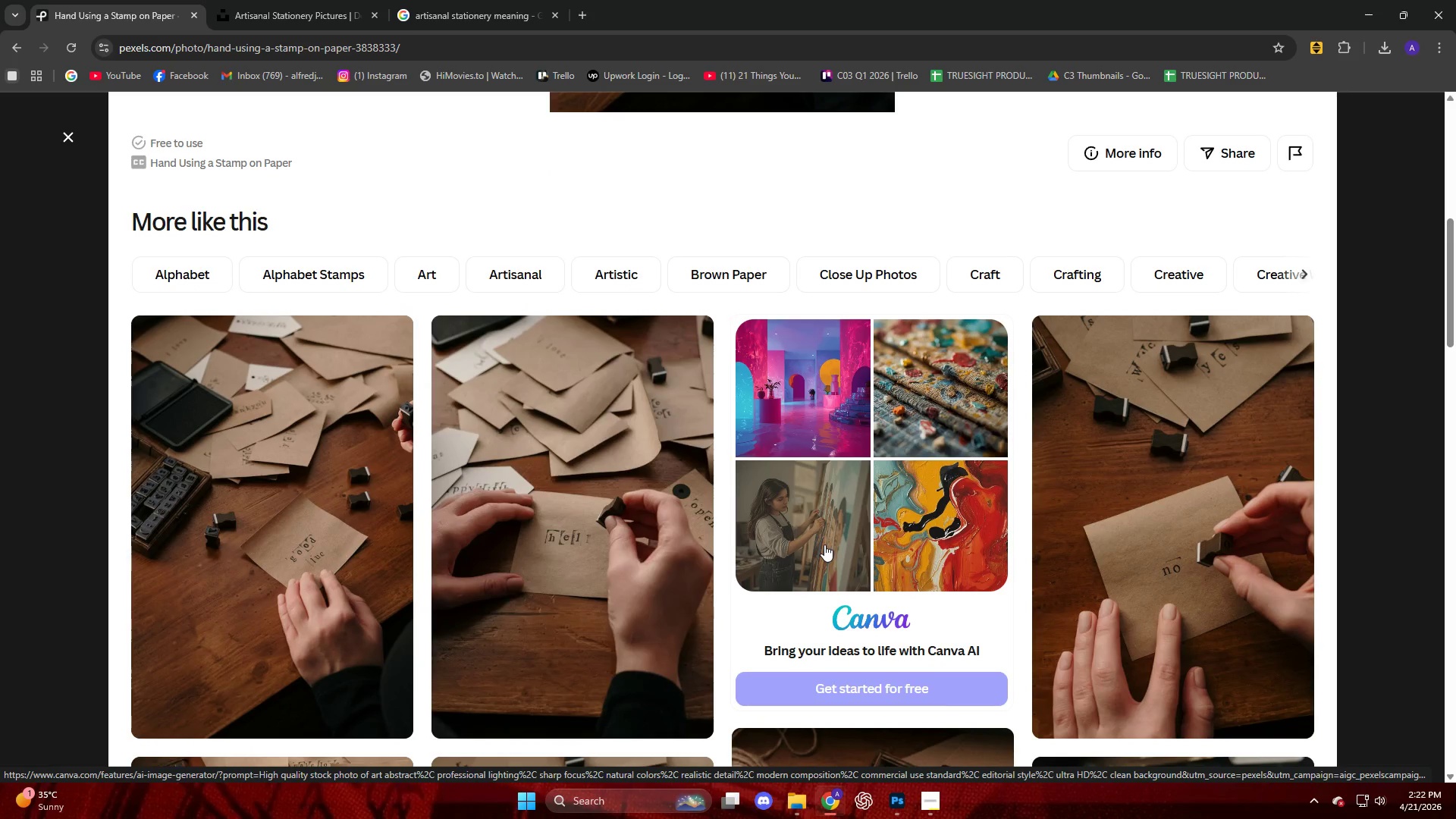 
scroll: coordinate [844, 568], scroll_direction: down, amount: 14.0
 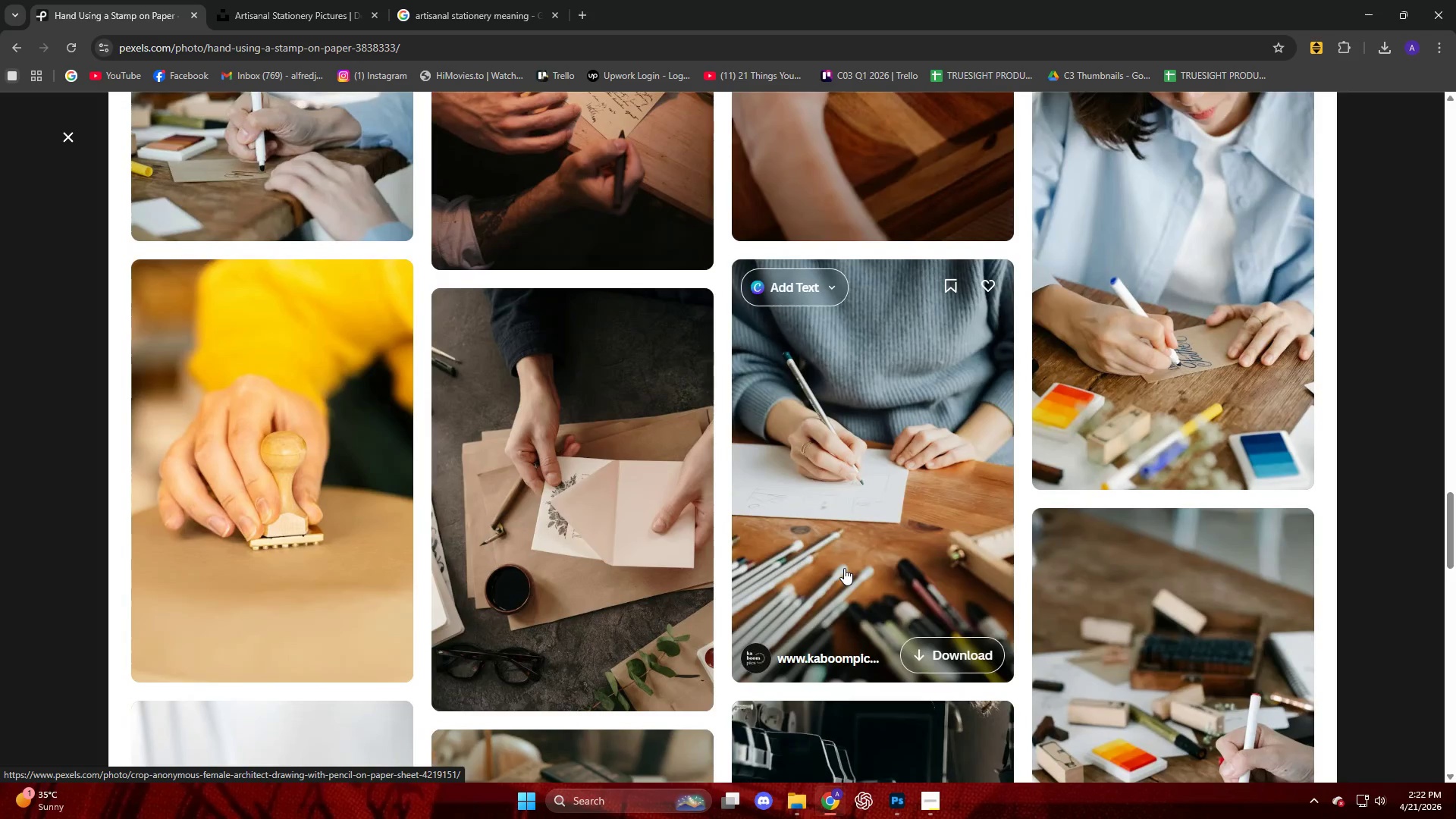 
wait(14.17)
 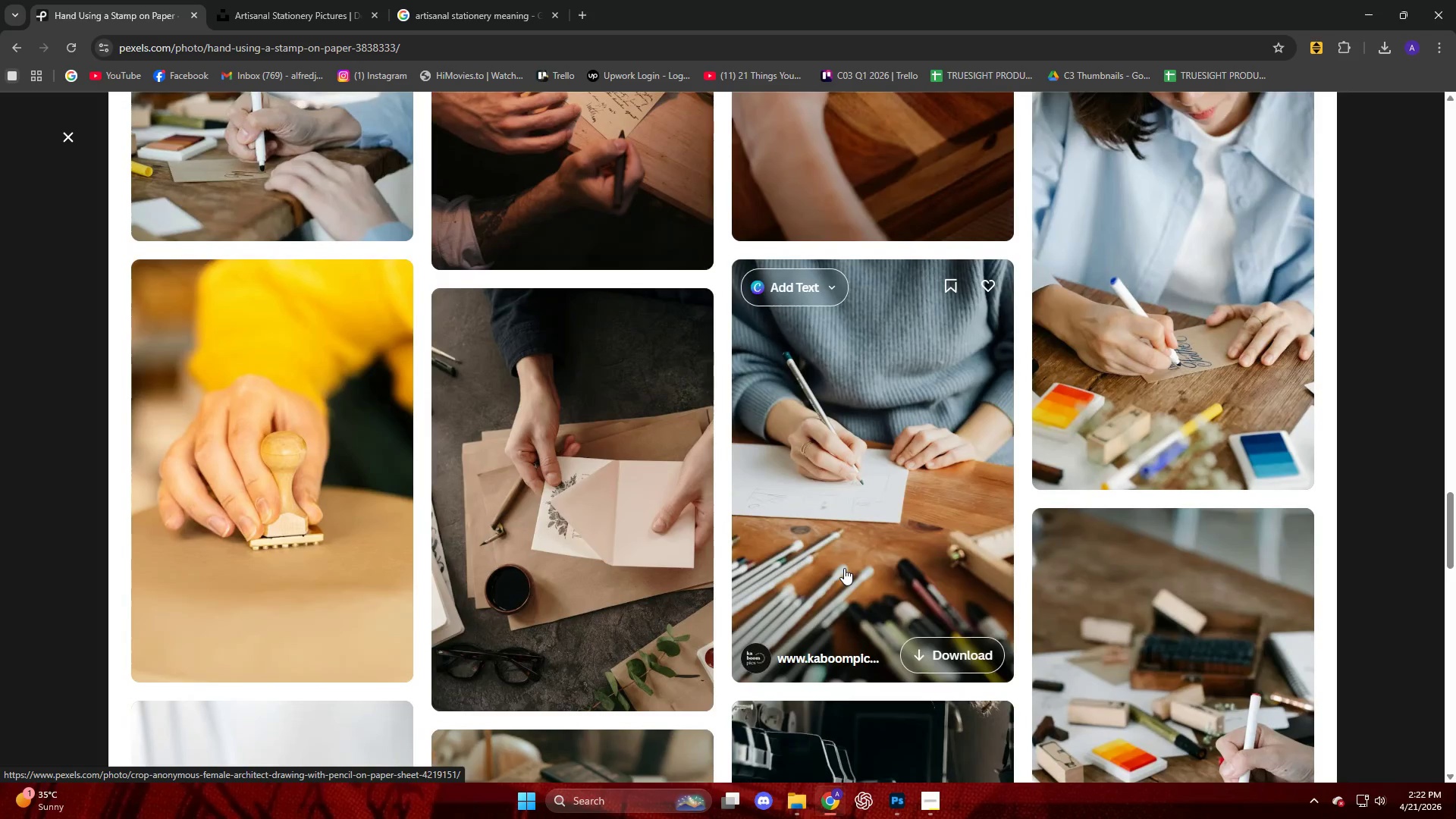 
scroll: coordinate [857, 538], scroll_direction: down, amount: 8.0
 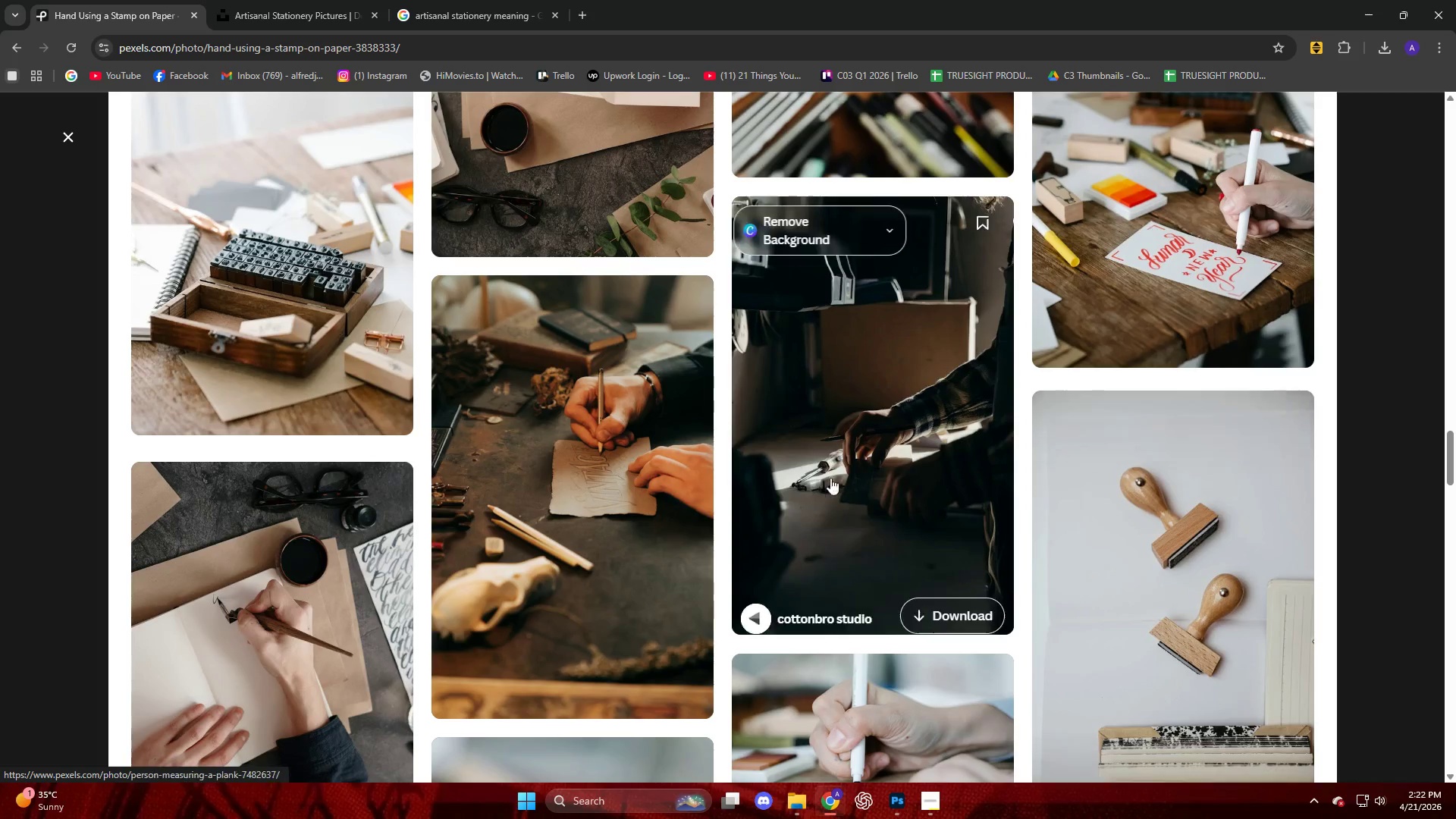 
left_click([542, 456])
 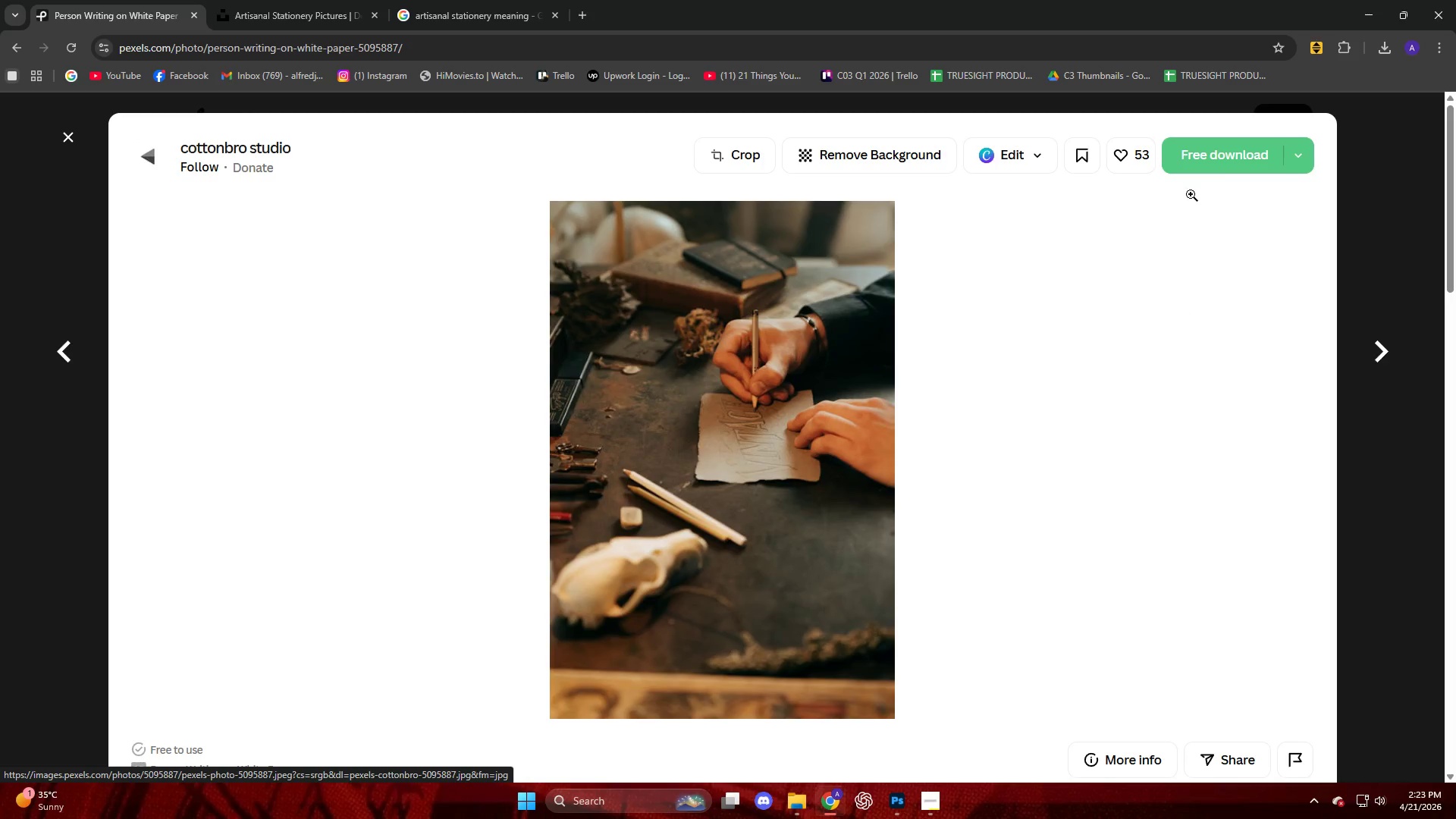 
left_click([1188, 165])
 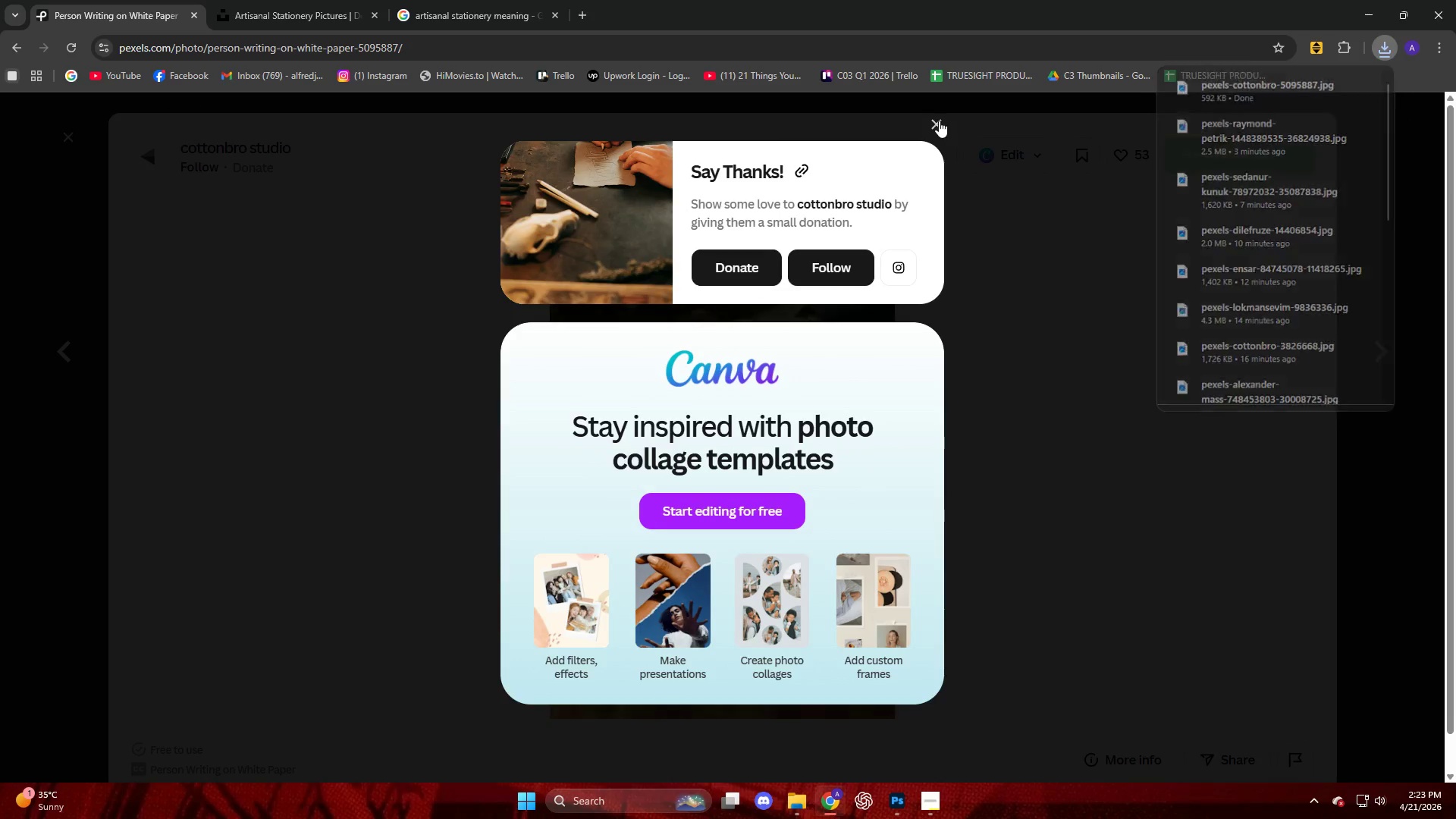 
wait(5.62)
 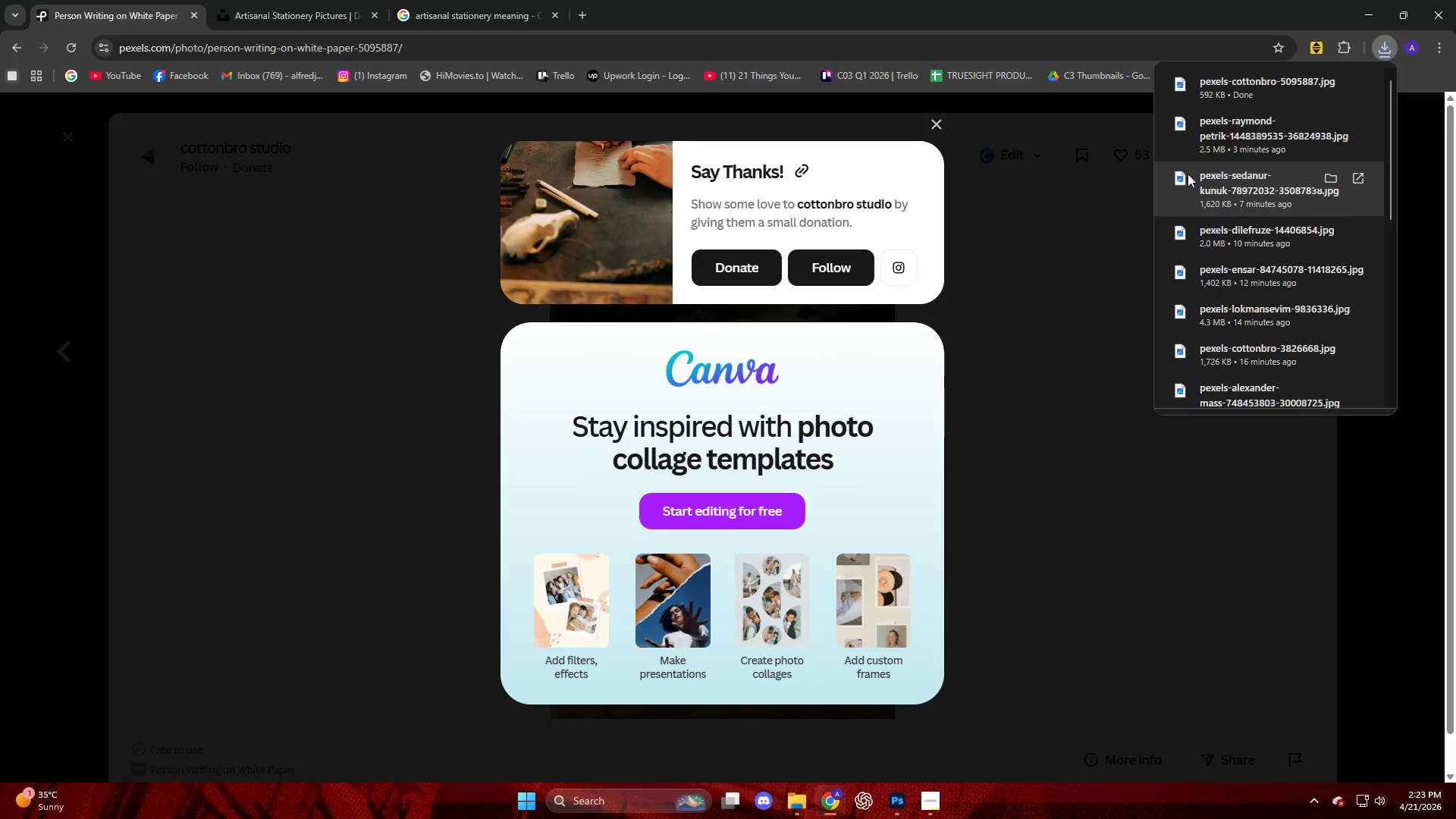 
left_click([75, 140])
 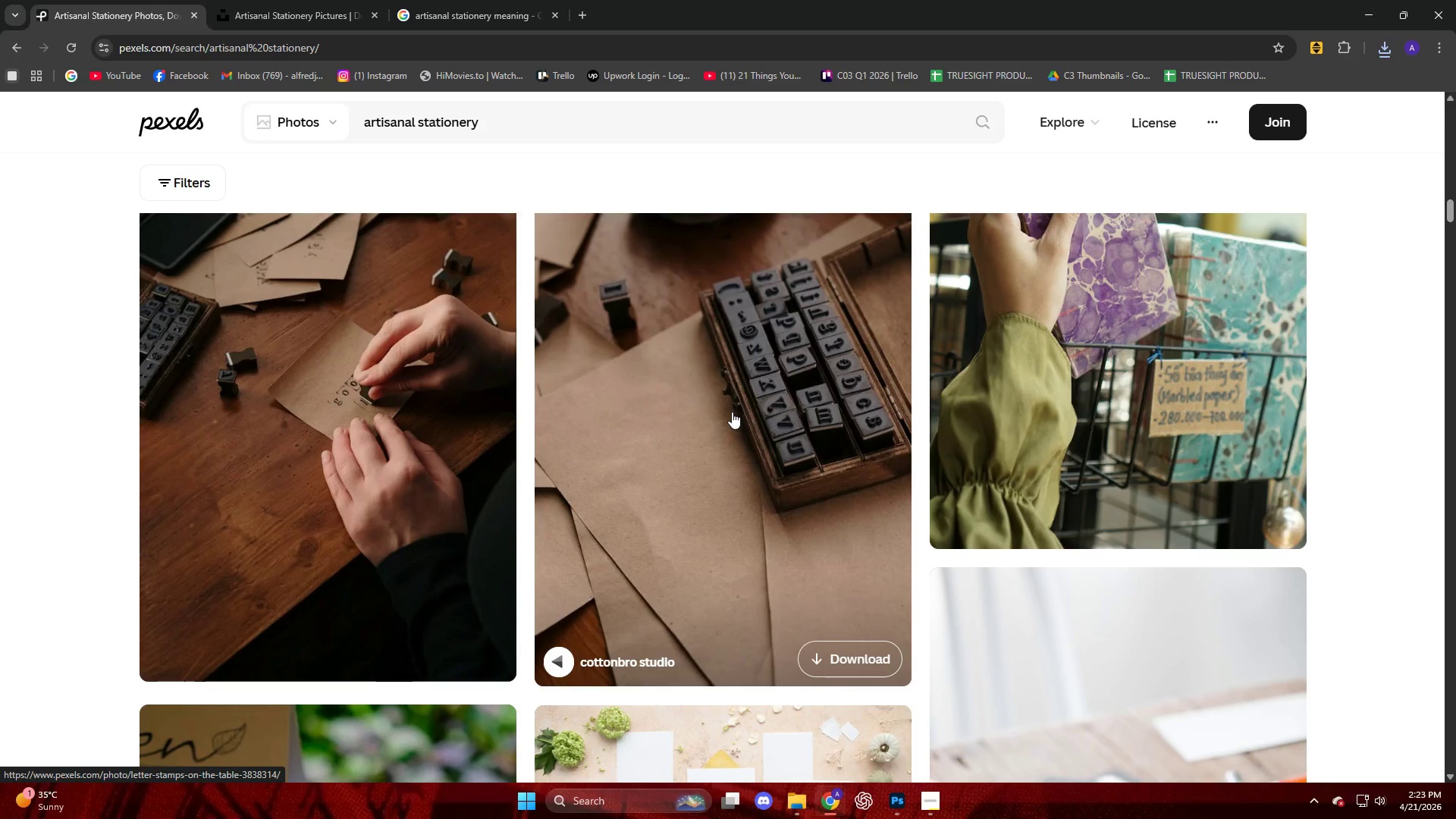 
scroll: coordinate [858, 469], scroll_direction: down, amount: 23.0
 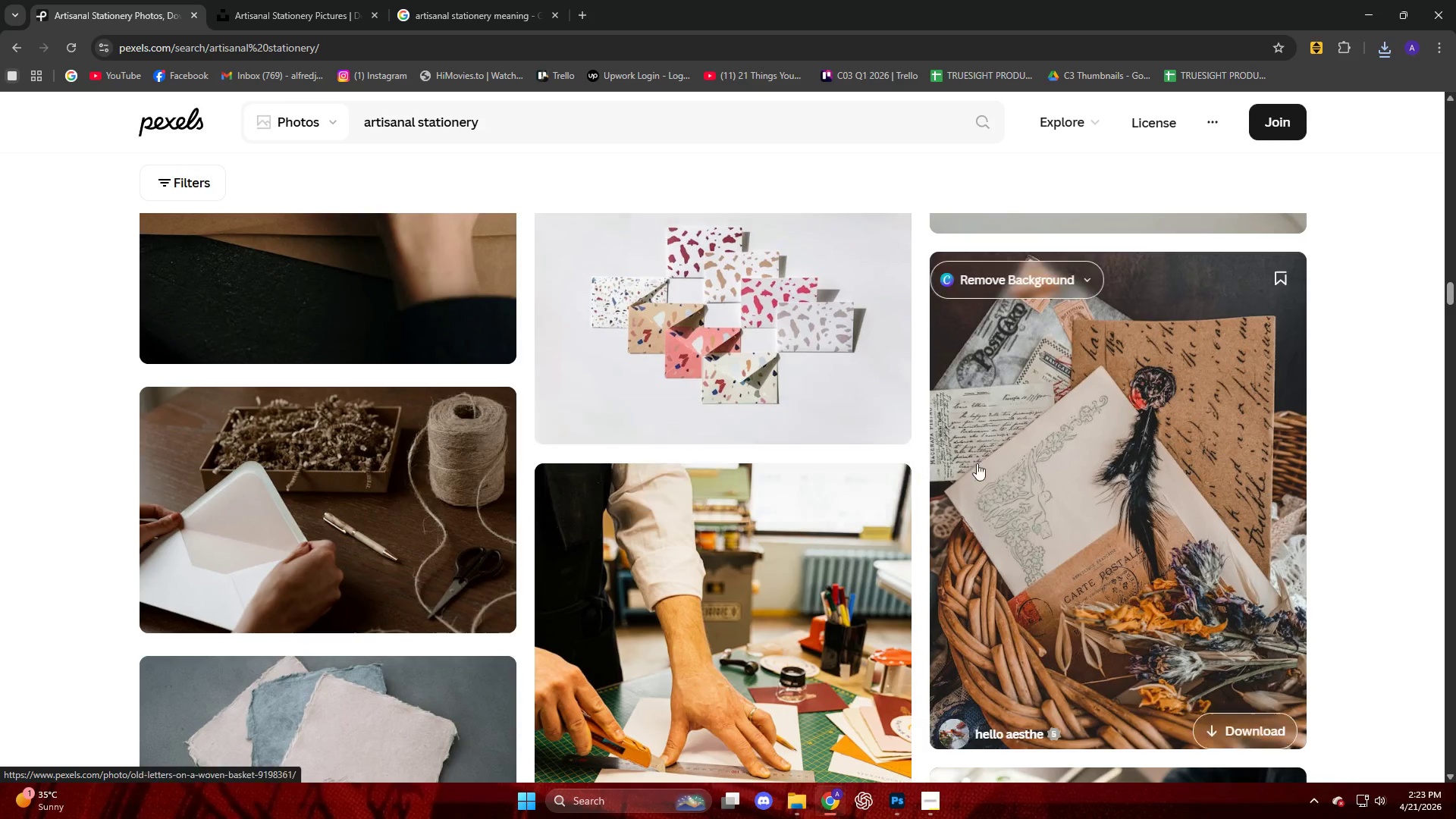 
left_click([1026, 466])
 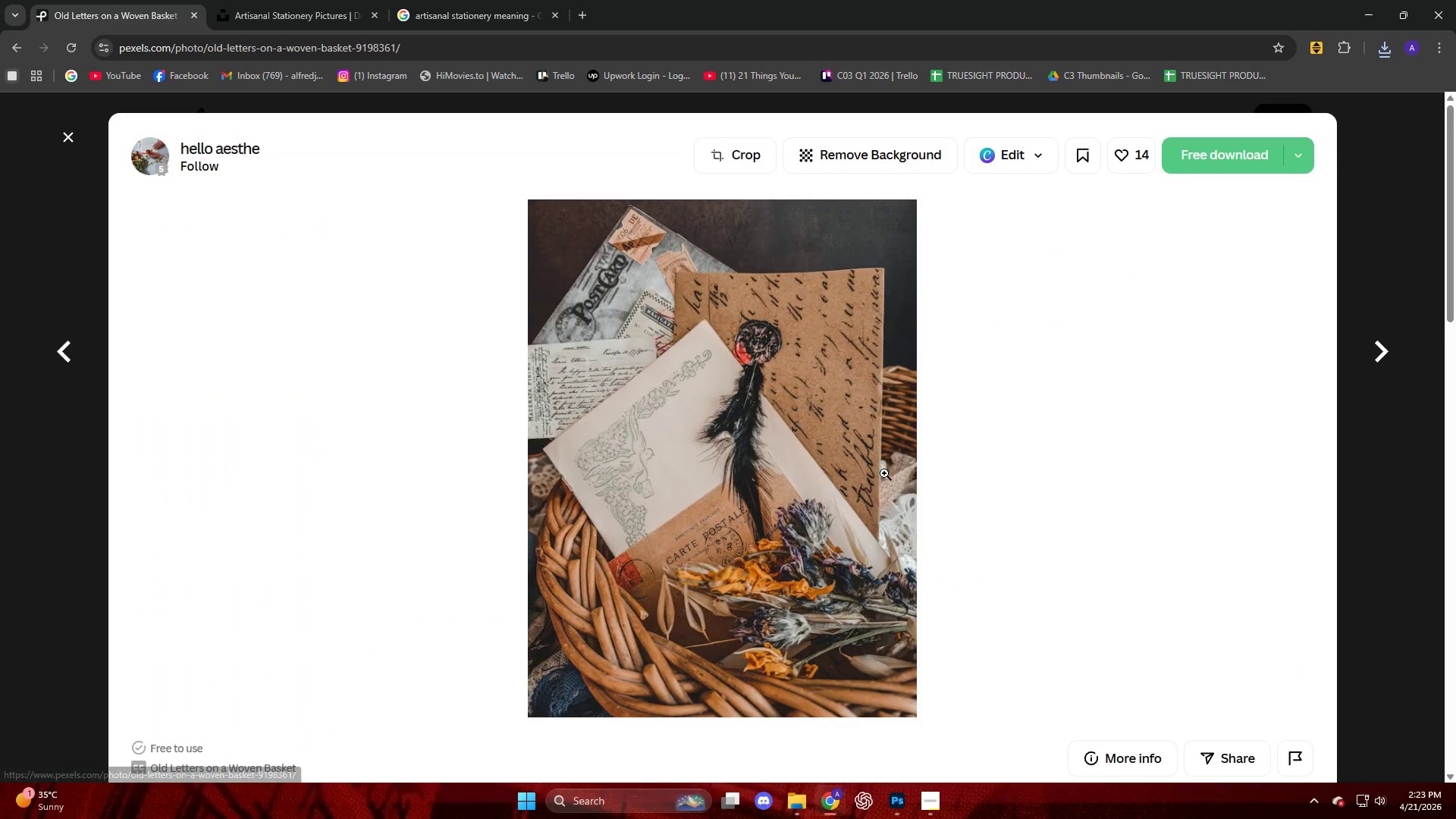 
scroll: coordinate [713, 501], scroll_direction: down, amount: 12.0
 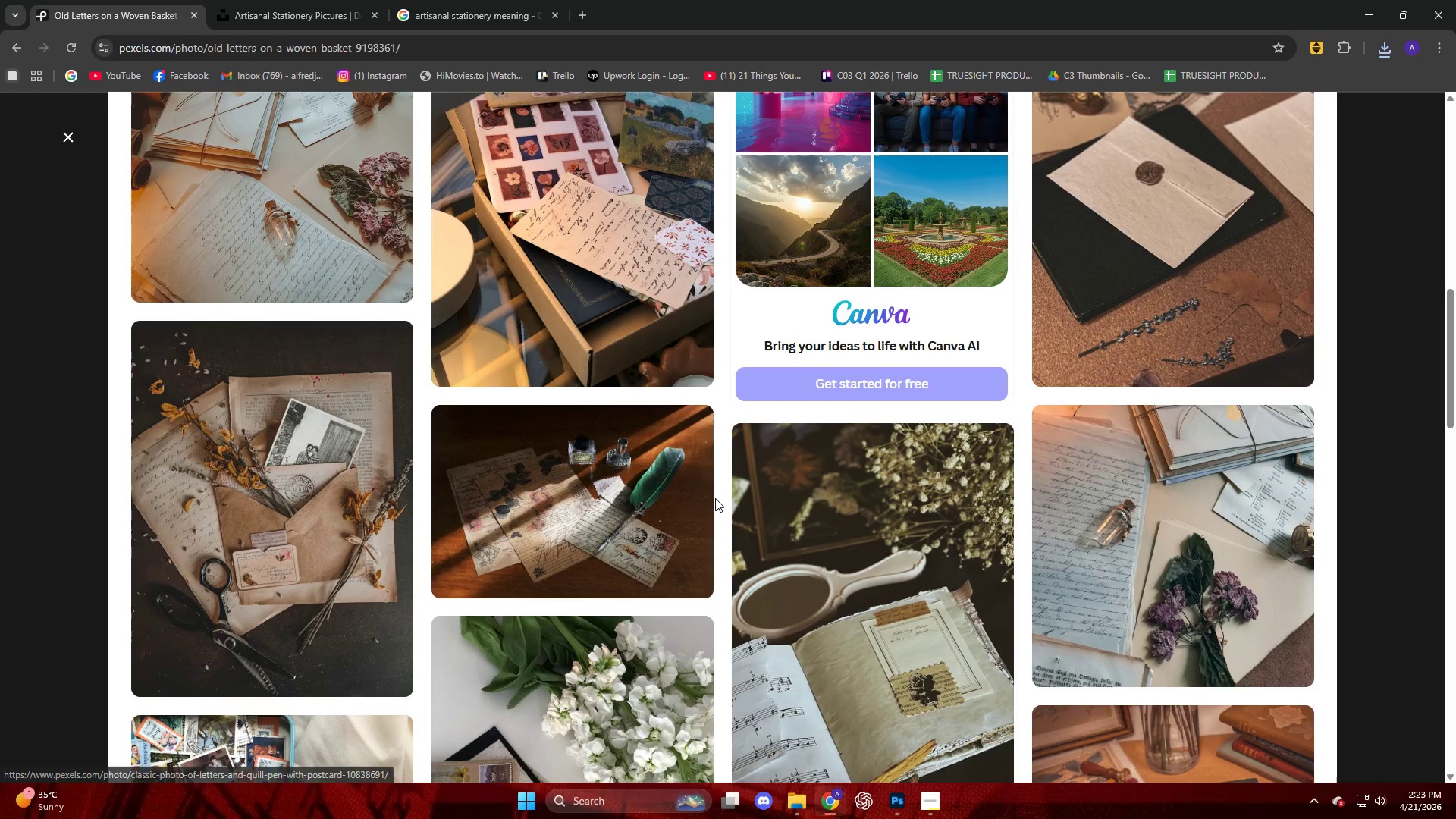 
left_click([653, 559])
 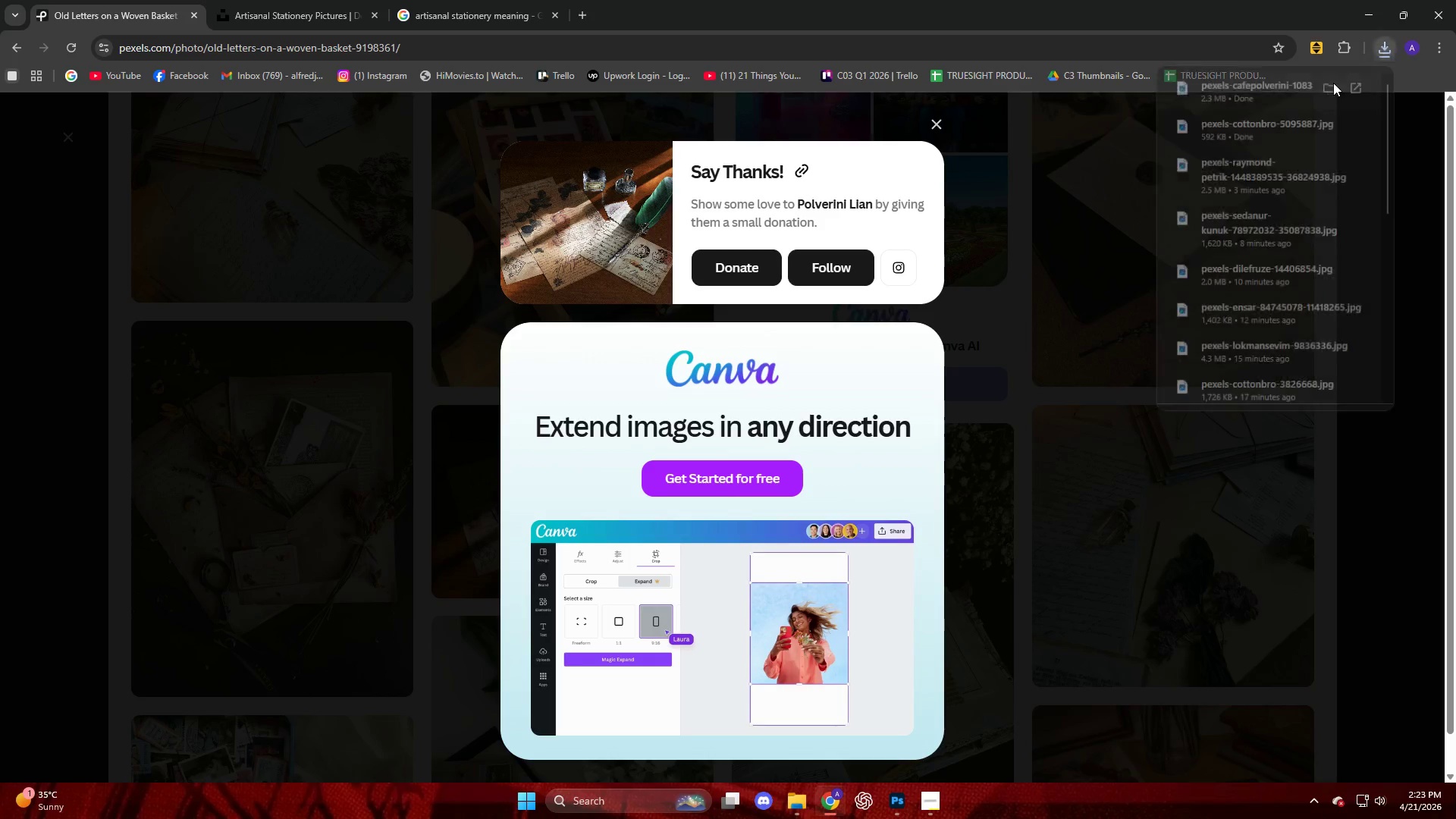 
left_click_drag(start_coordinate=[1260, 97], to_coordinate=[854, 359])
 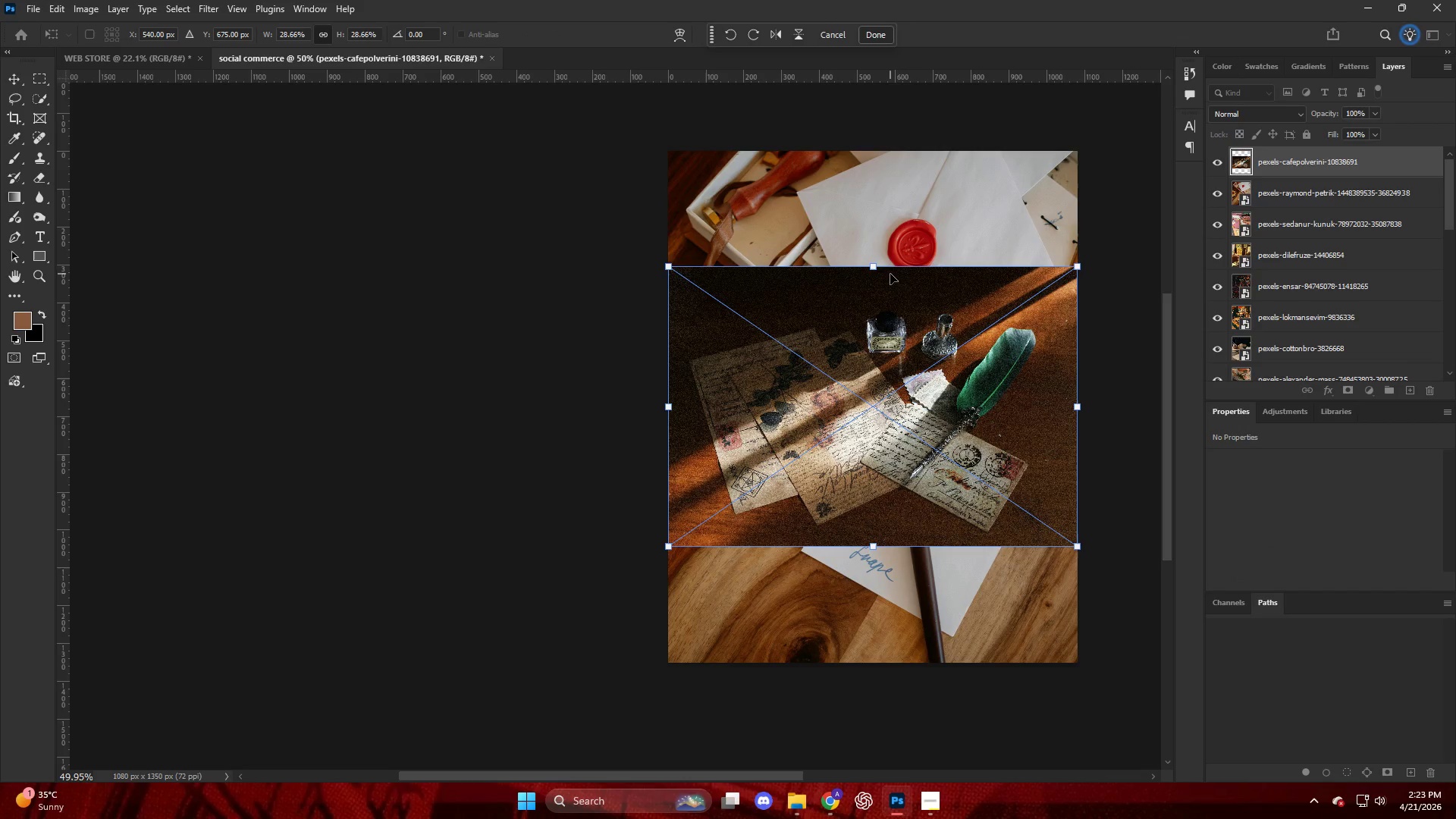 
left_click_drag(start_coordinate=[877, 269], to_coordinate=[898, 155])
 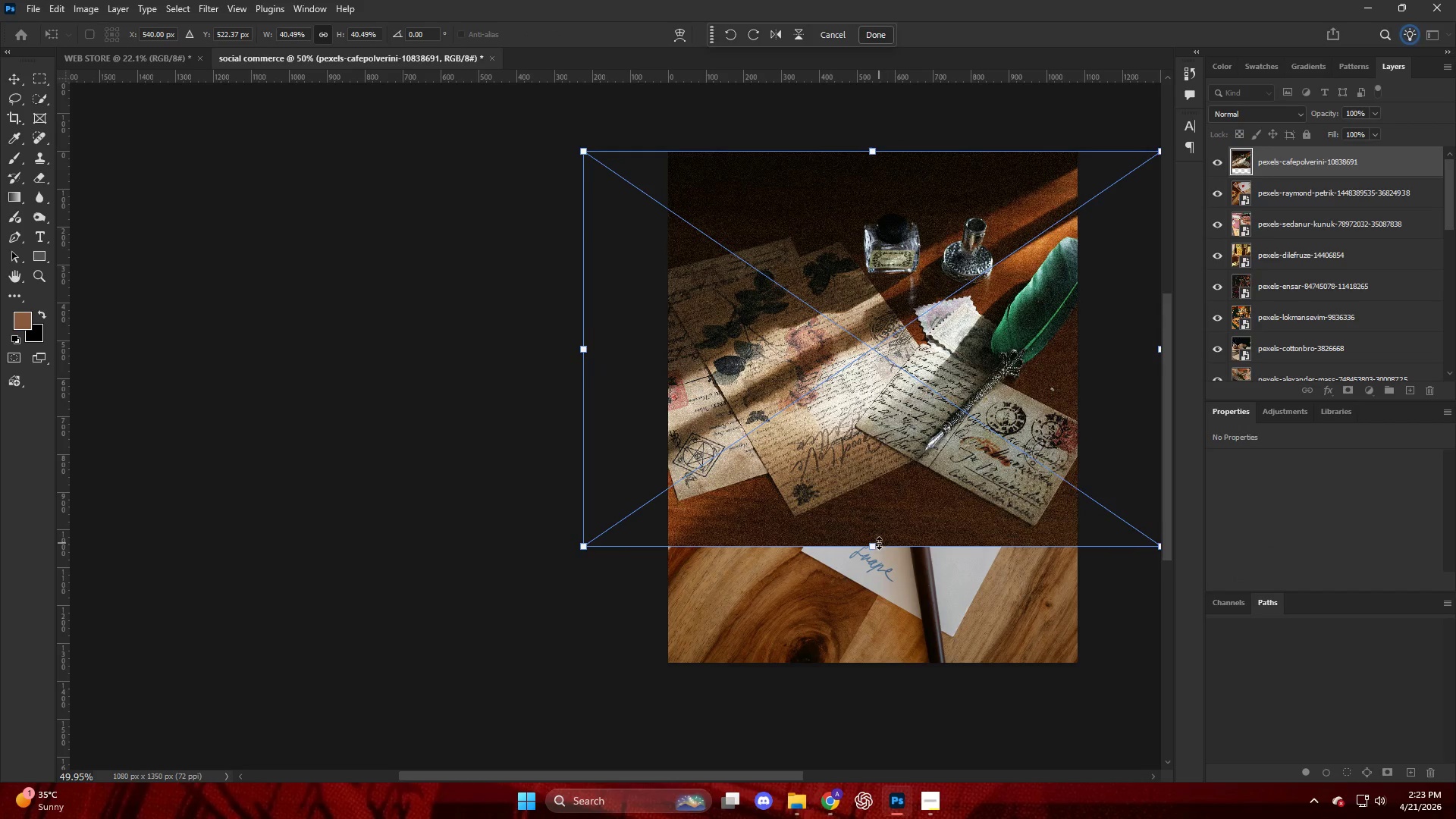 
left_click_drag(start_coordinate=[874, 548], to_coordinate=[874, 663])
 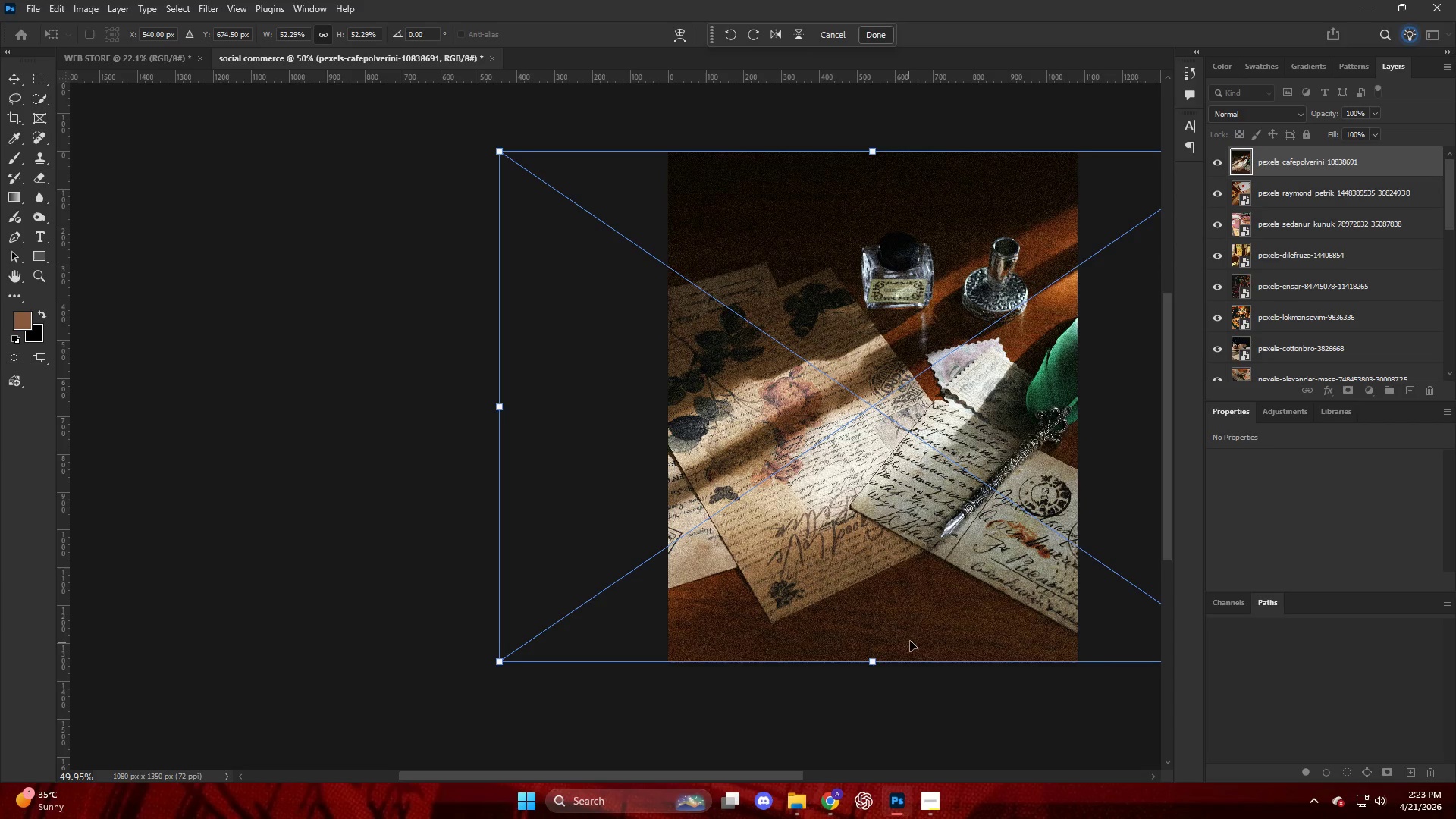 
left_click_drag(start_coordinate=[921, 633], to_coordinate=[889, 632])
 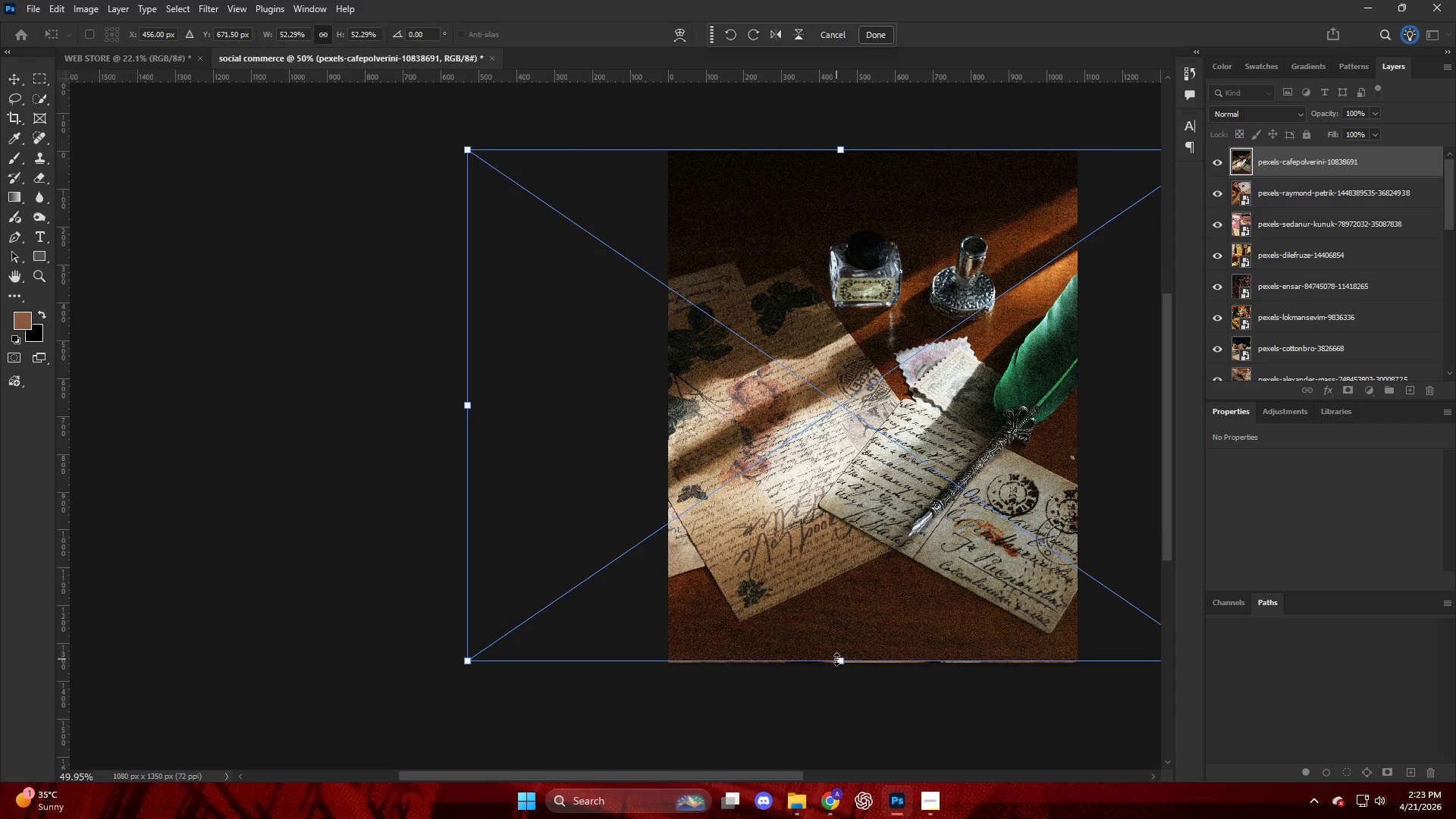 
left_click_drag(start_coordinate=[836, 659], to_coordinate=[841, 665])
 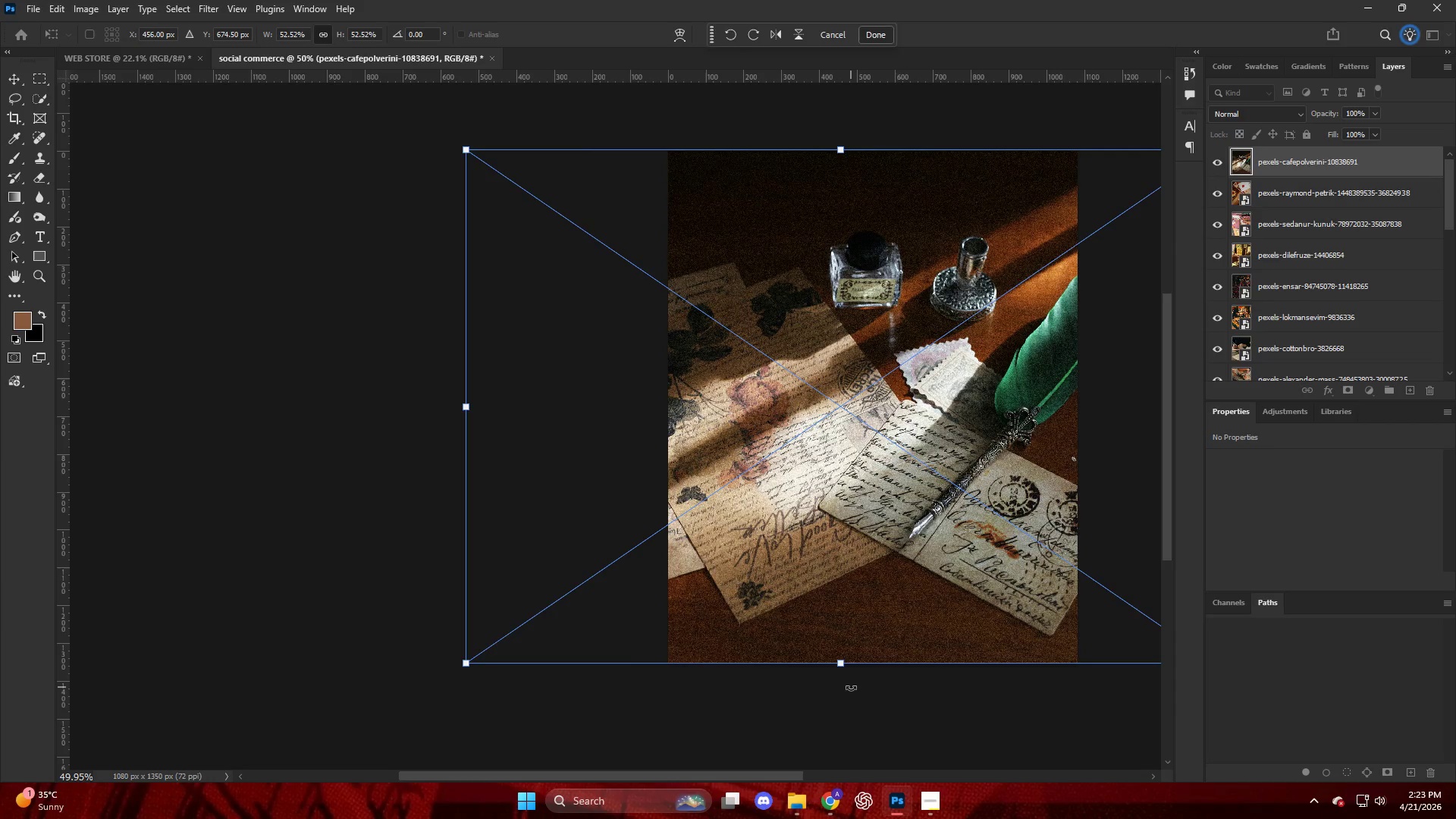 
left_click([851, 687])
 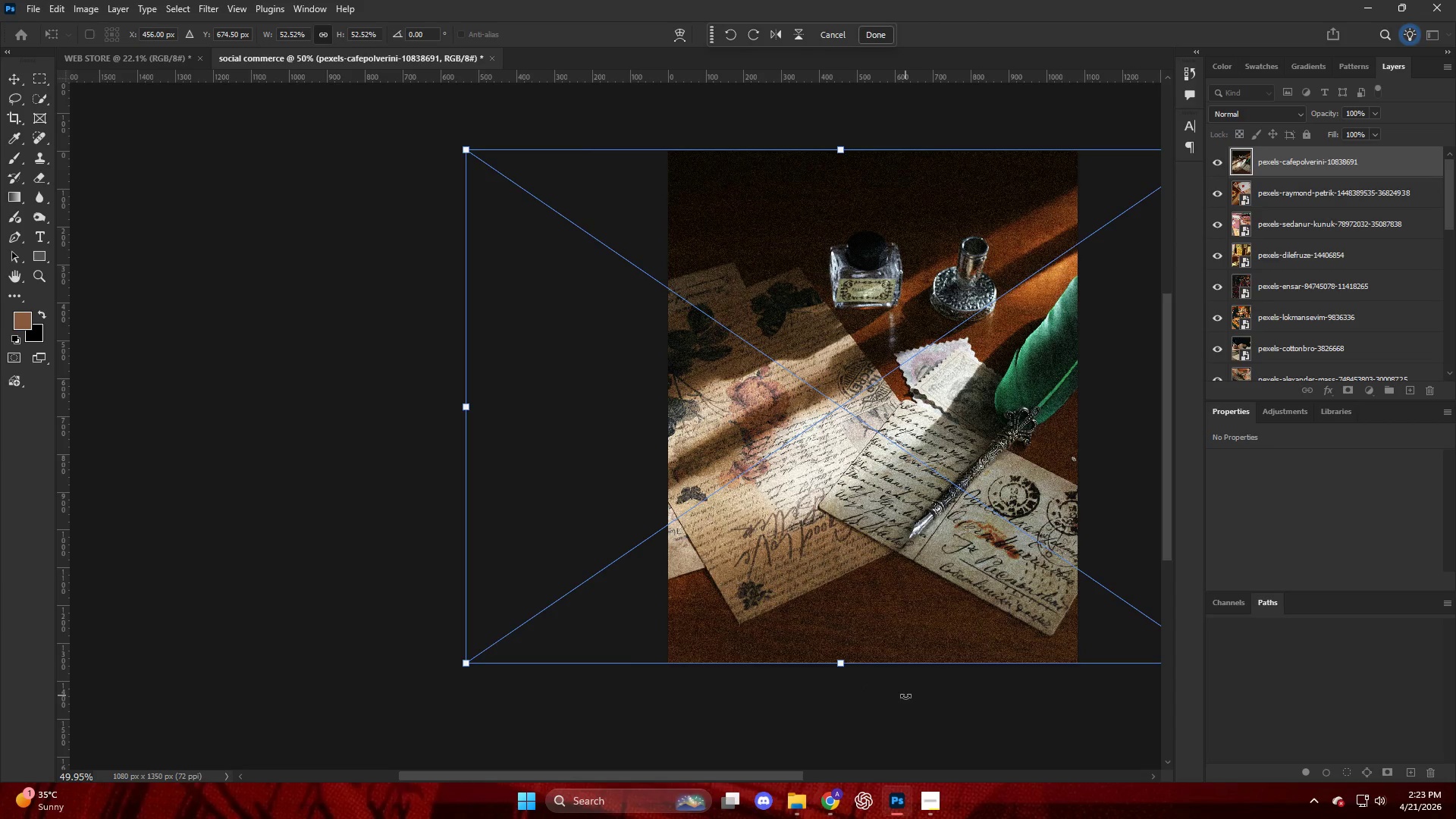 
key(Enter)
 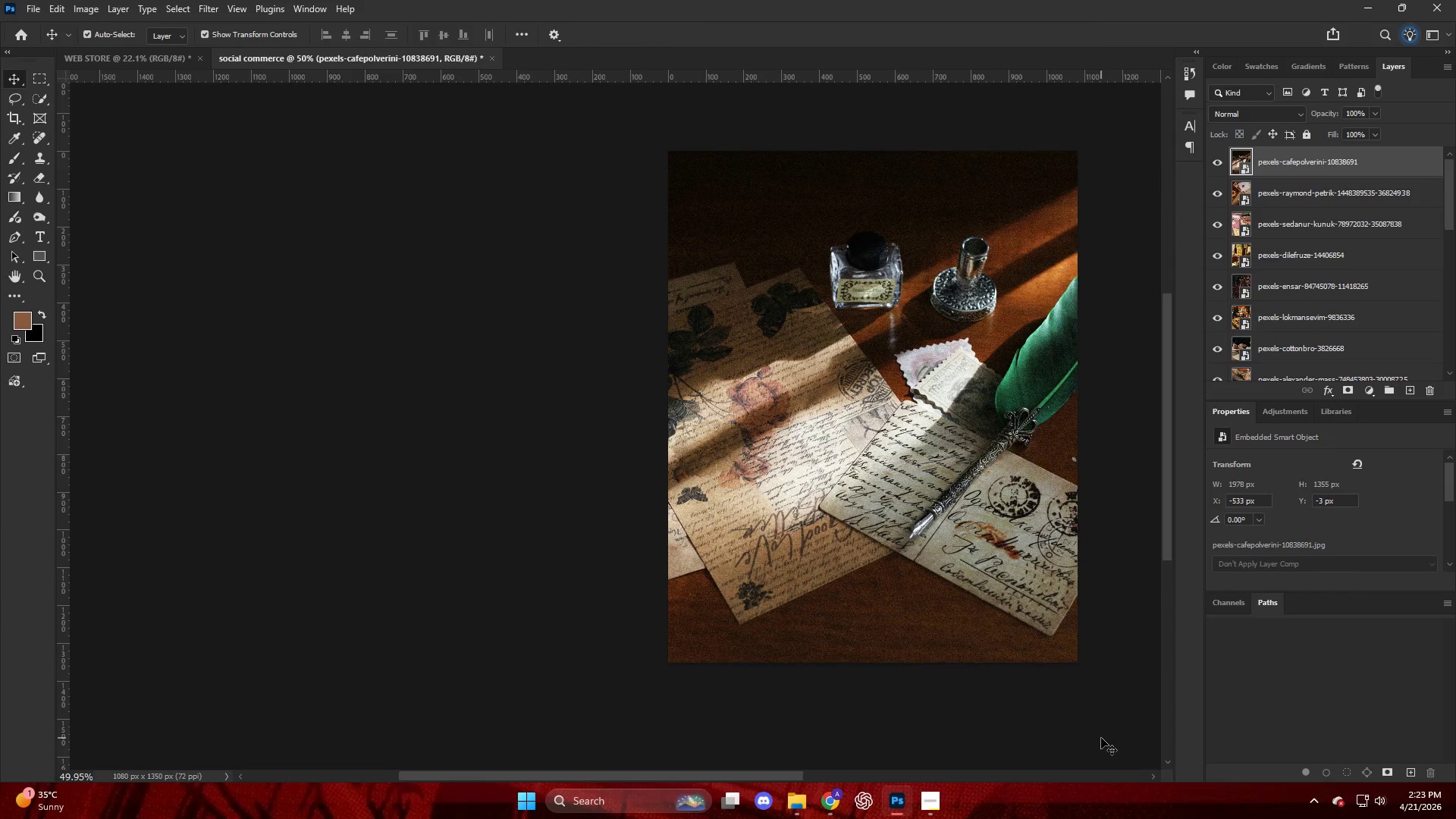 
hold_key(key=AltLeft, duration=0.7)
scroll: coordinate [645, 450], scroll_direction: down, amount: 5.0
 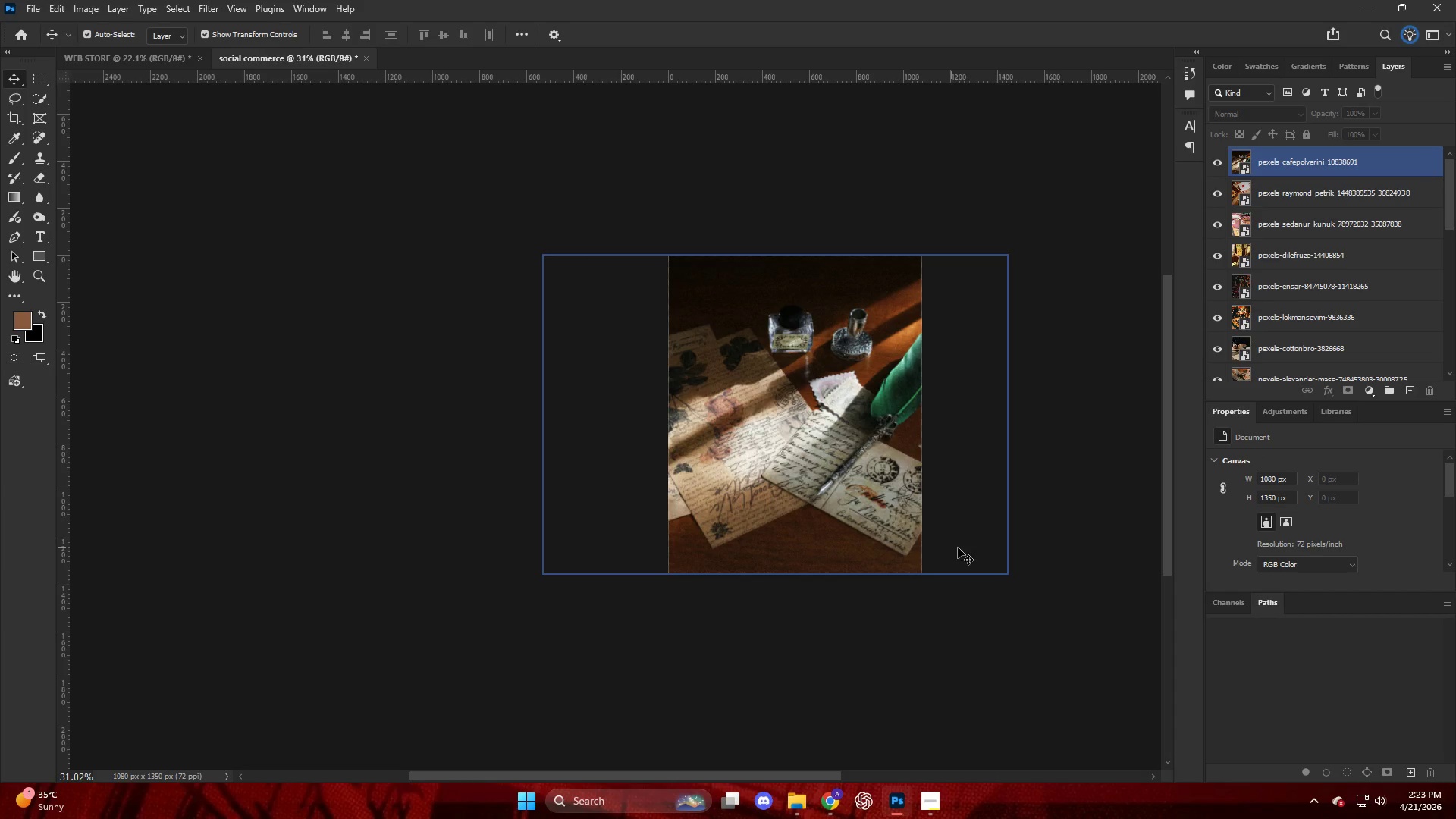 
hold_key(key=AltLeft, duration=3.39)
scroll: coordinate [958, 548], scroll_direction: up, amount: 14.0
 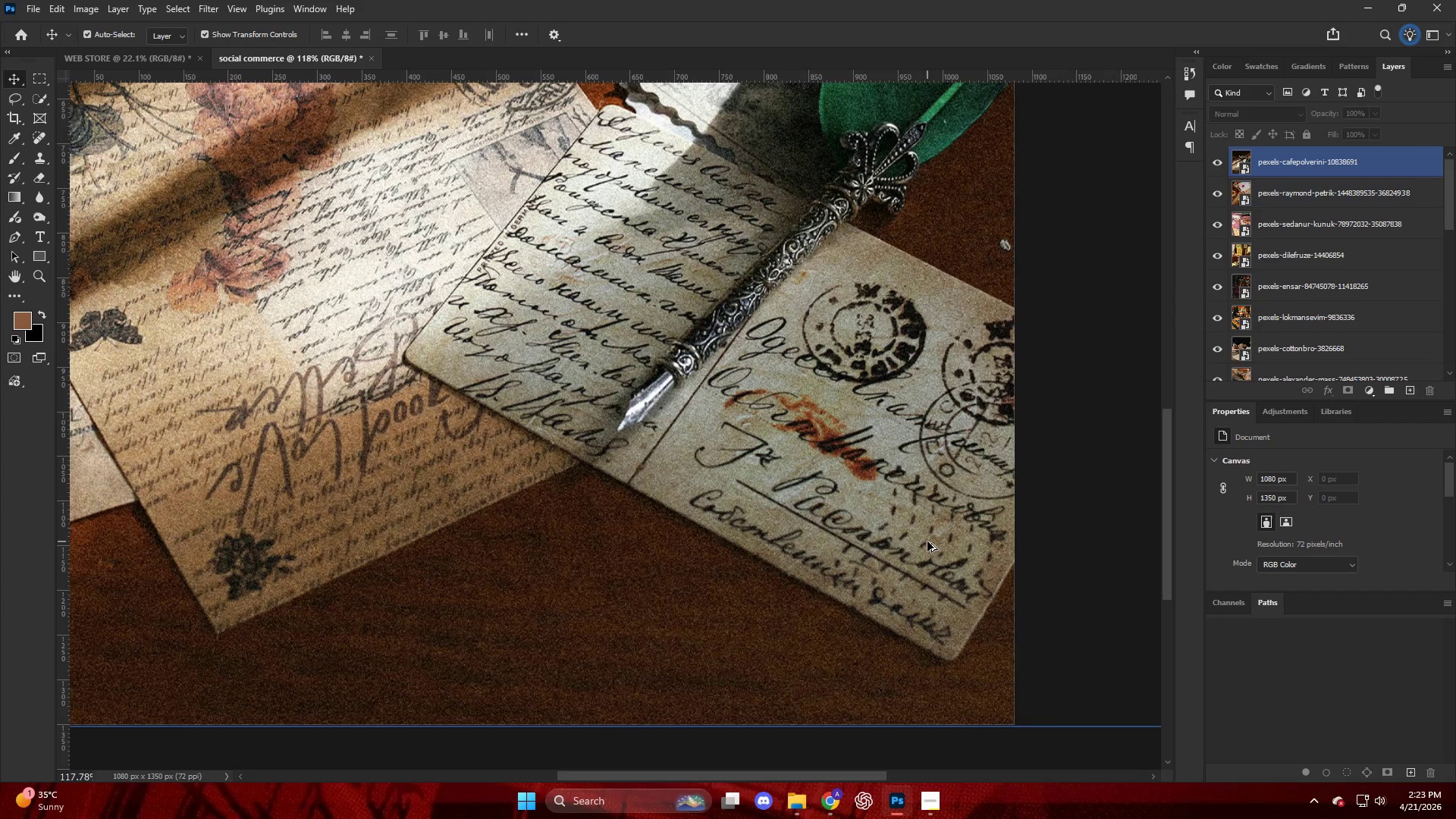 
scroll: coordinate [923, 540], scroll_direction: down, amount: 12.0
 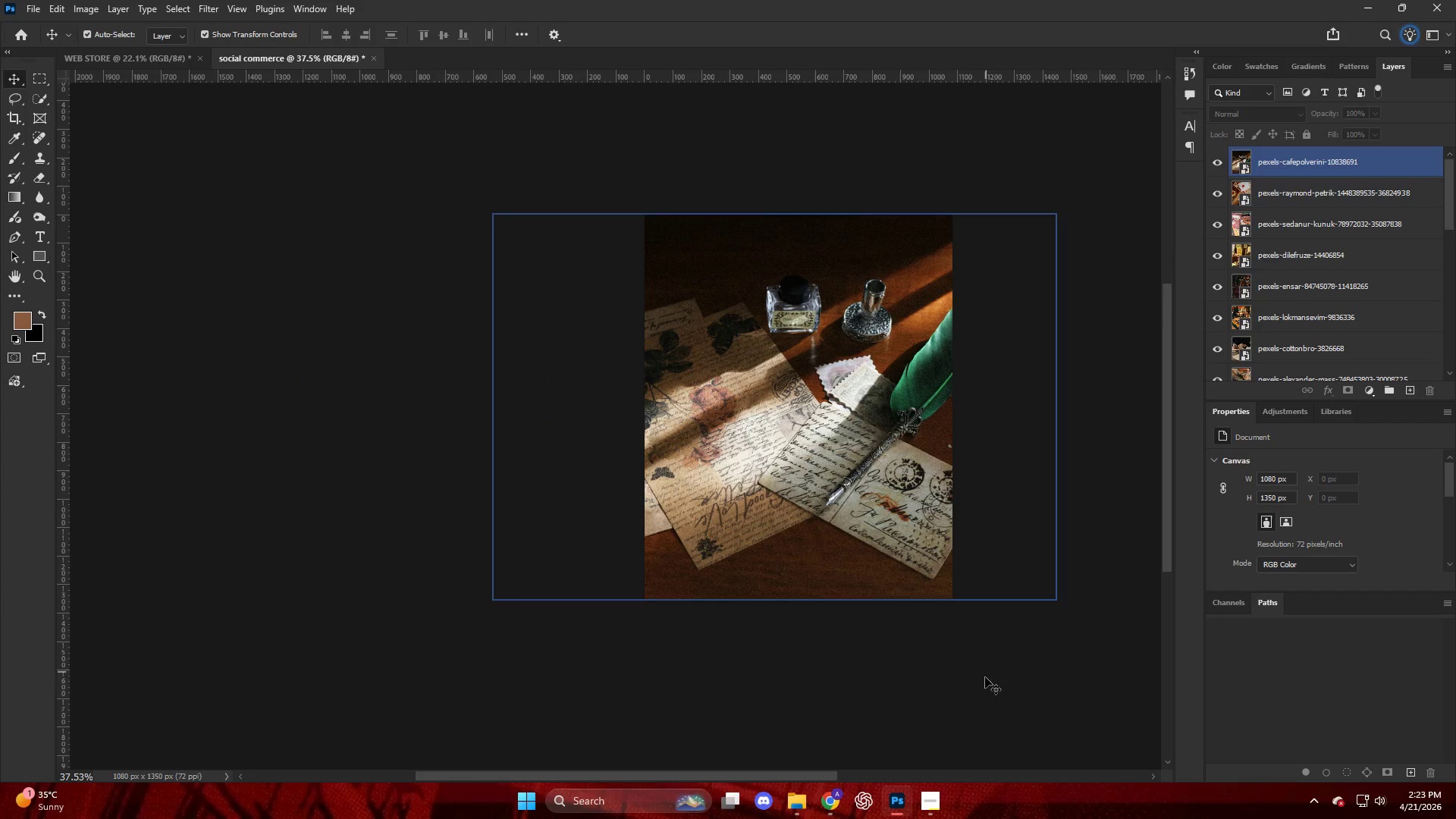 
left_click([985, 677])
 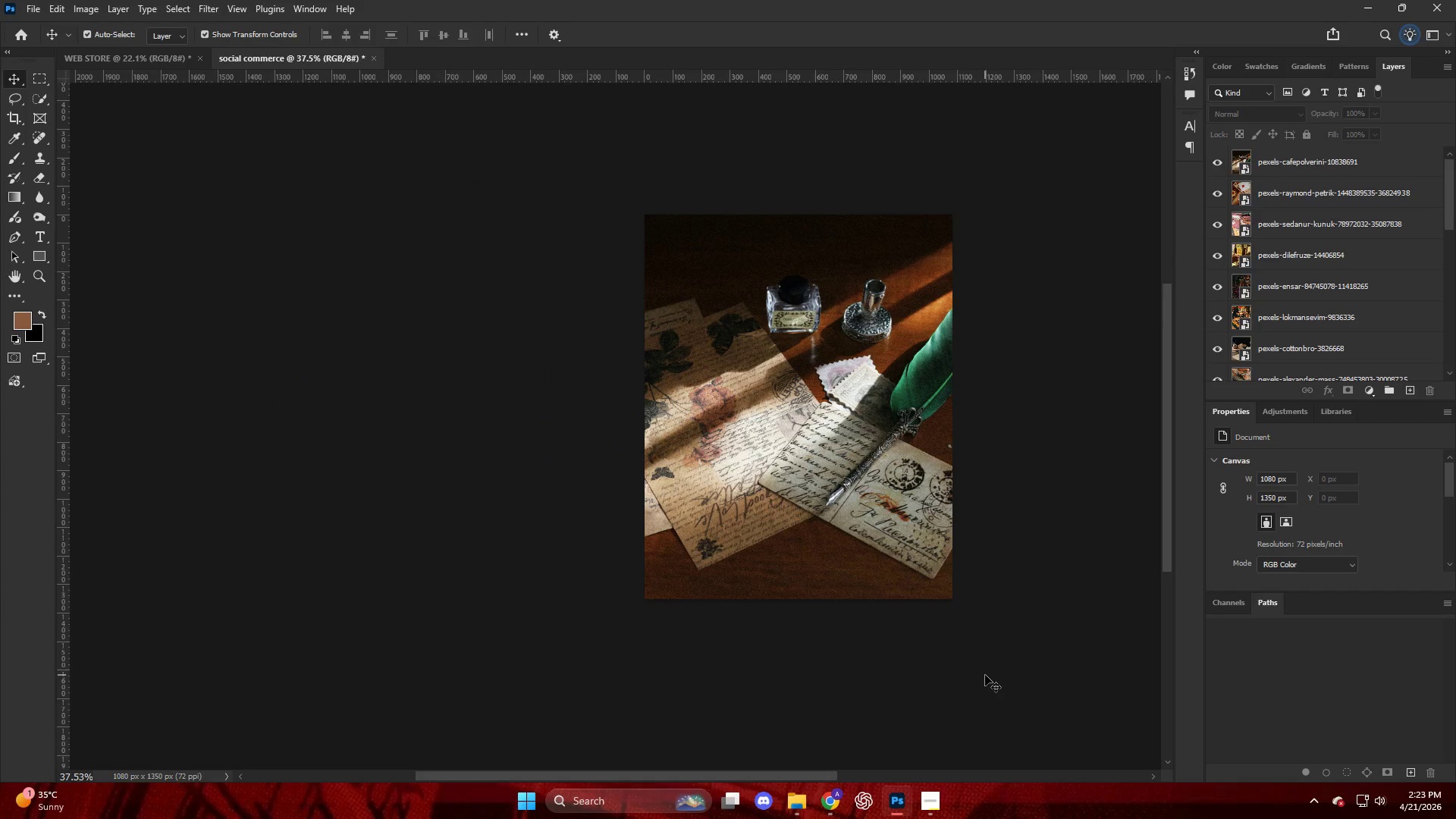 
key(Alt+Control+Shift+W)
 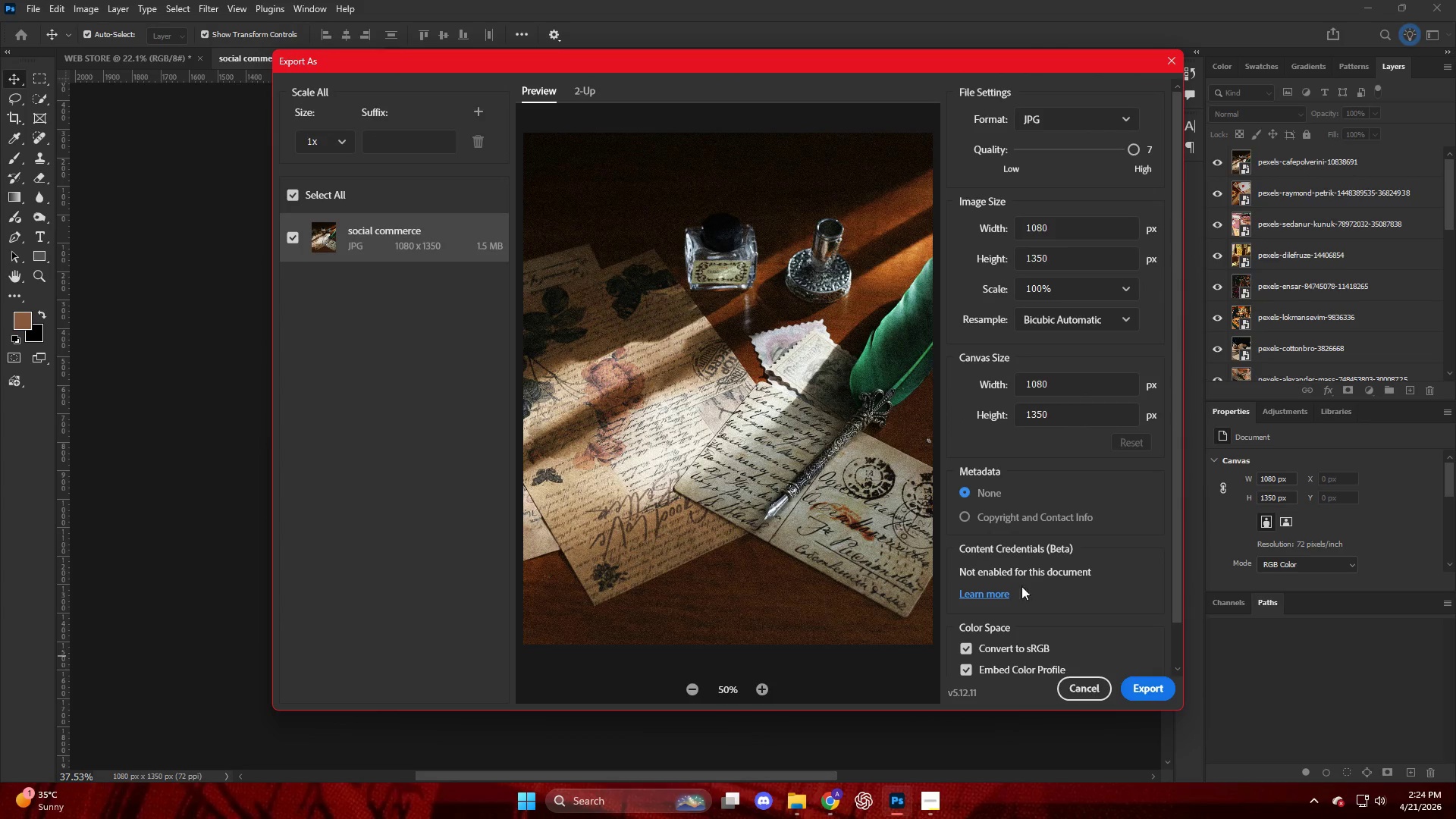 
left_click([1144, 683])
 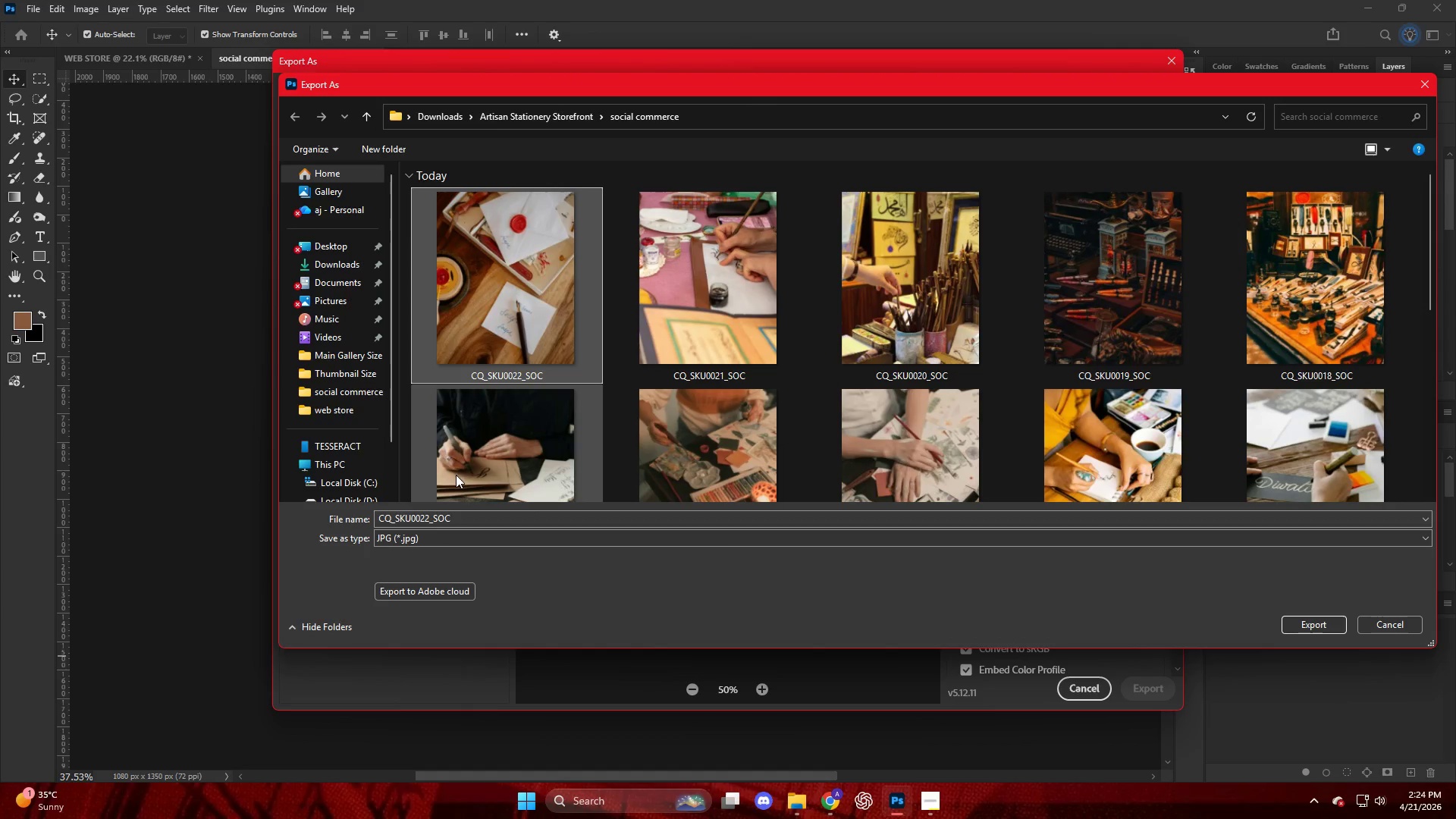 
left_click([430, 516])
 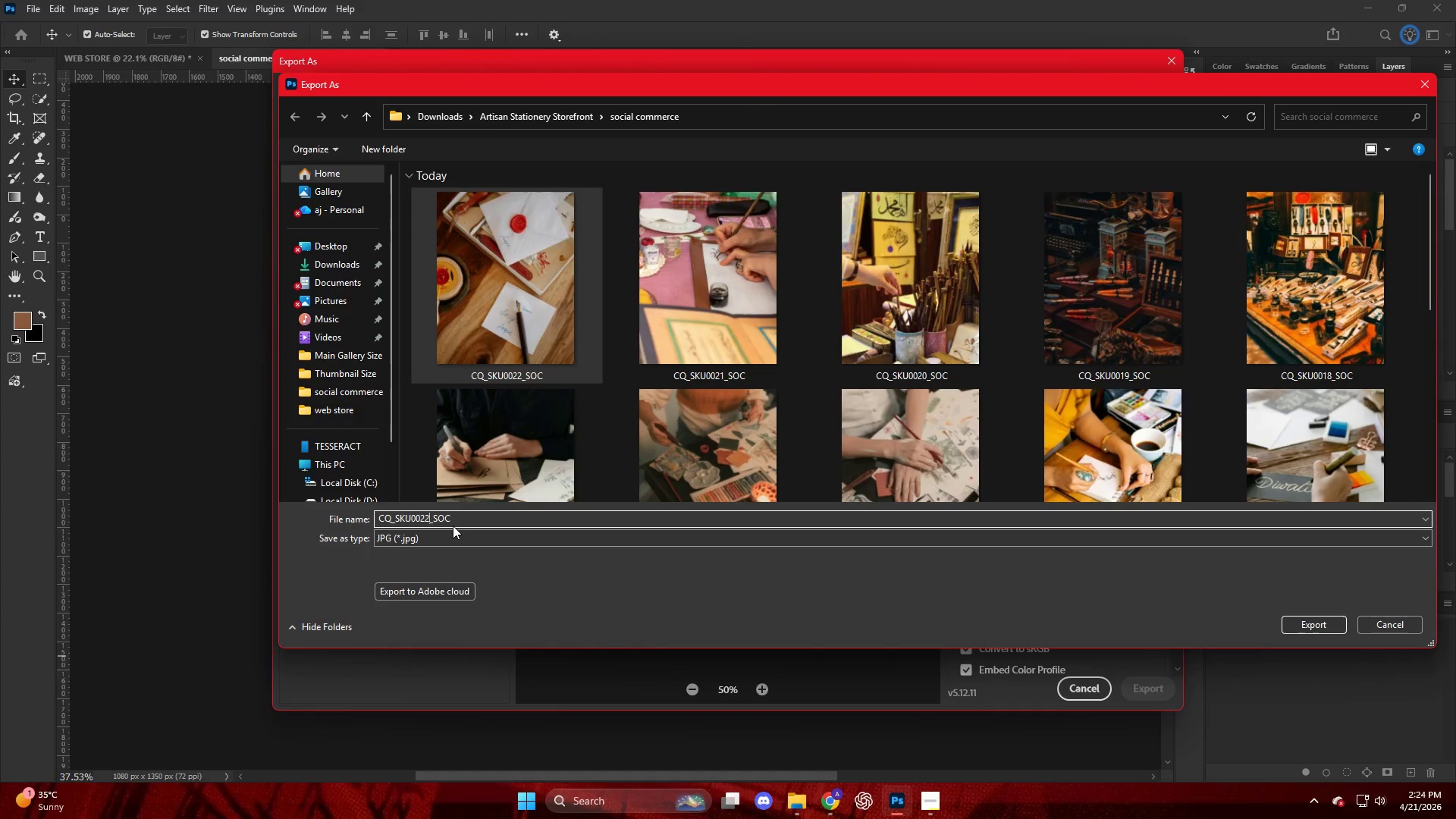 
key(Backspace)
 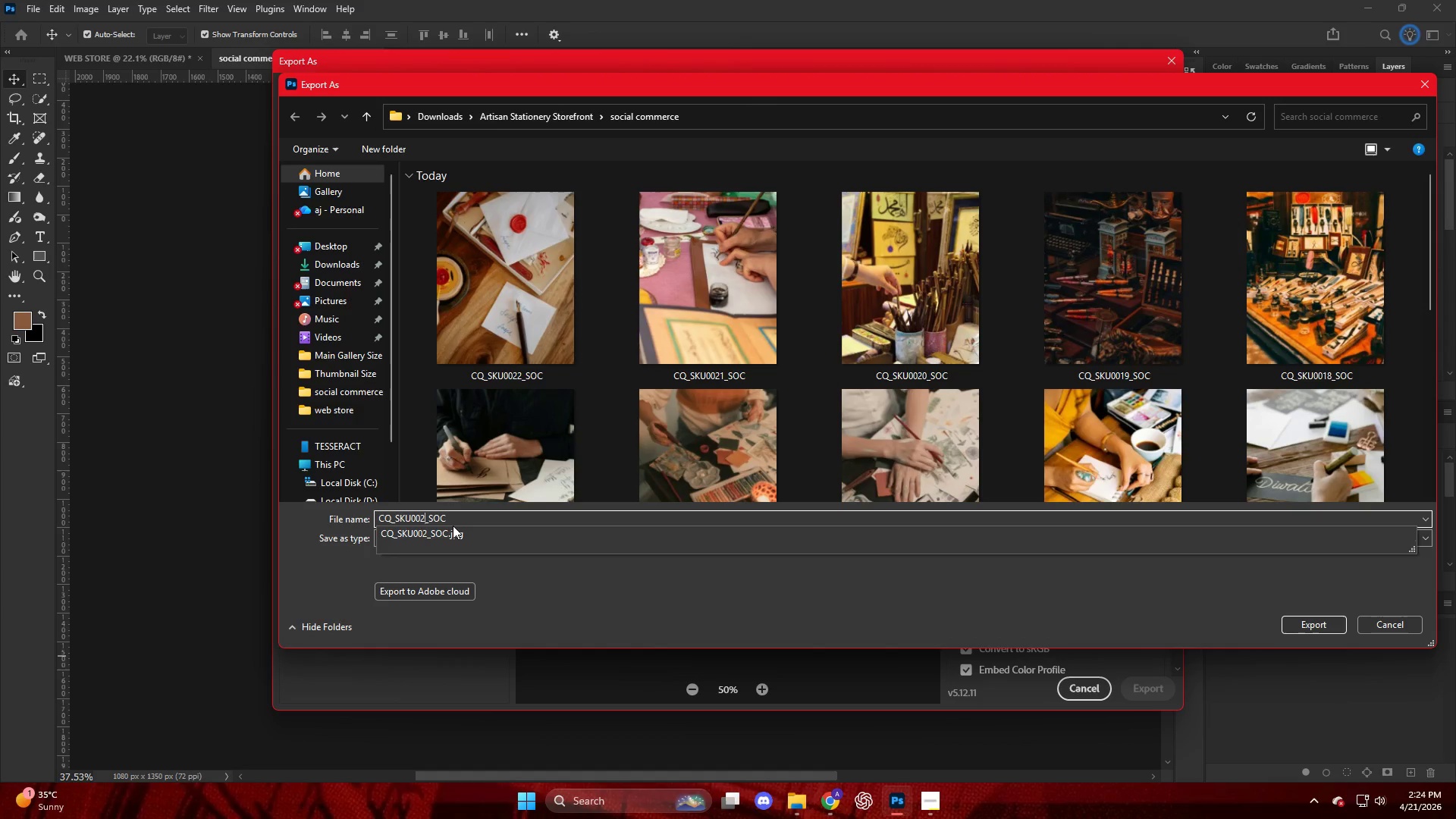 
key(Numpad3)
 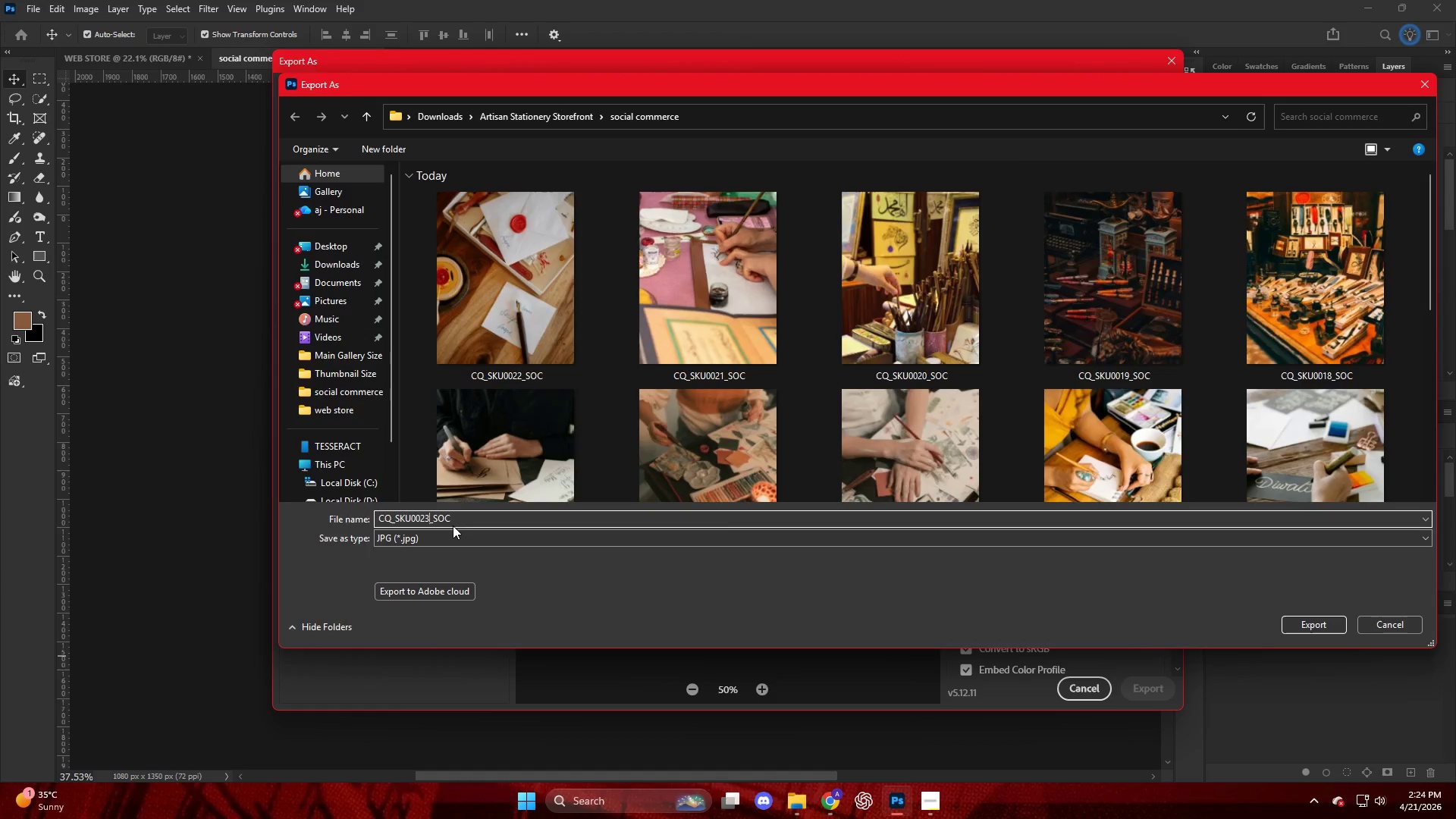 
key(NumpadEnter)
 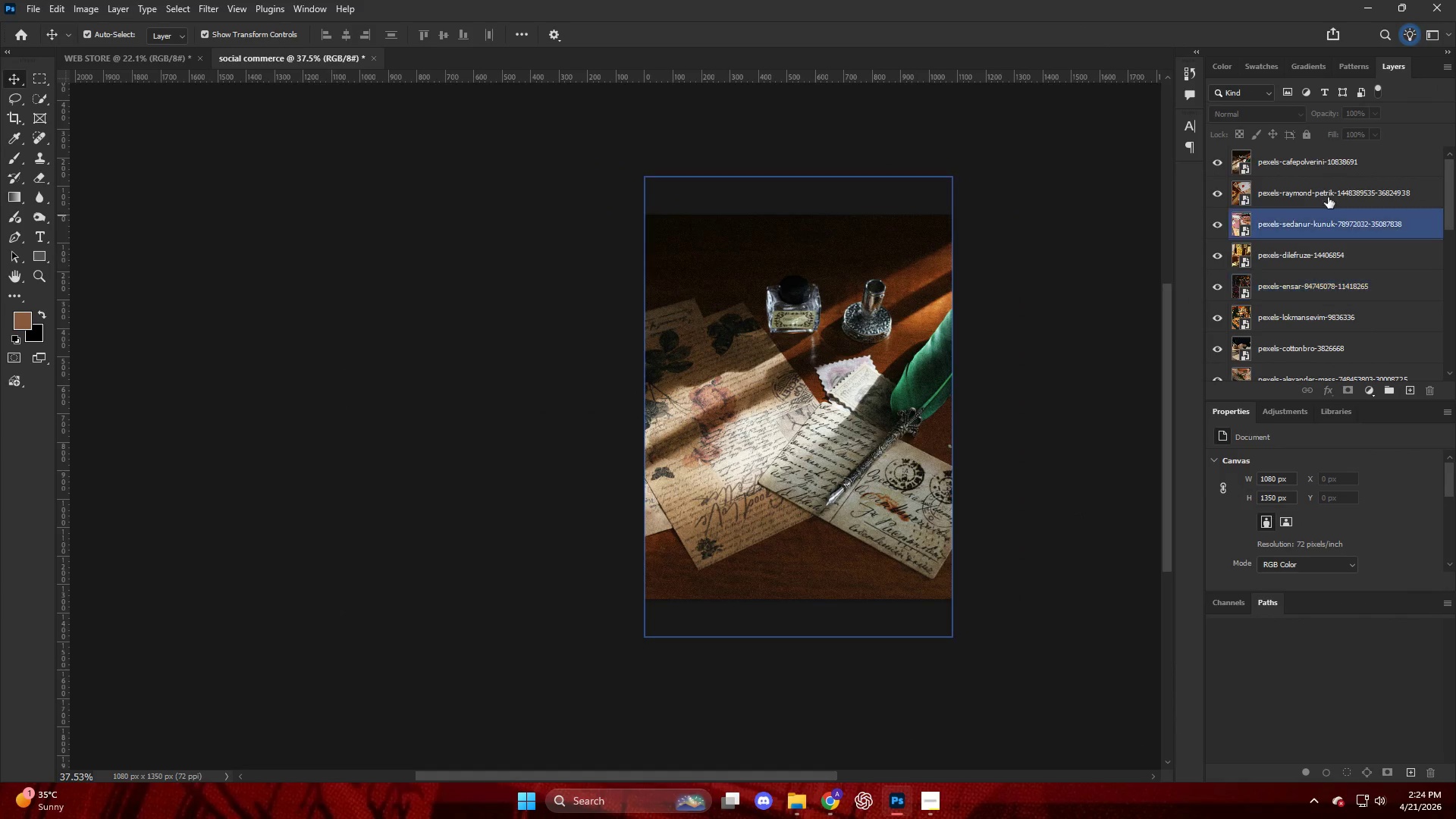 
left_click_drag(start_coordinate=[1297, 162], to_coordinate=[598, 472])
 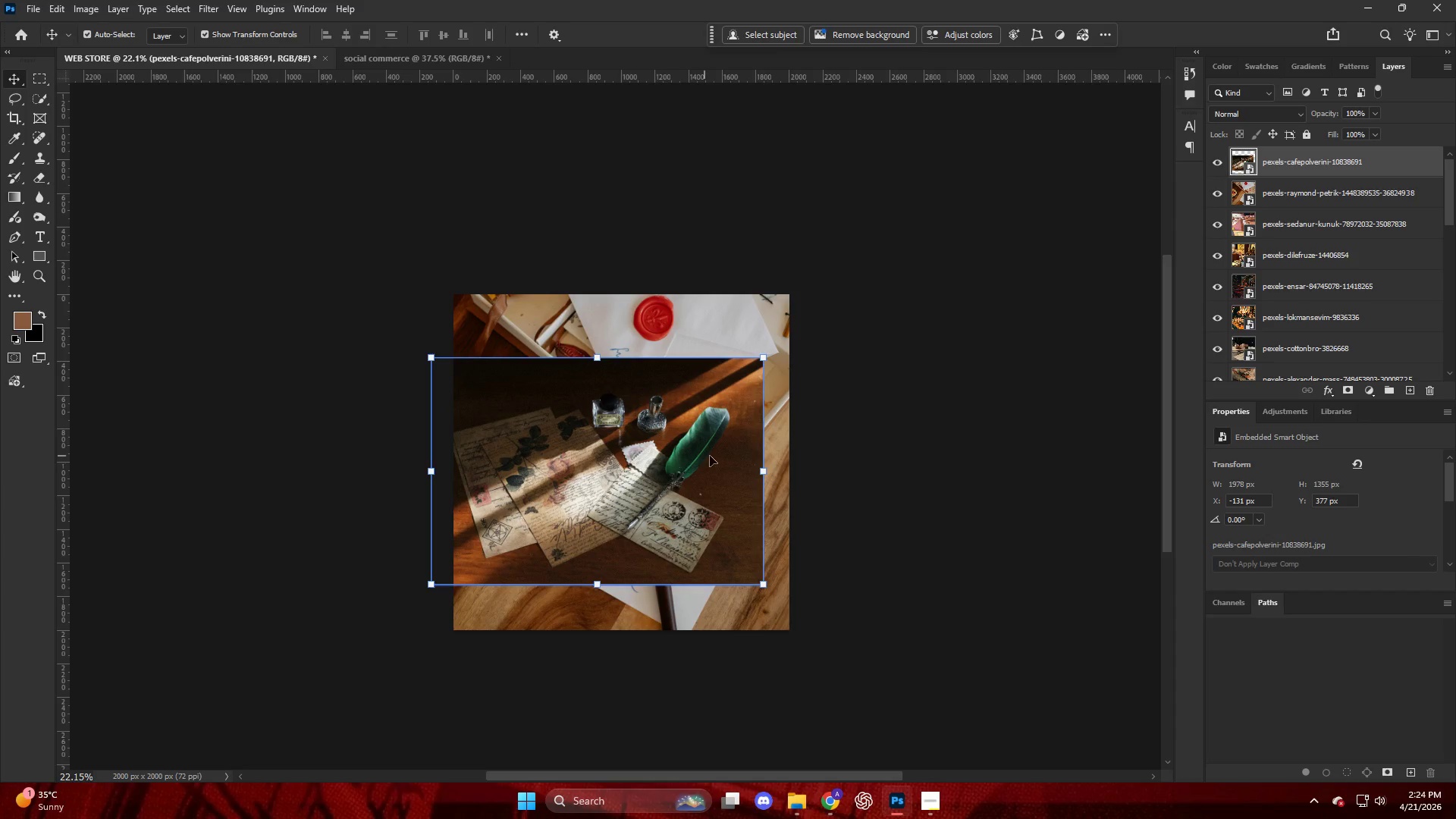 
left_click_drag(start_coordinate=[682, 454], to_coordinate=[701, 393])
 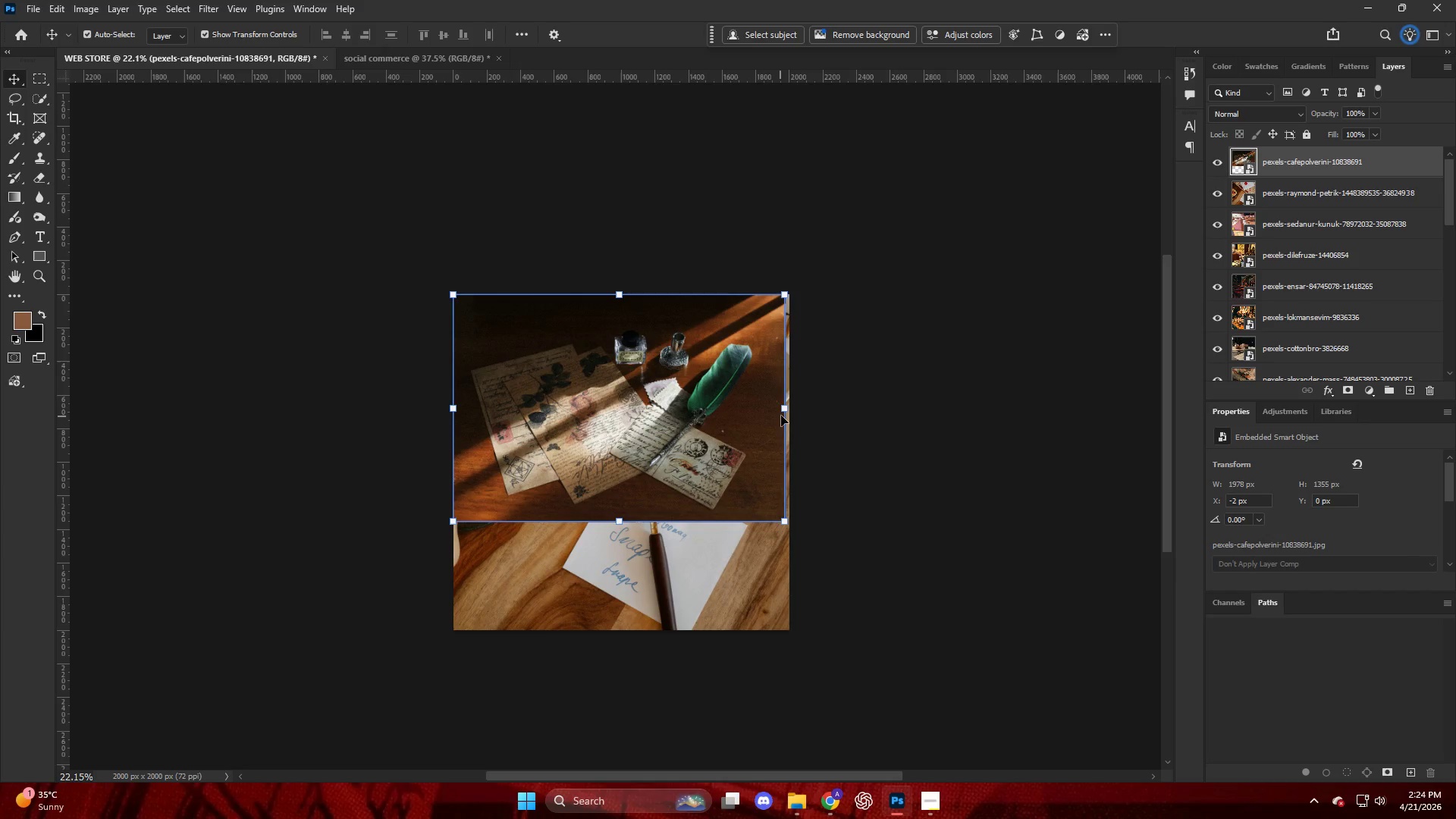 
left_click_drag(start_coordinate=[784, 413], to_coordinate=[790, 413])
 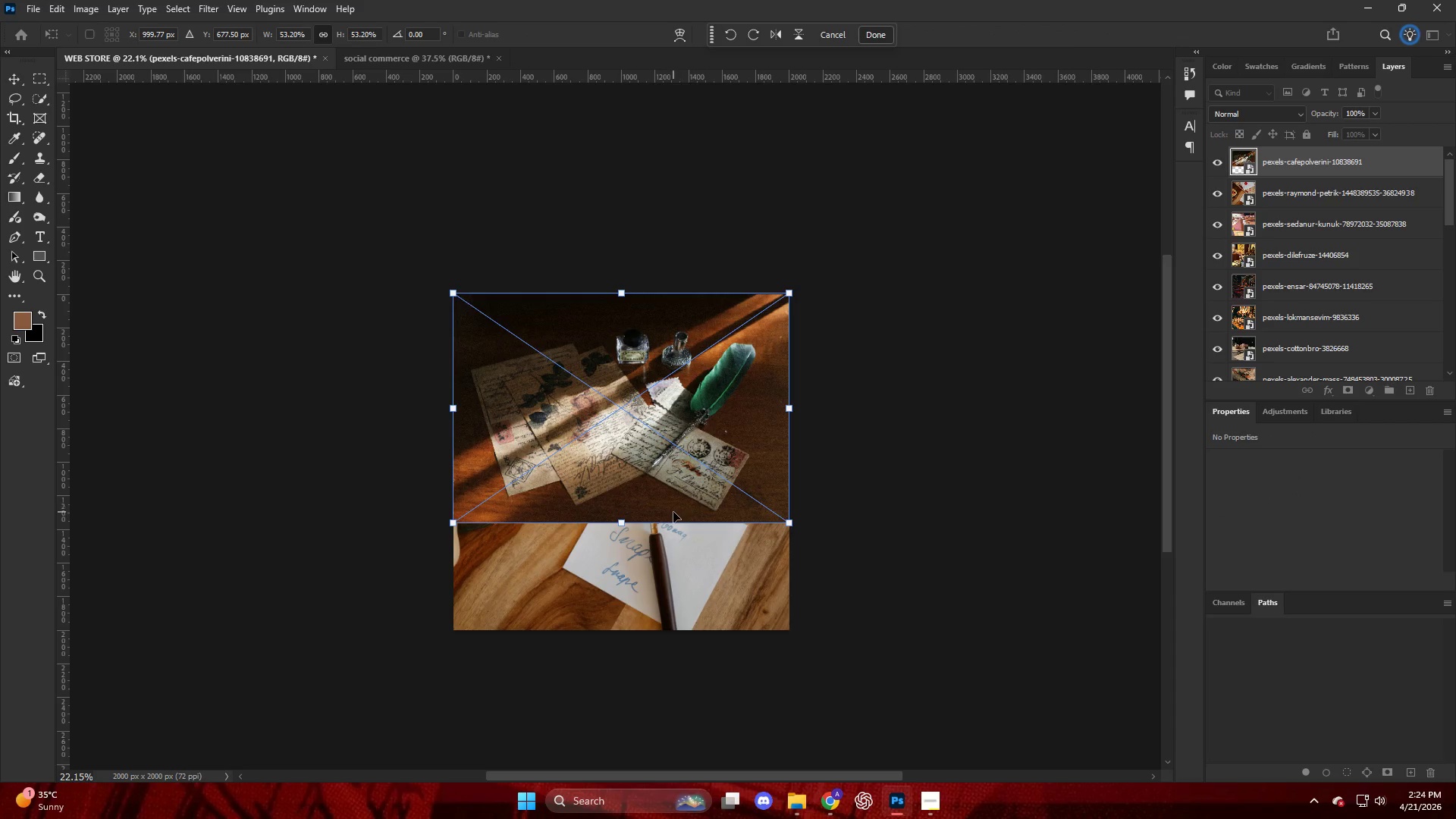 
hold_key(key=AltLeft, duration=0.62)
scroll: coordinate [671, 513], scroll_direction: up, amount: 6.0
 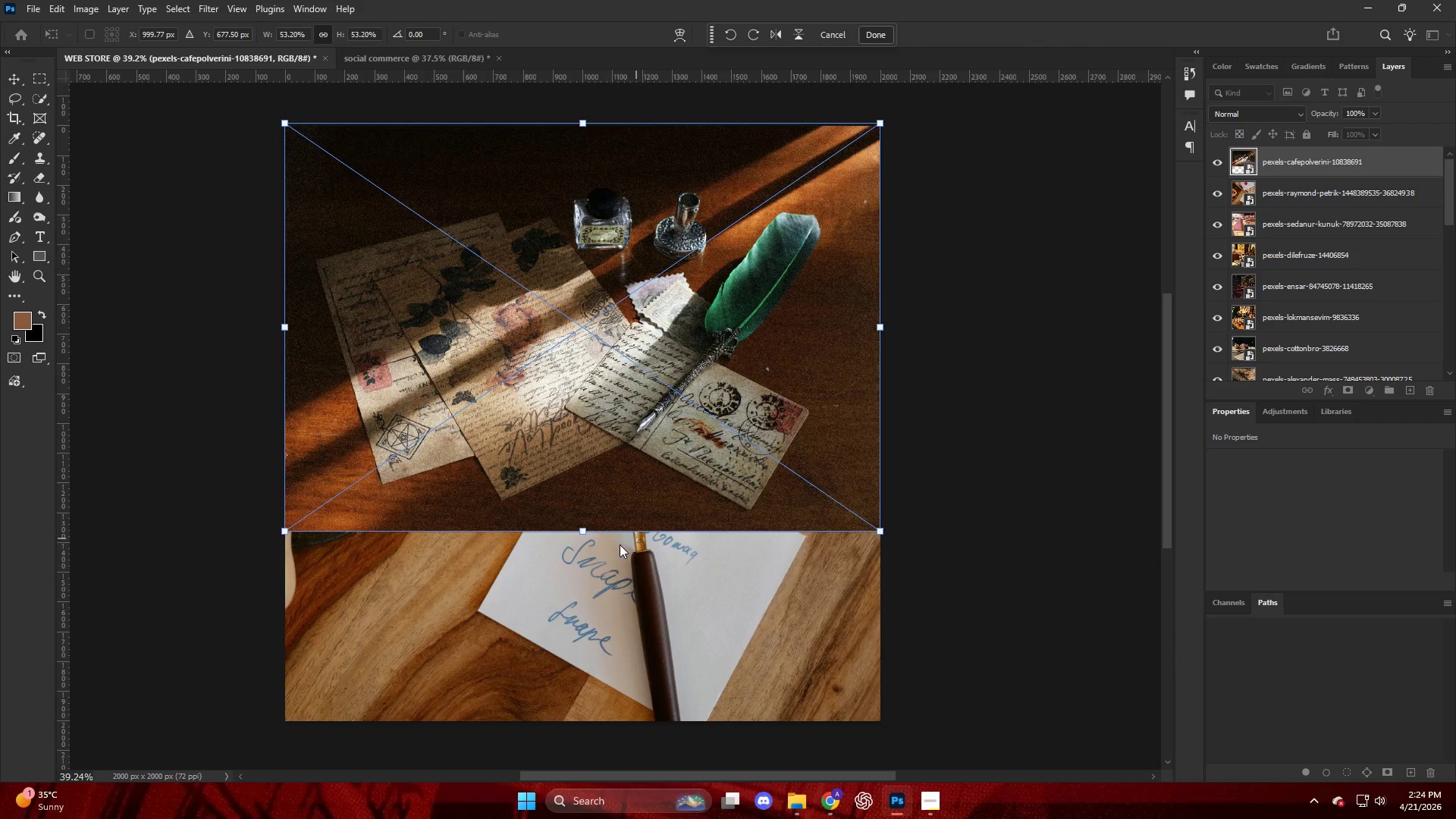 
scroll: coordinate [582, 529], scroll_direction: down, amount: 5.0
 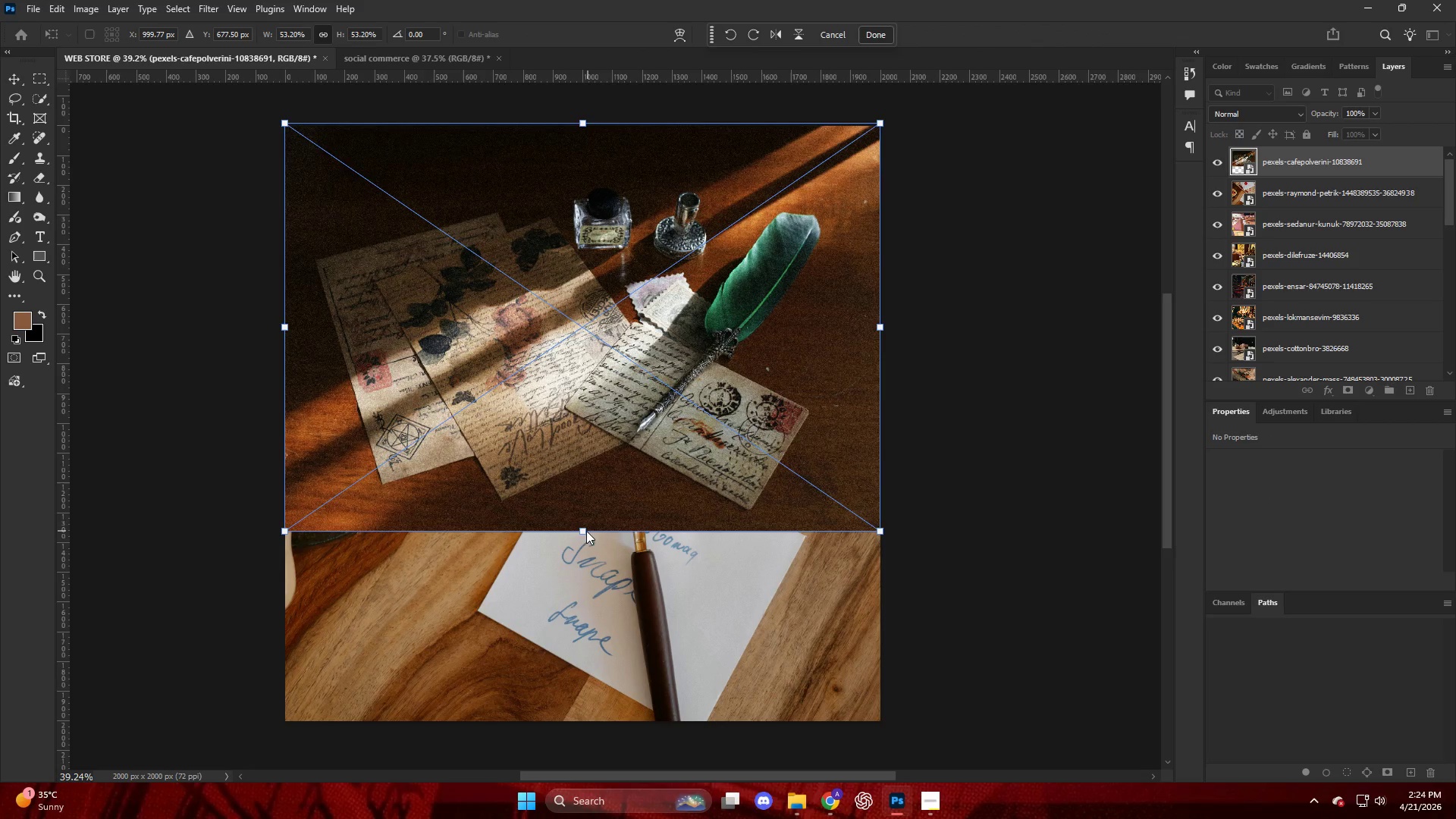 
left_click_drag(start_coordinate=[581, 529], to_coordinate=[588, 717])
 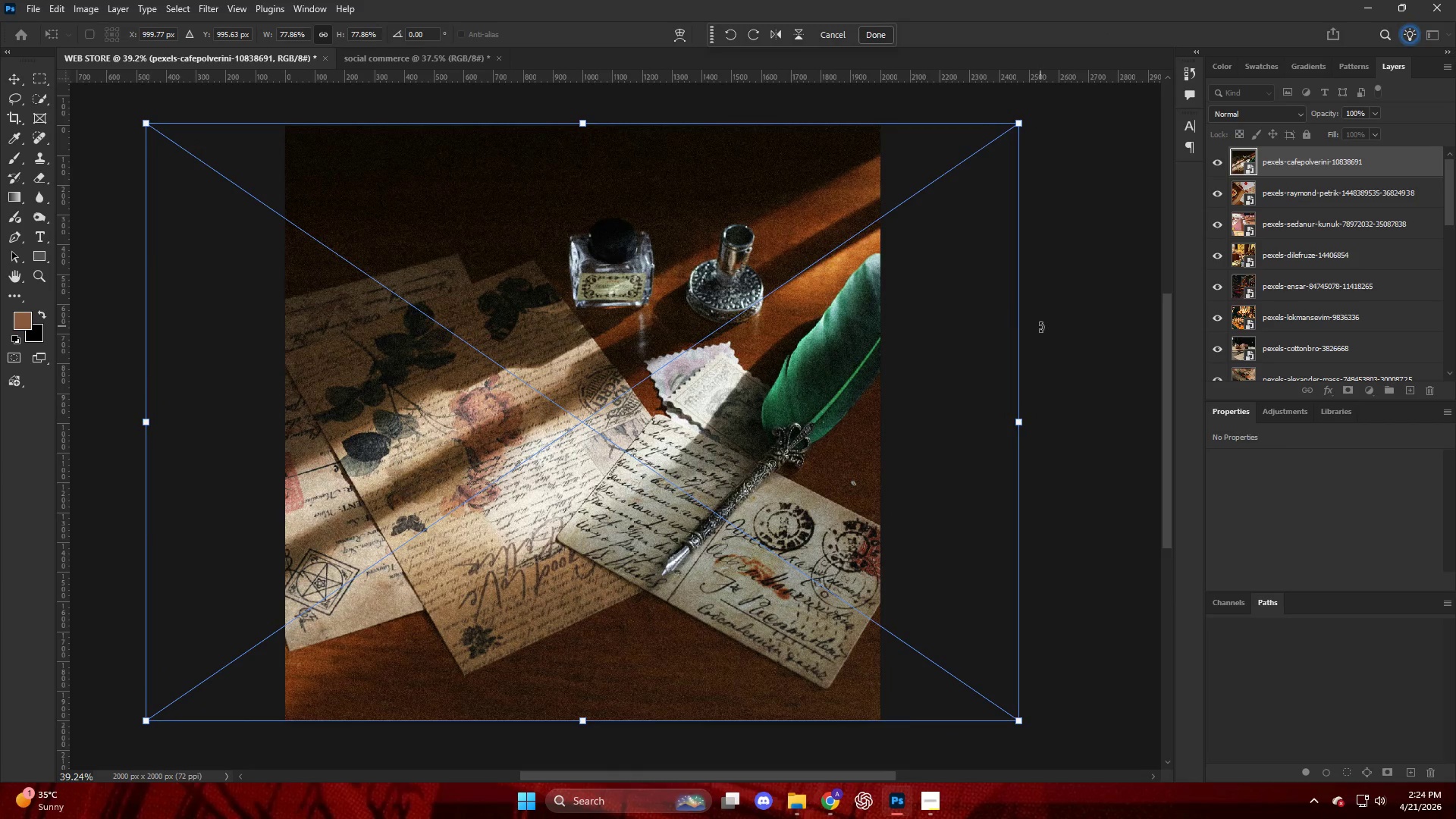 
left_click([1058, 327])
 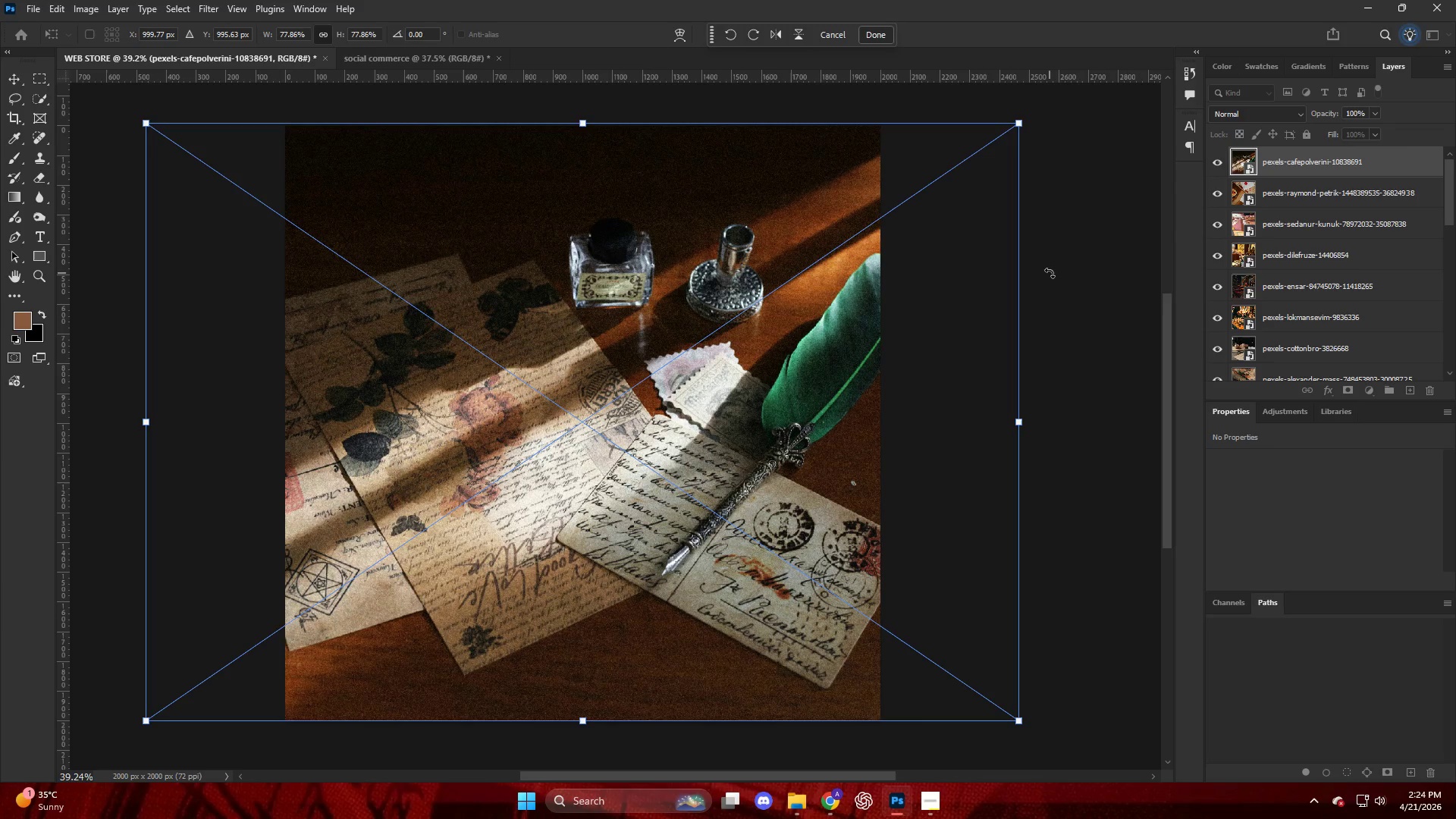 
key(Enter)
 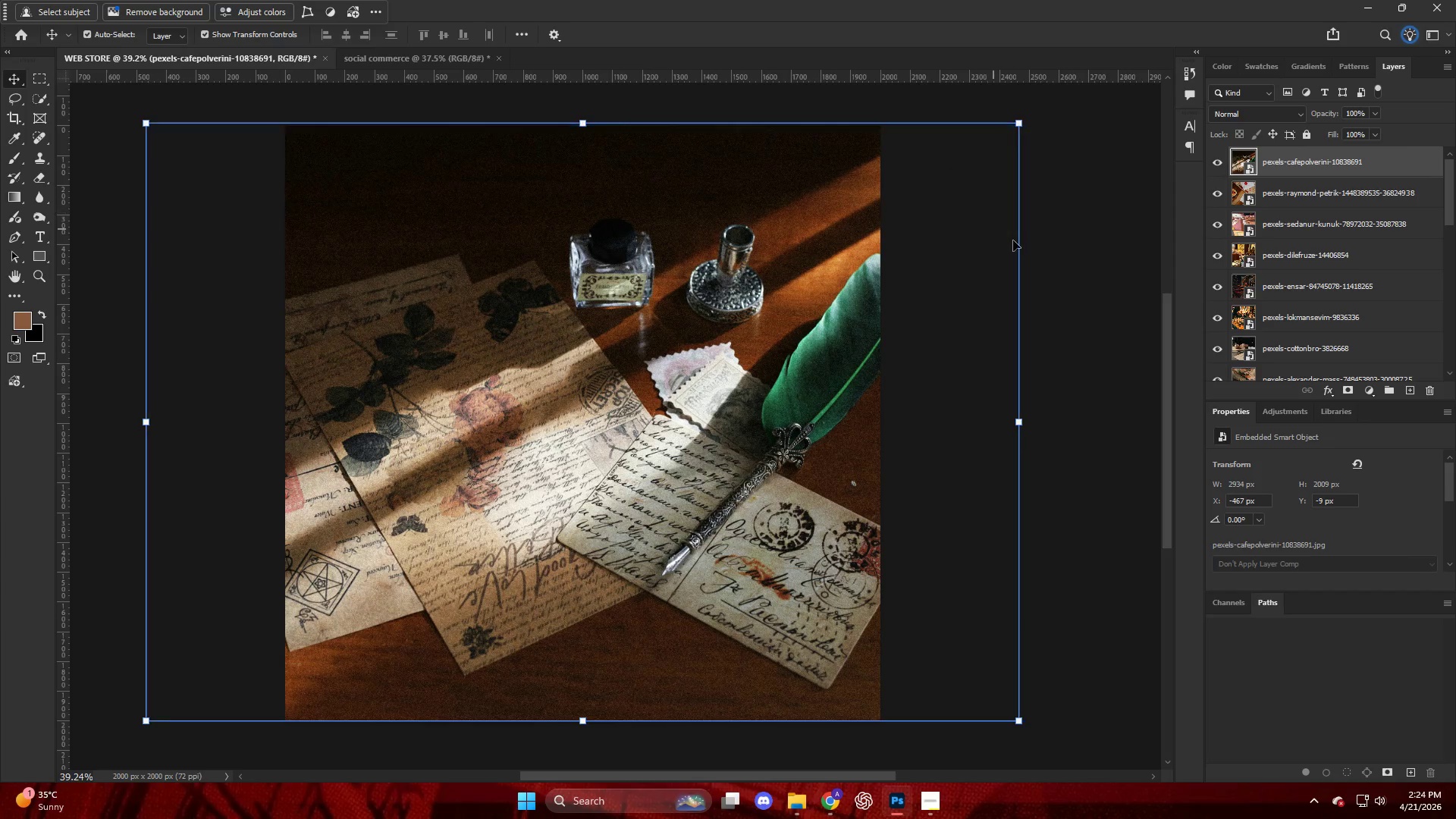 
left_click([1062, 357])
 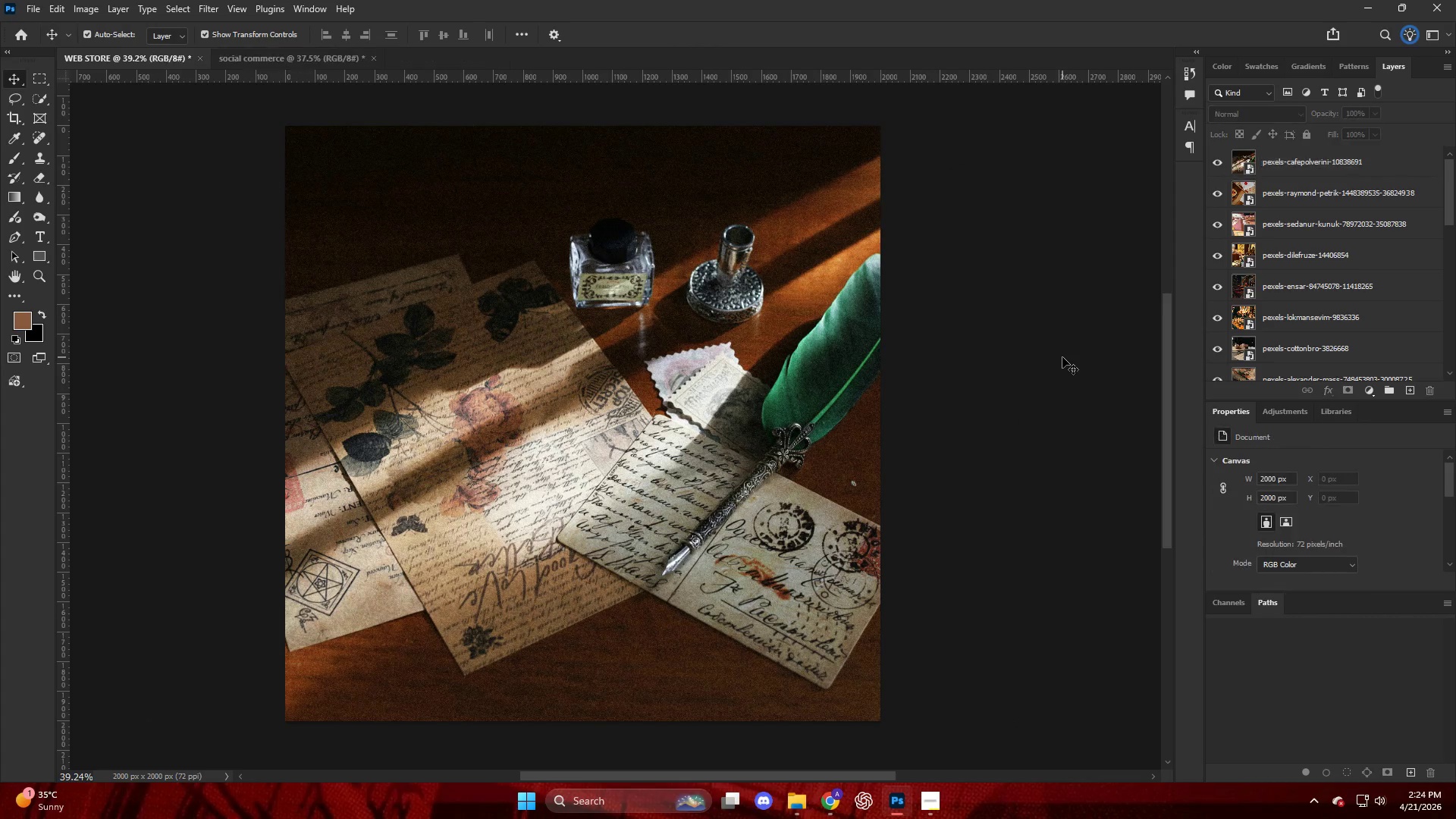 
hold_key(key=AltLeft, duration=0.56)
scroll: coordinate [802, 388], scroll_direction: down, amount: 7.0
 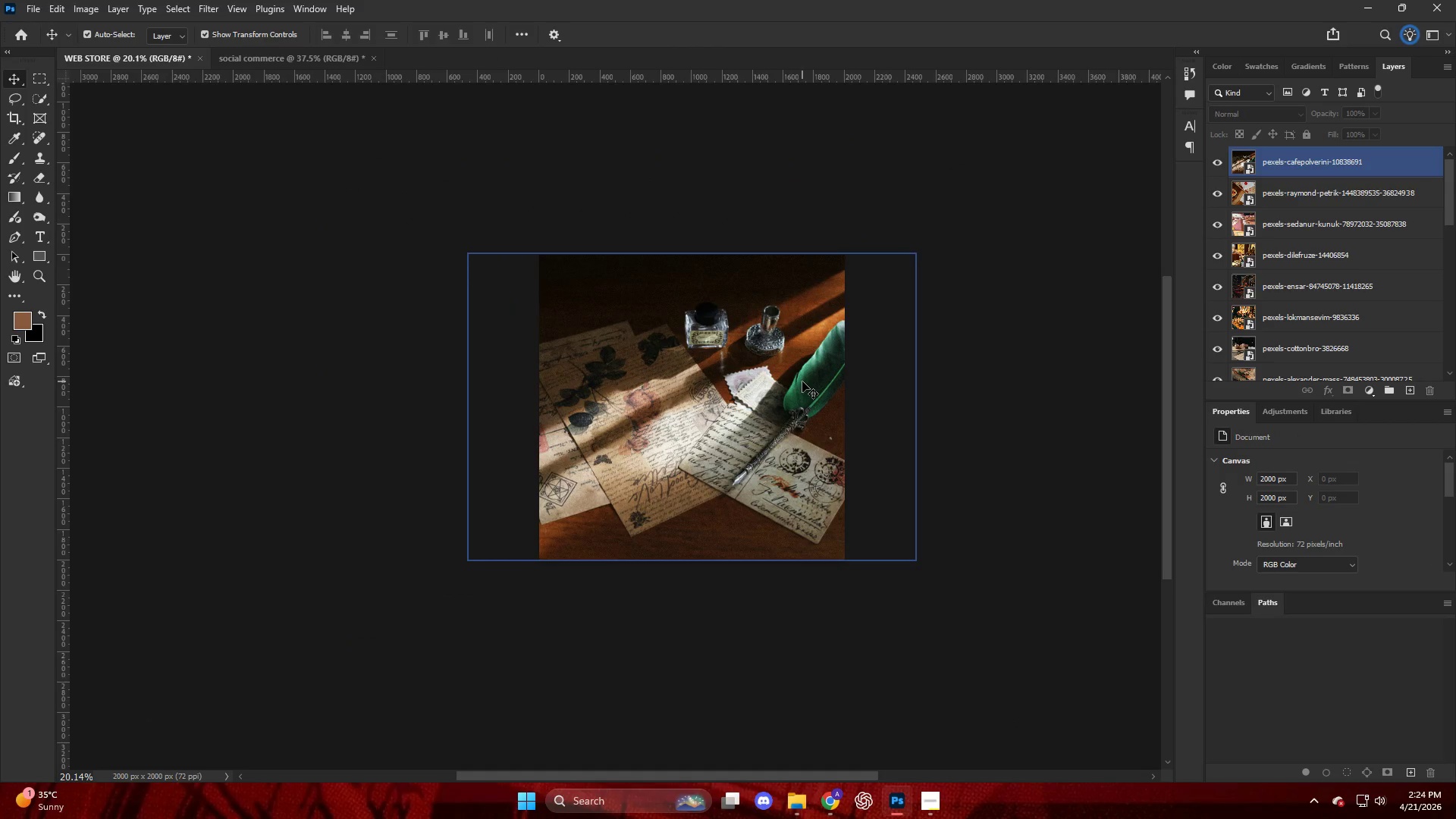 
key(Alt+Control+Shift+W)
 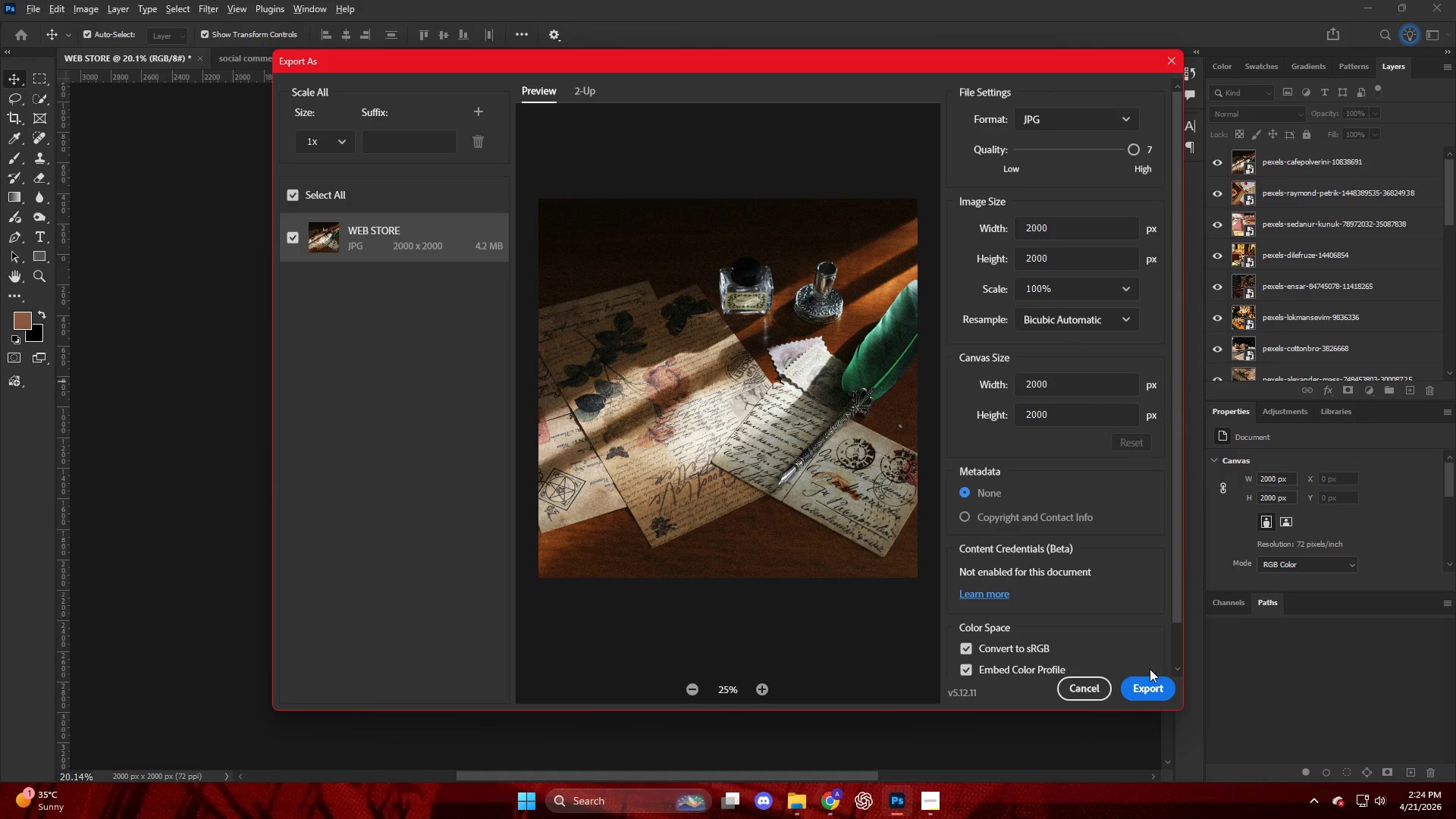 
left_click([1147, 685])
 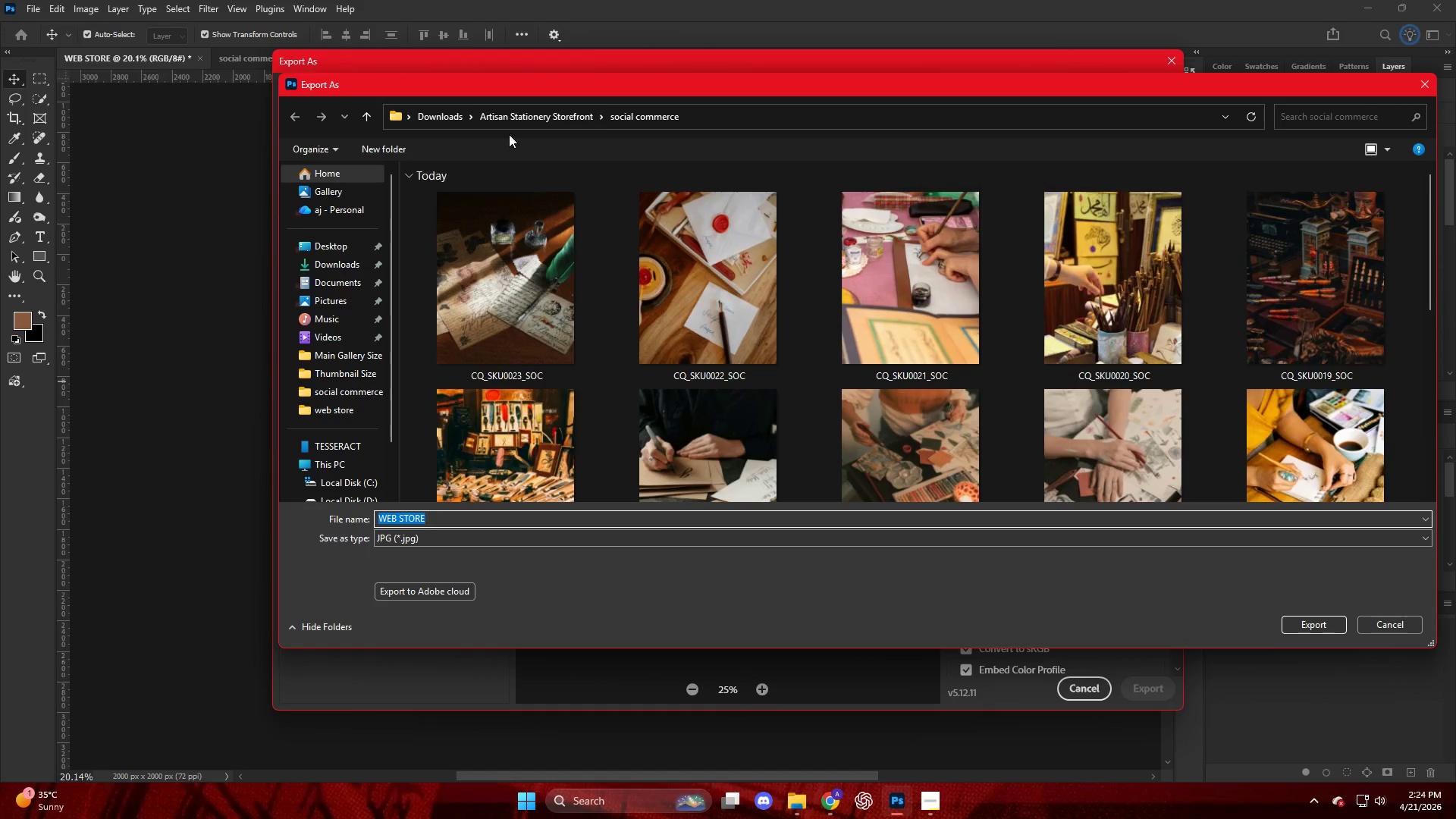 
left_click([502, 117])
 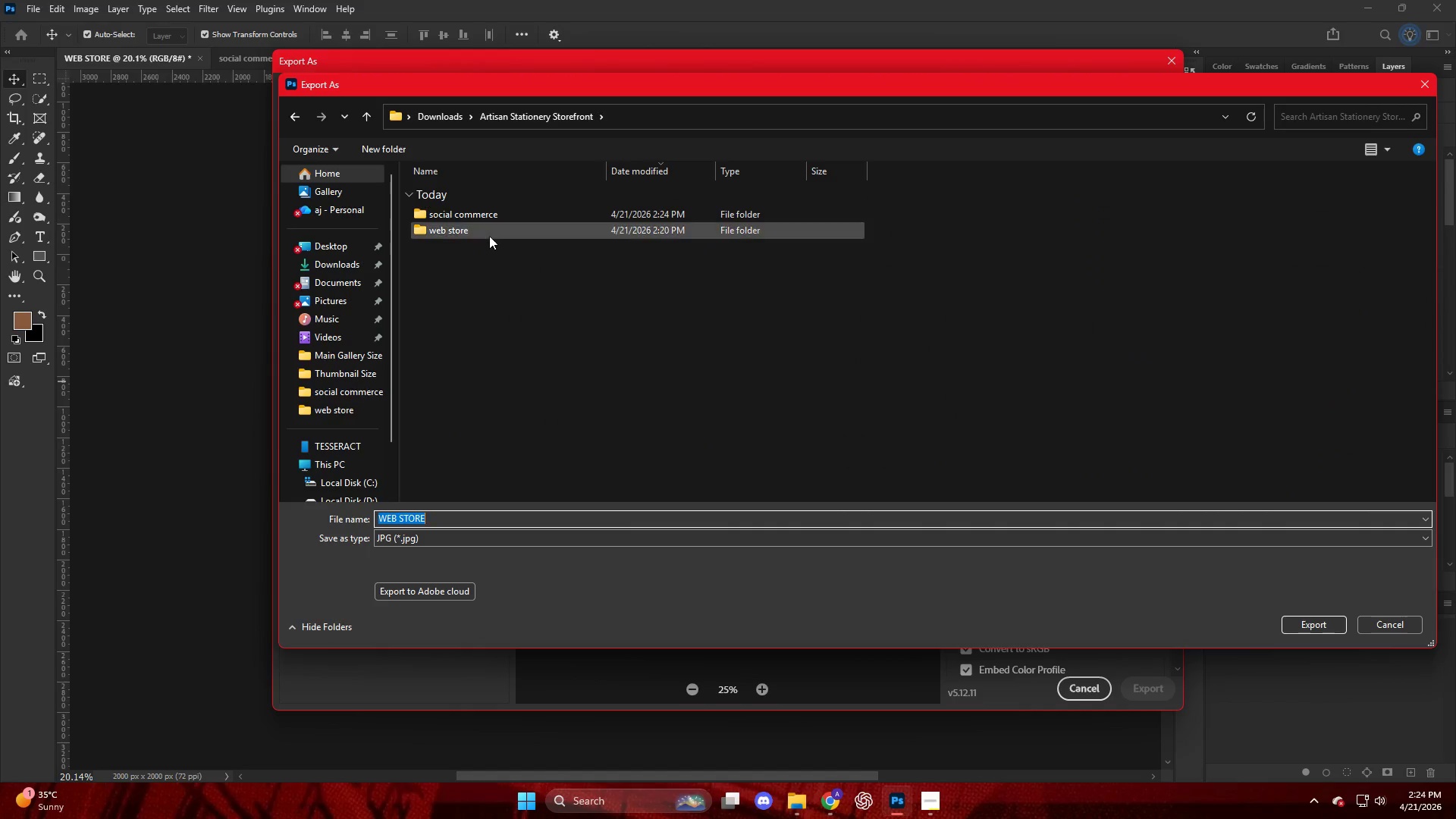 
double_click([489, 235])
 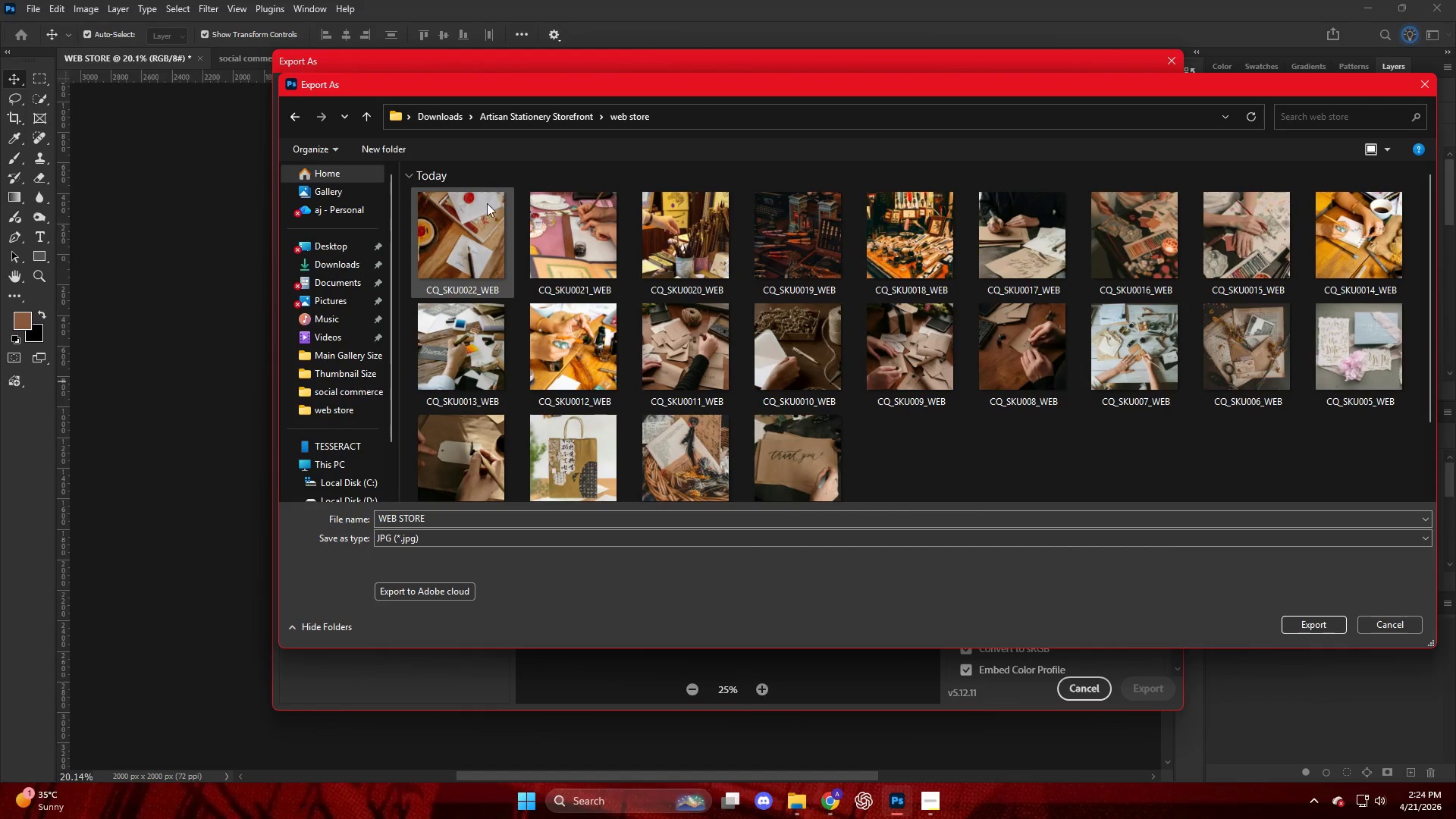 
left_click([466, 224])
 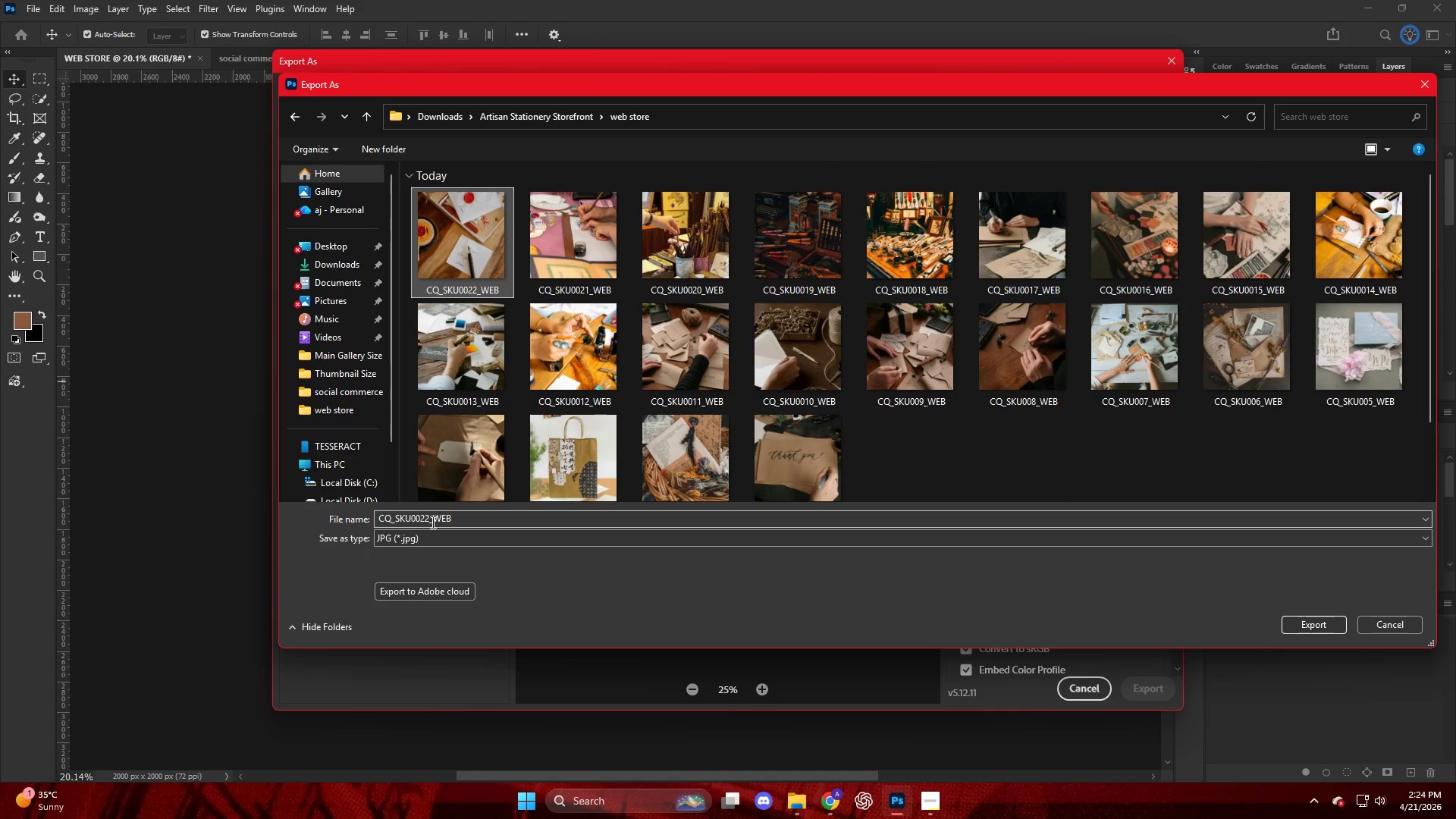 
double_click([429, 522])
 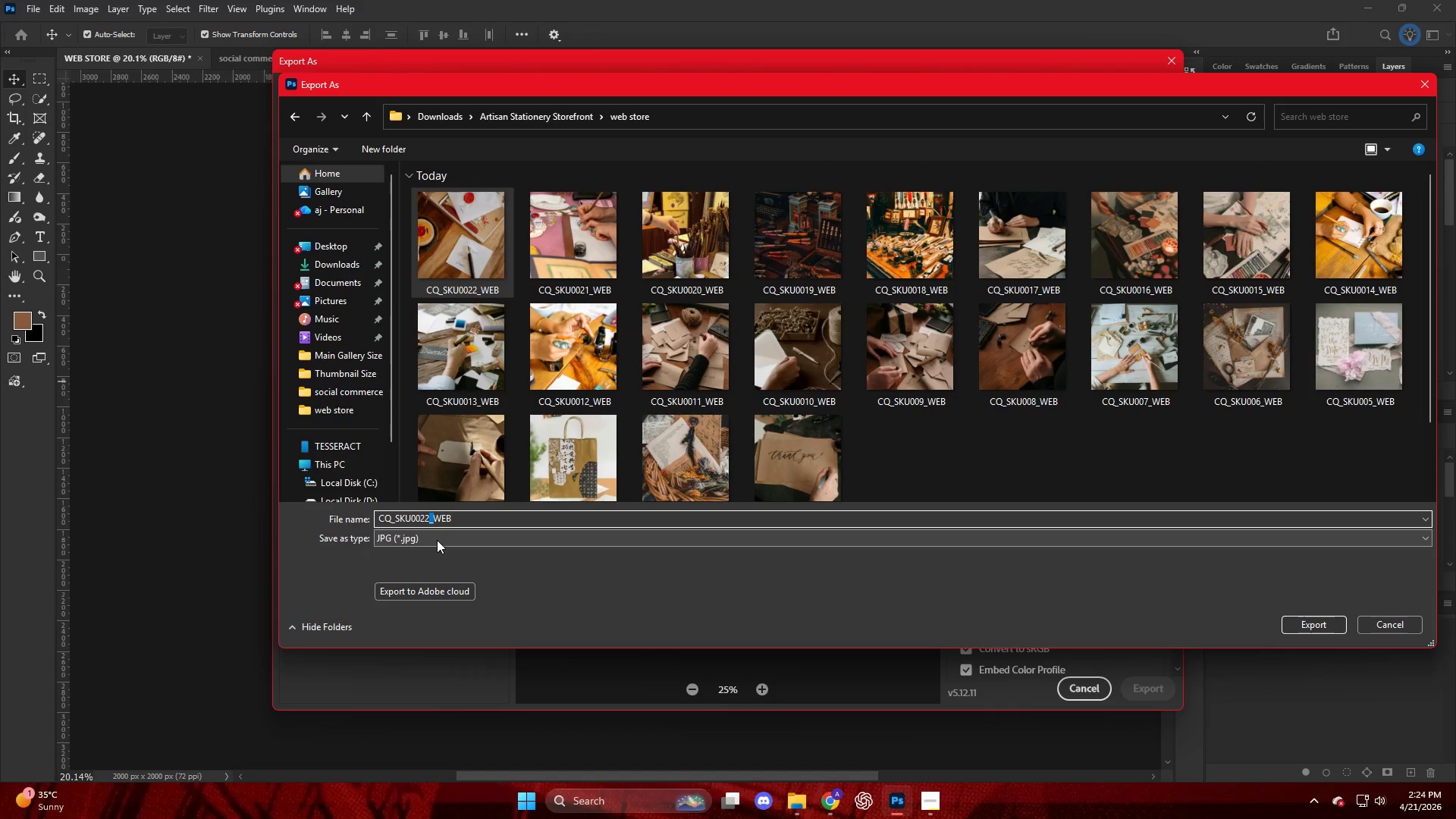 
left_click([428, 522])
 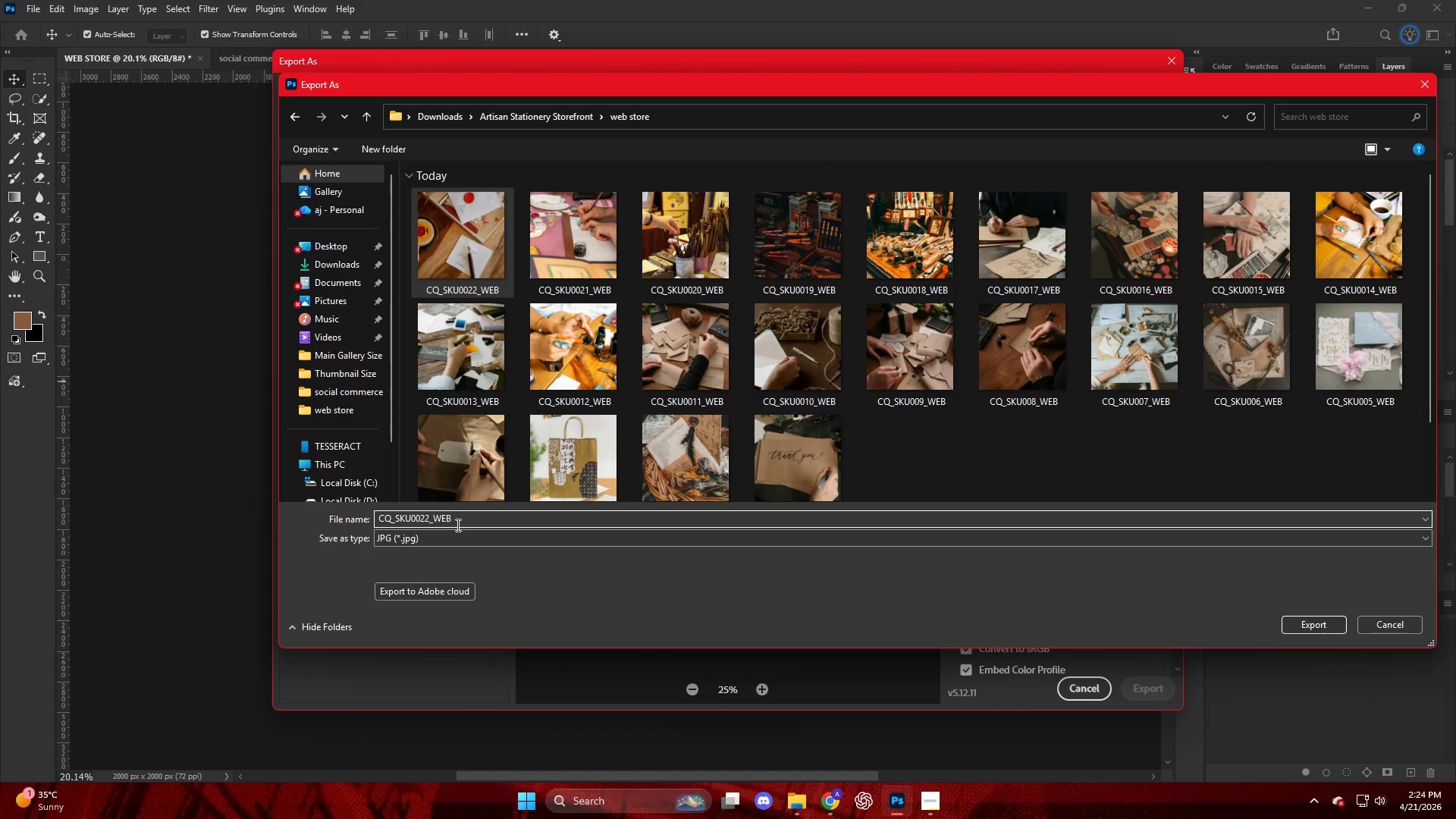 
key(Backspace)
 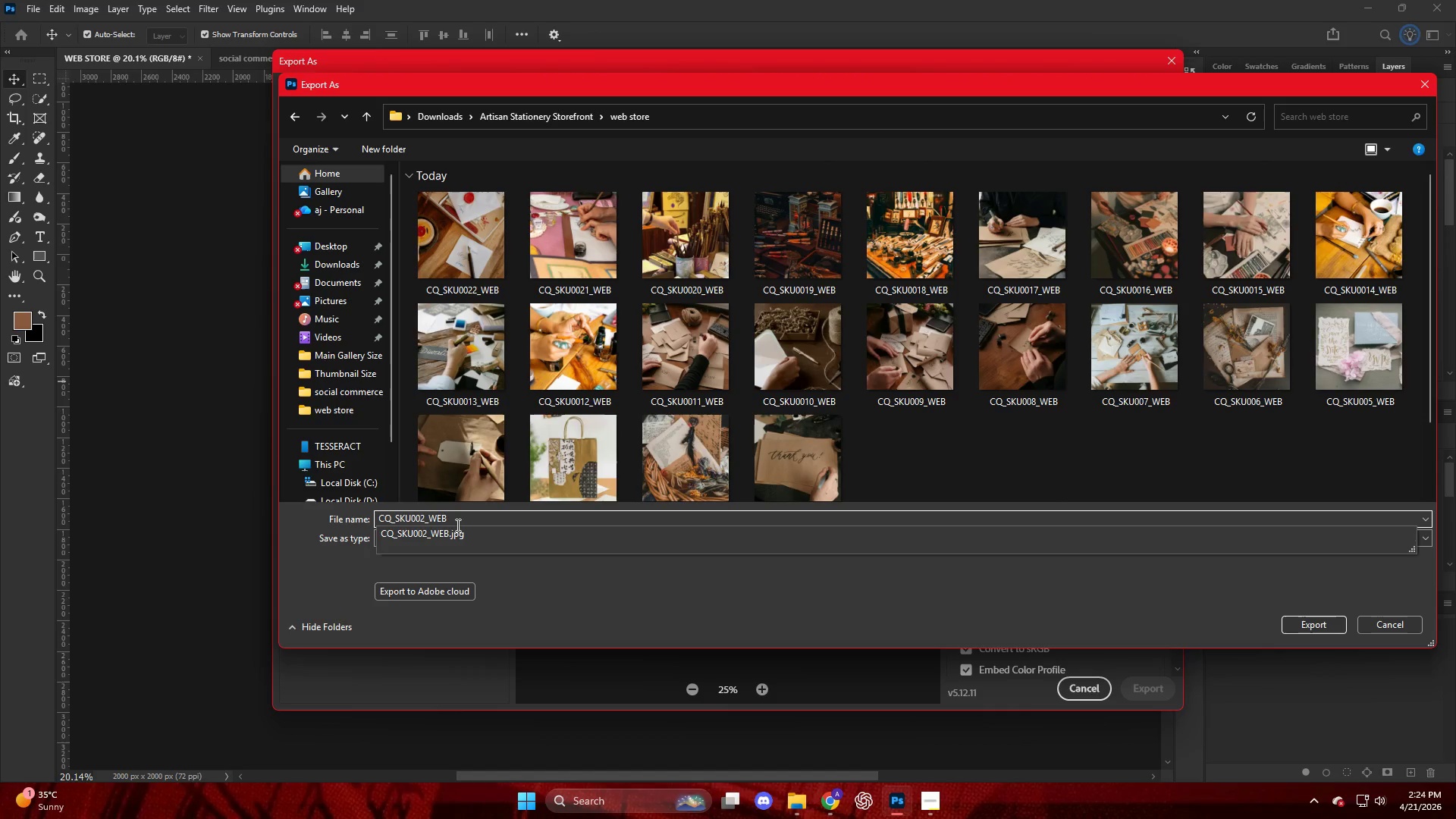 
key(Numpad3)
 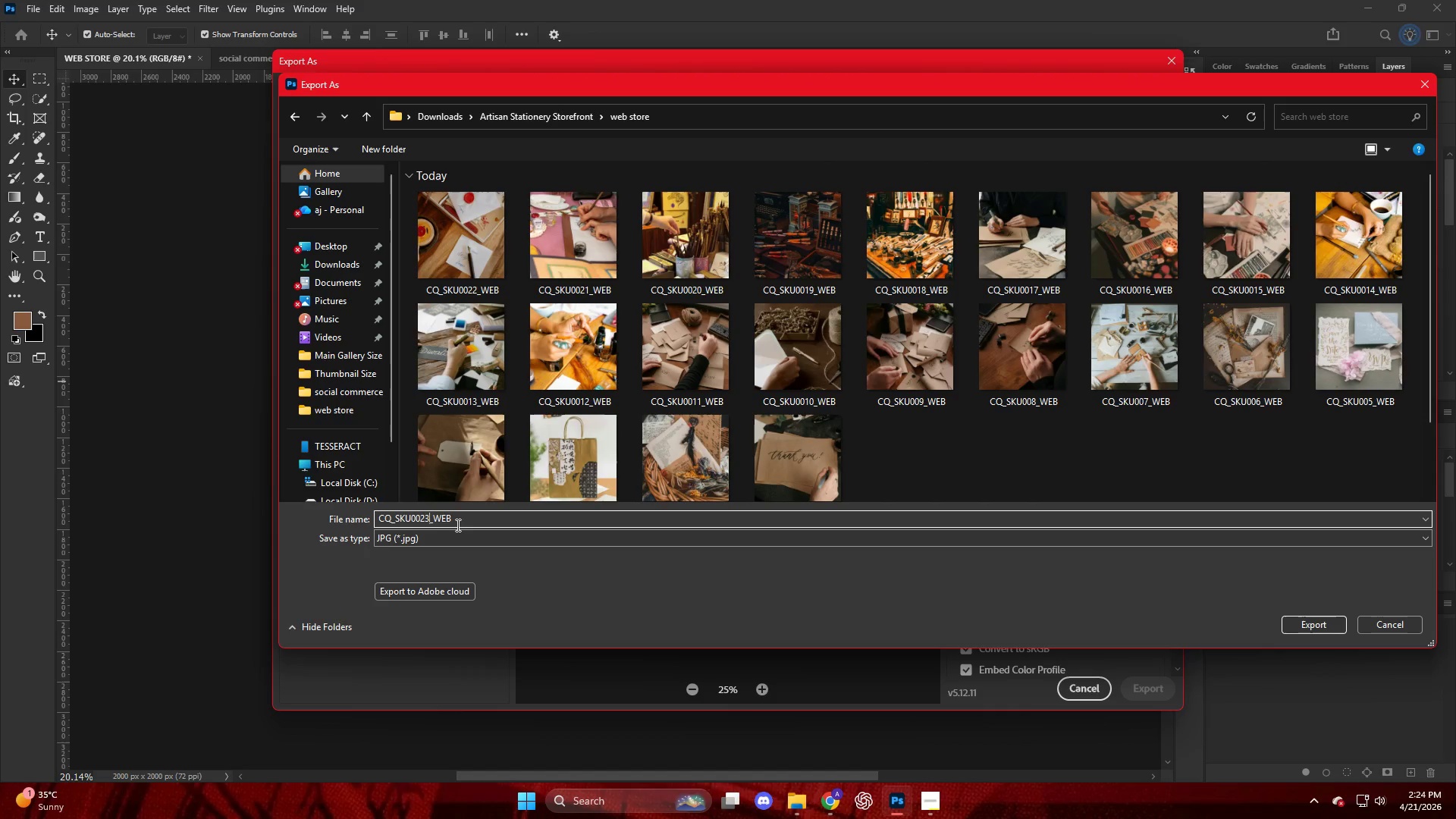 
key(NumpadEnter)
 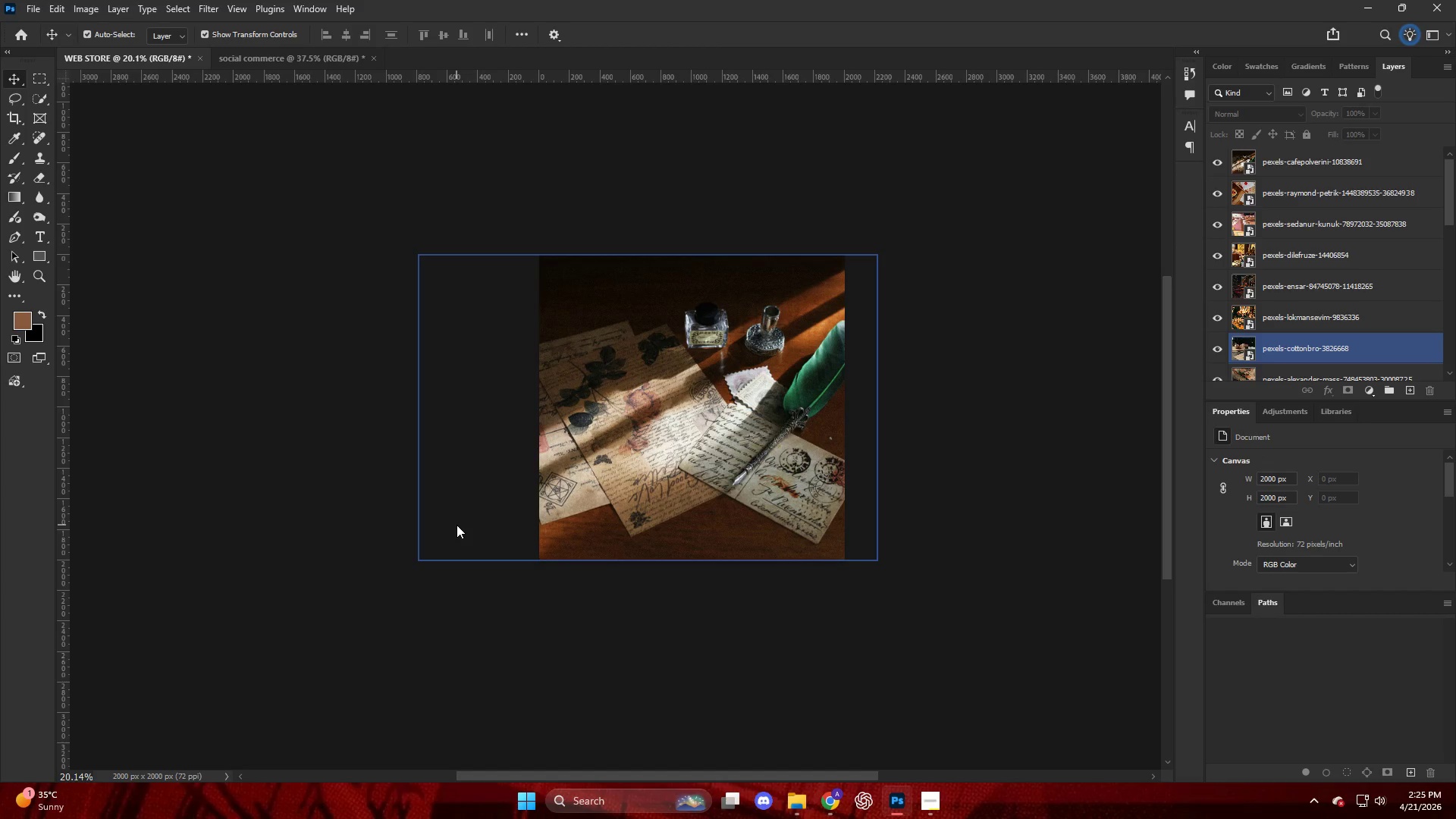 
wait(57.33)
 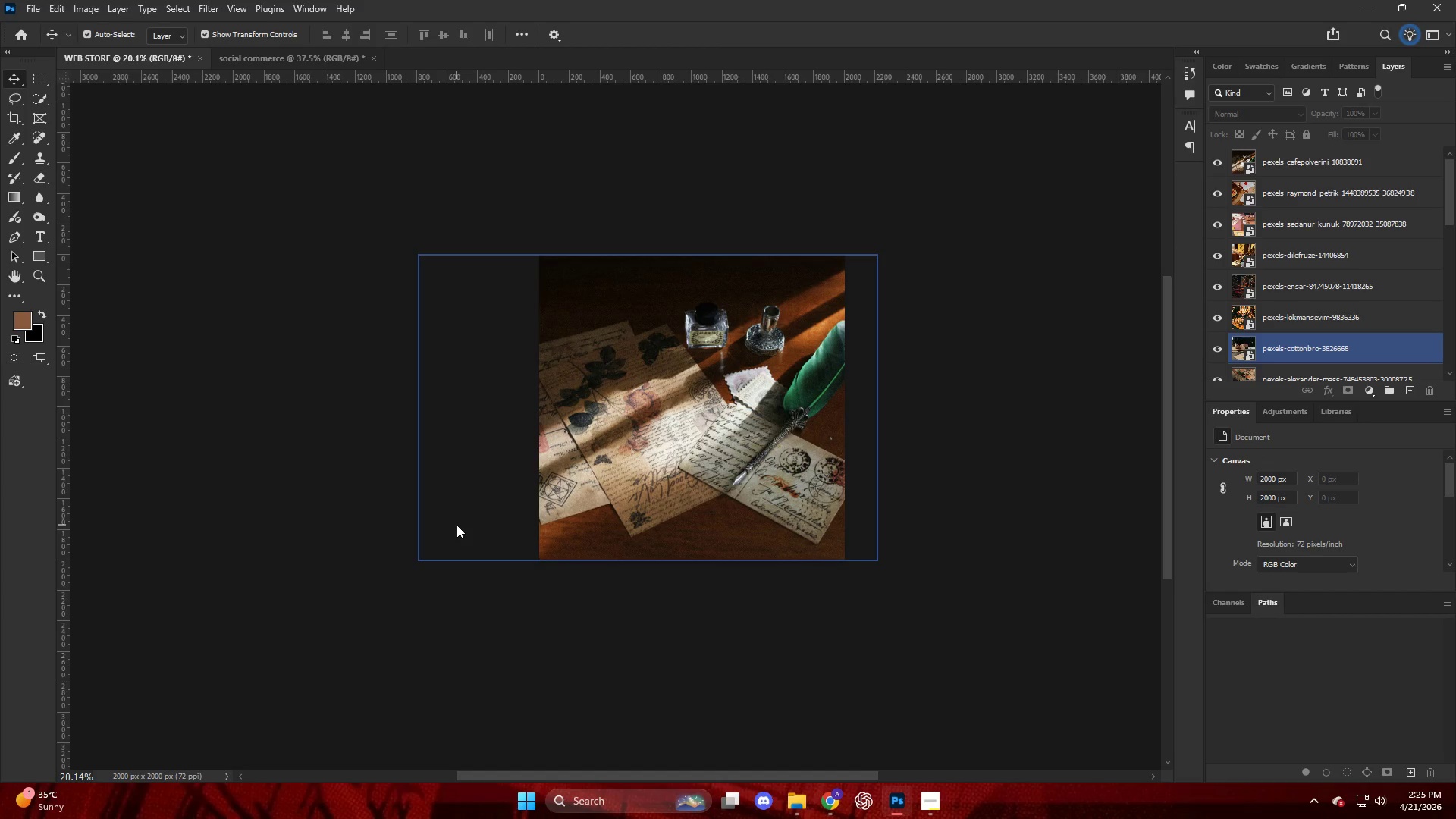 
left_click([803, 801])
 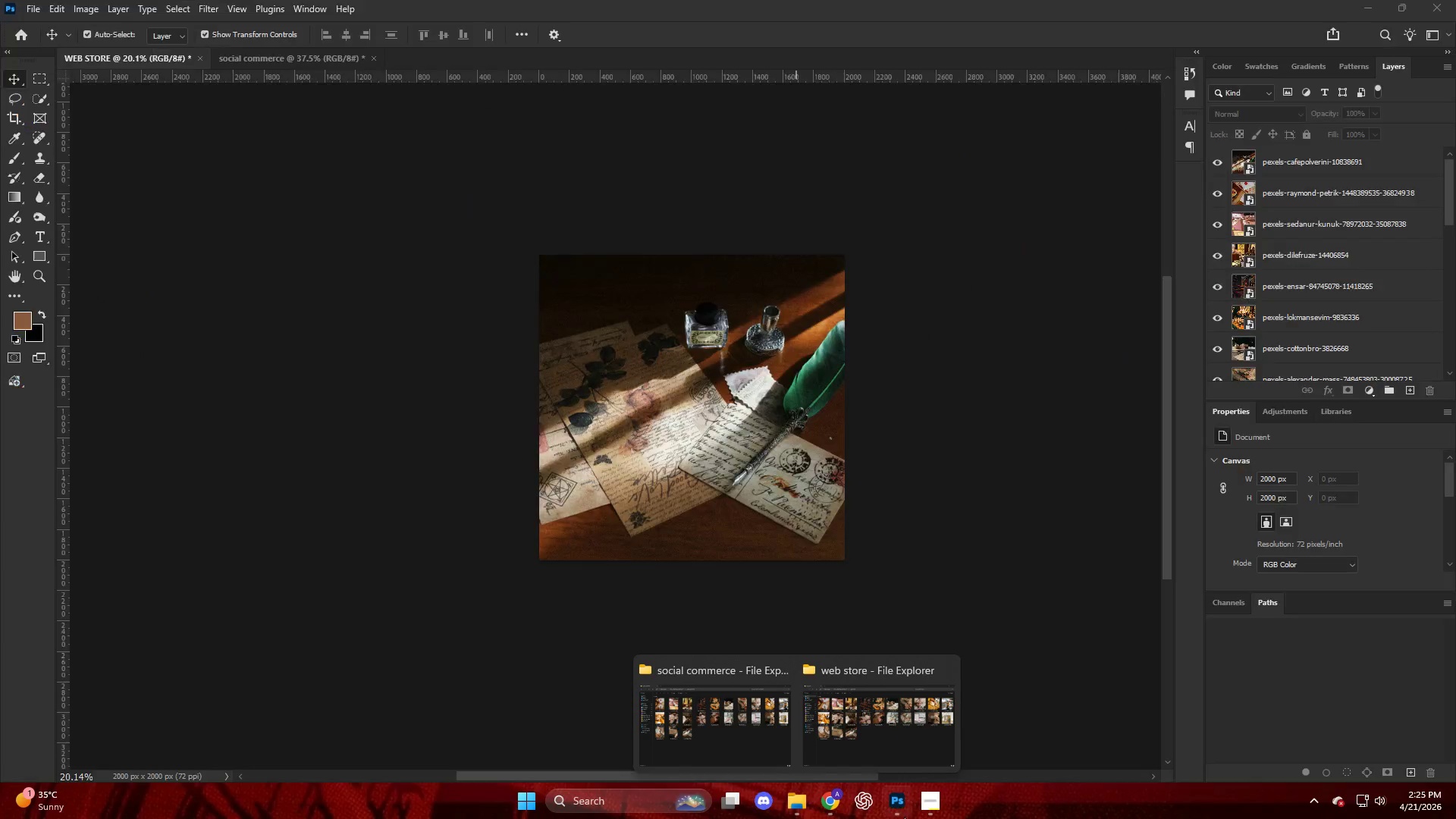 
left_click([830, 802])
 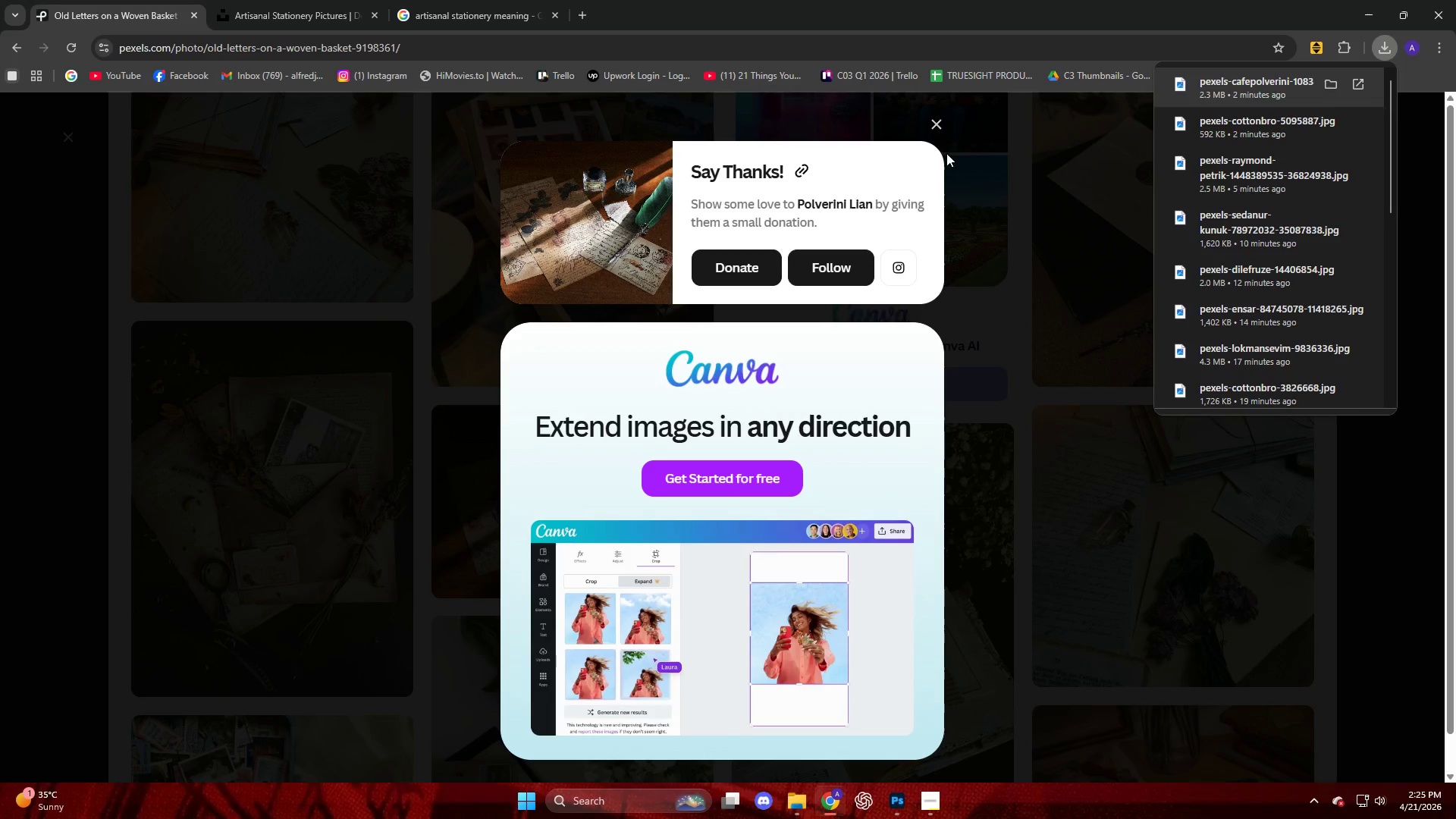 
left_click([958, 158])
 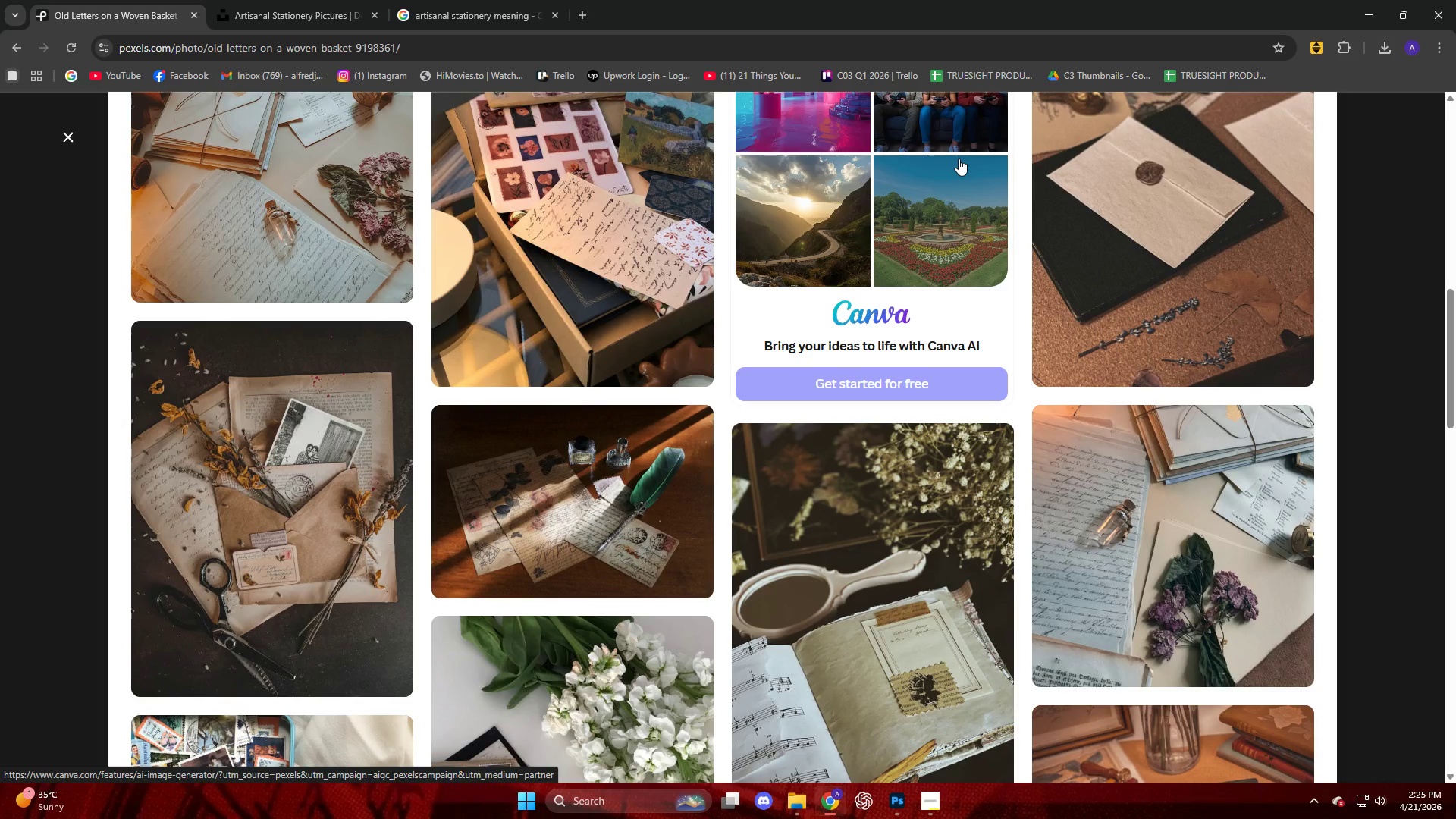 
wait(8.09)
 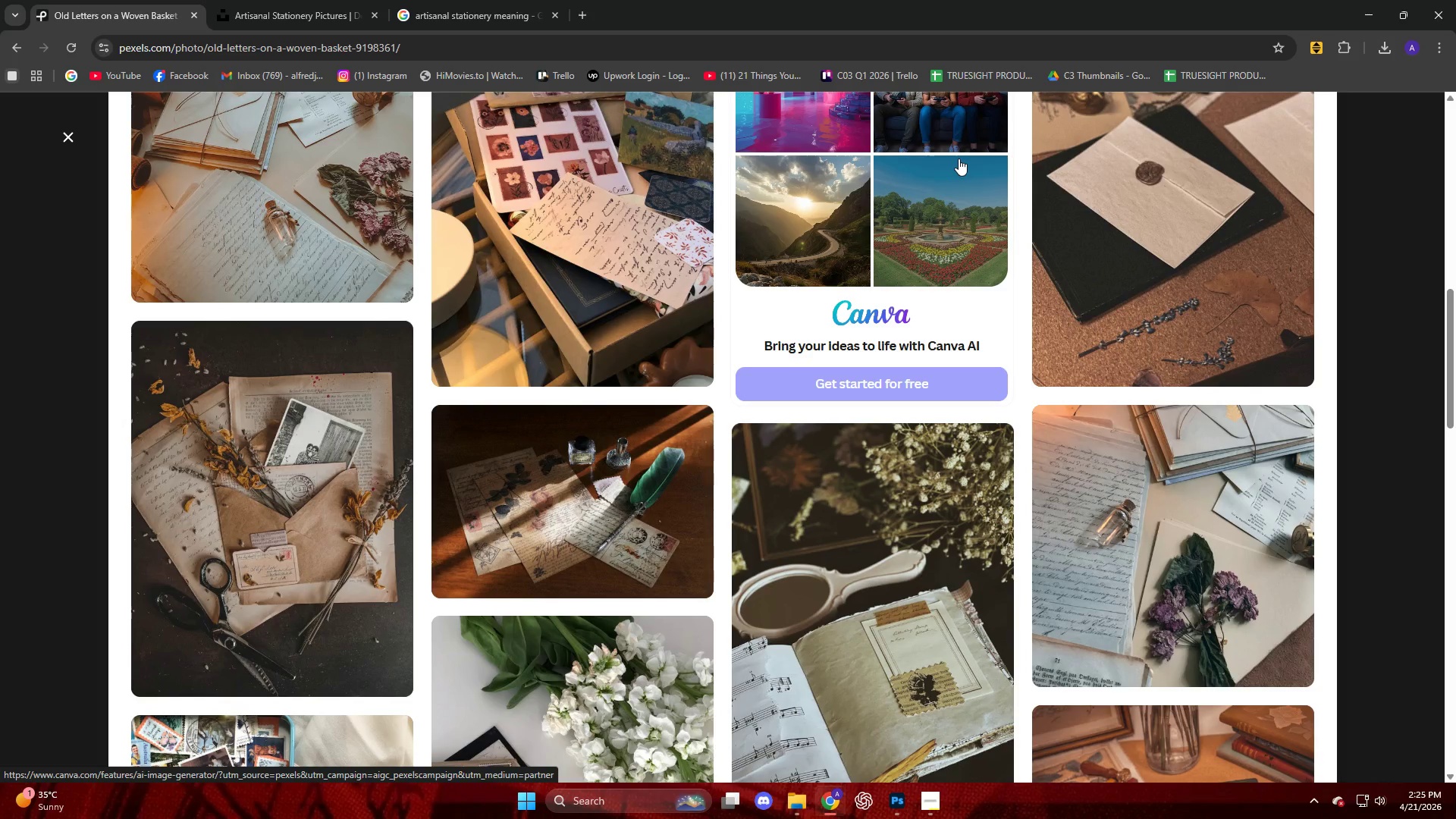 
scroll: coordinate [557, 487], scroll_direction: down, amount: 10.0
 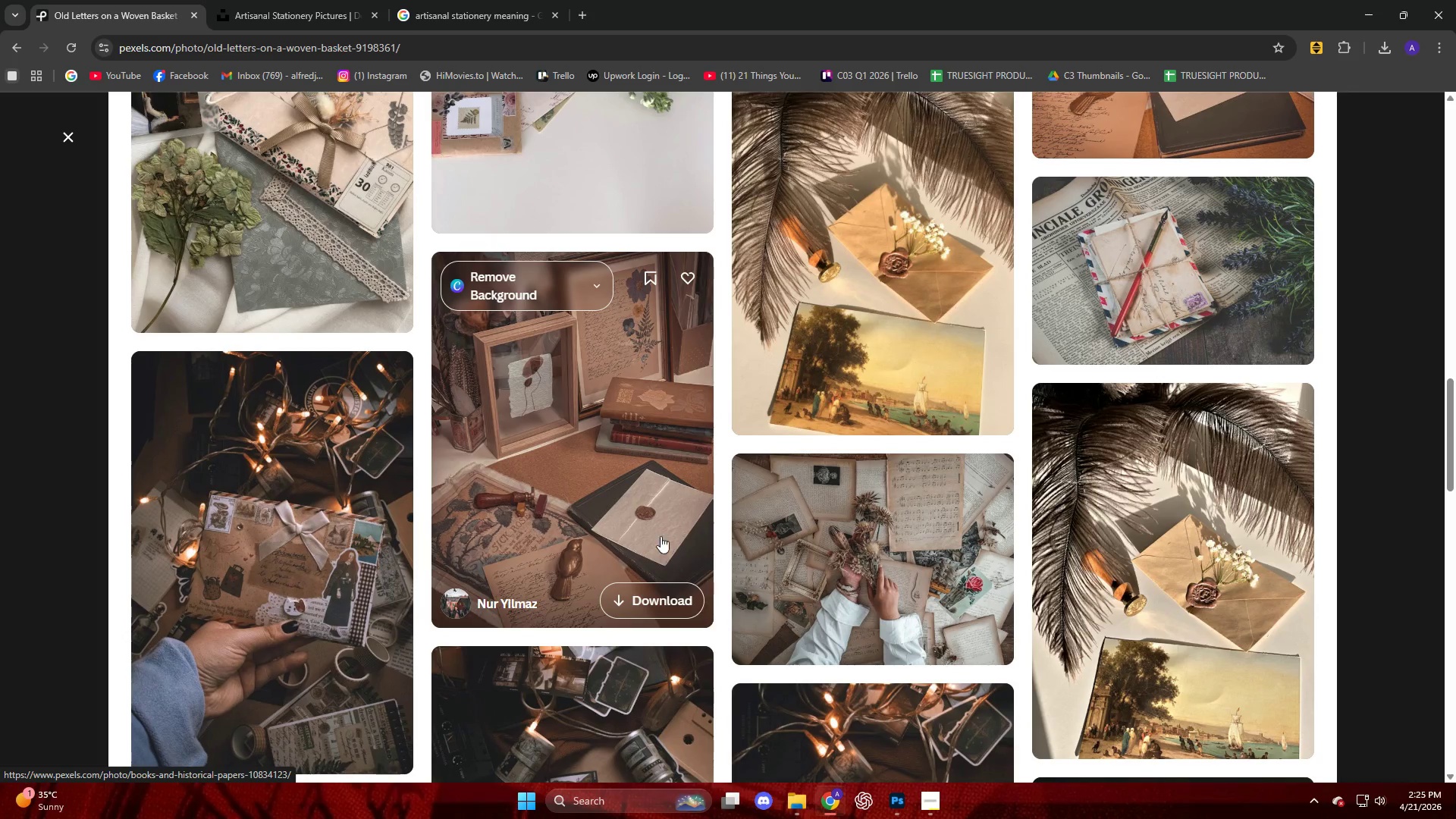 
left_click([658, 597])
 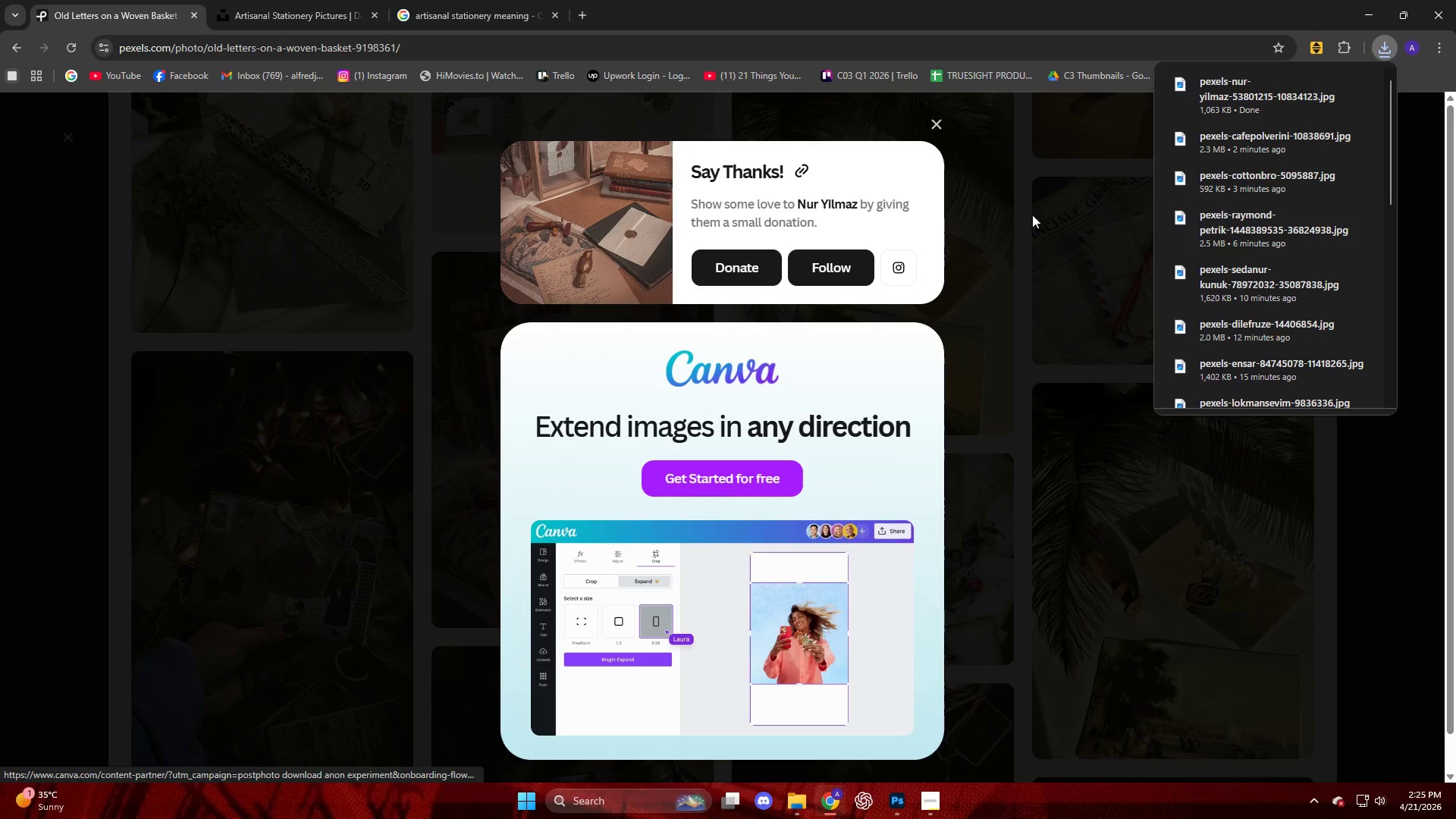 
left_click_drag(start_coordinate=[1232, 100], to_coordinate=[693, 399])
 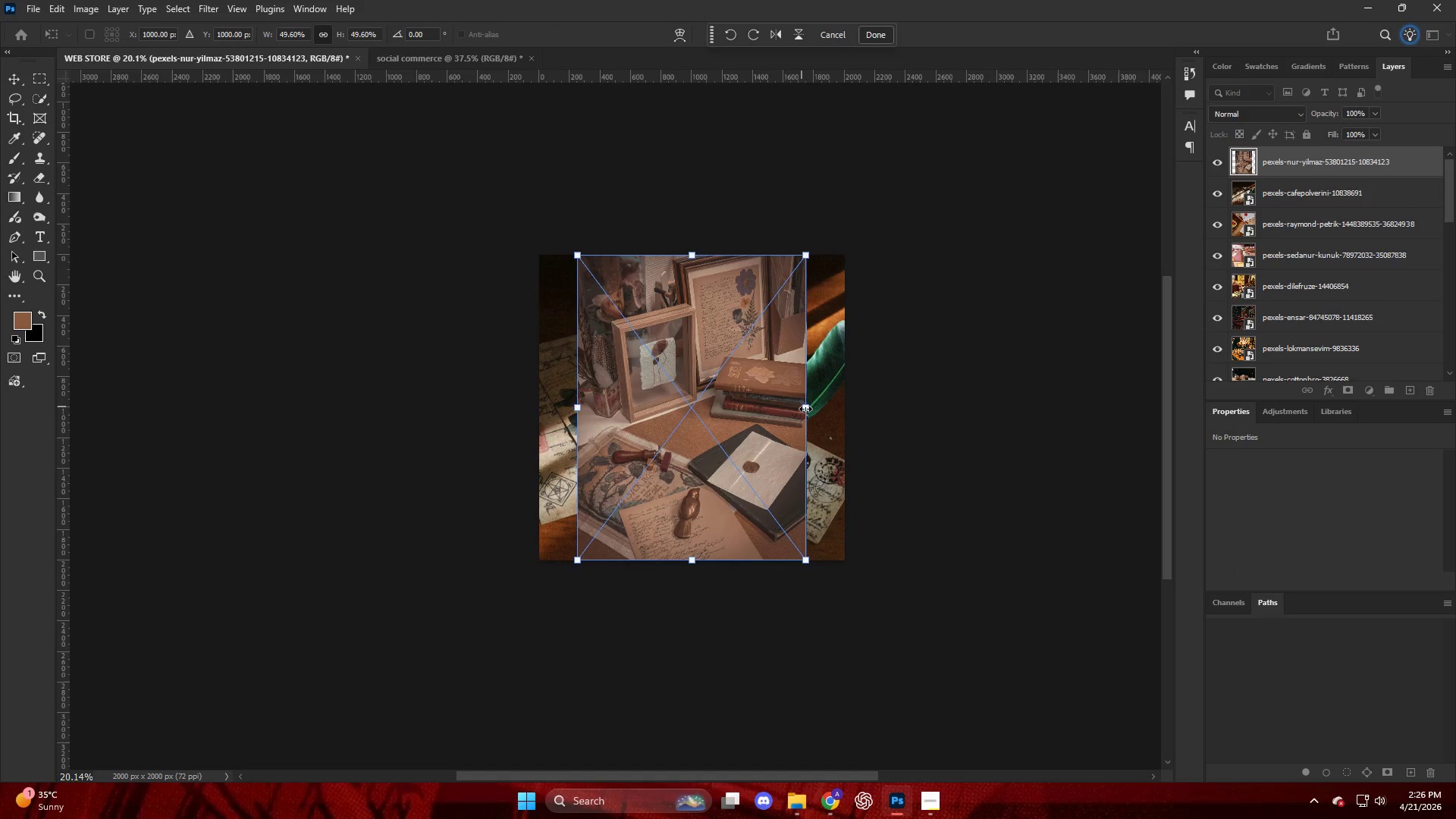 
left_click_drag(start_coordinate=[808, 409], to_coordinate=[845, 402])
 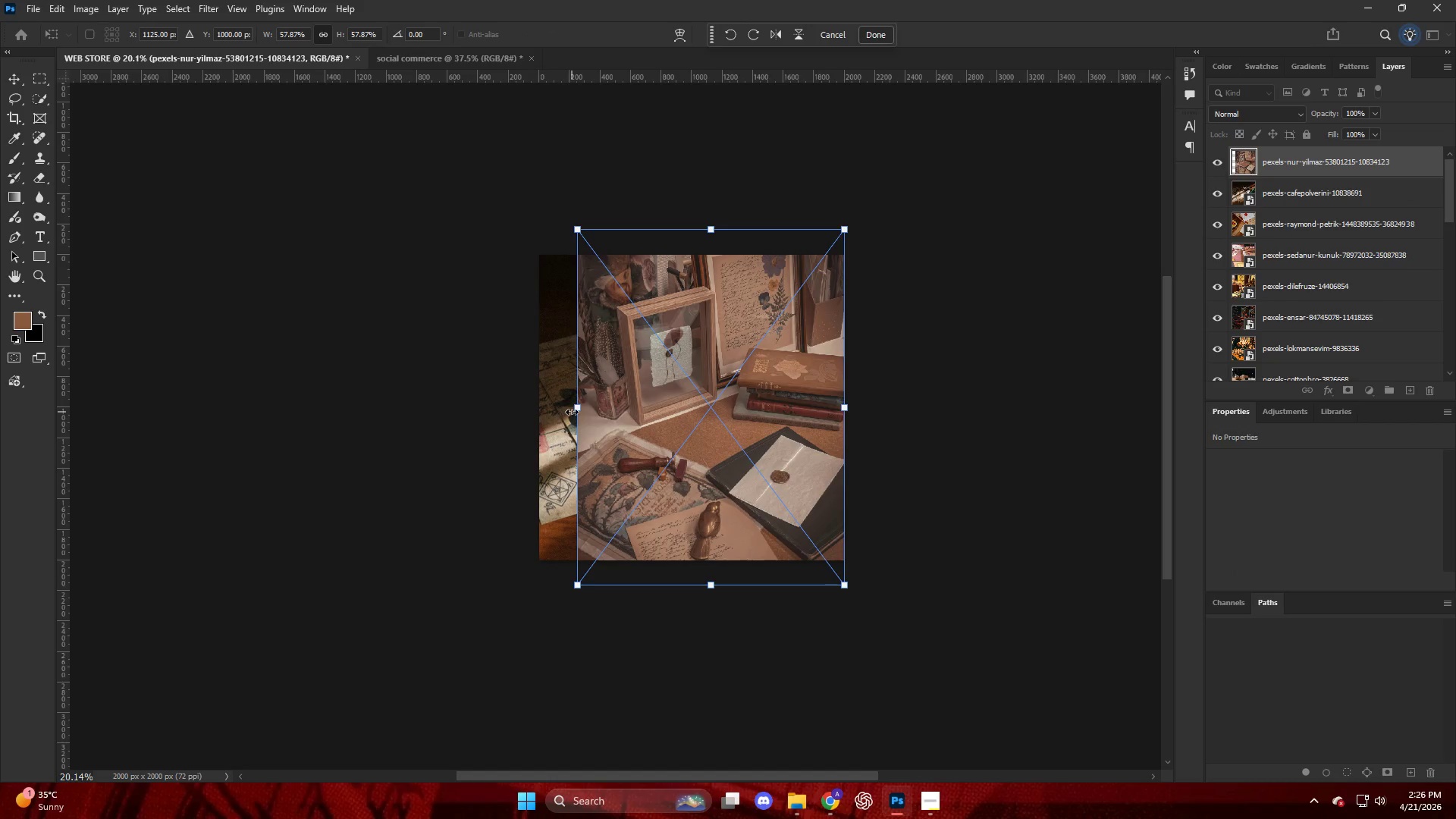 
left_click_drag(start_coordinate=[576, 410], to_coordinate=[541, 413])
 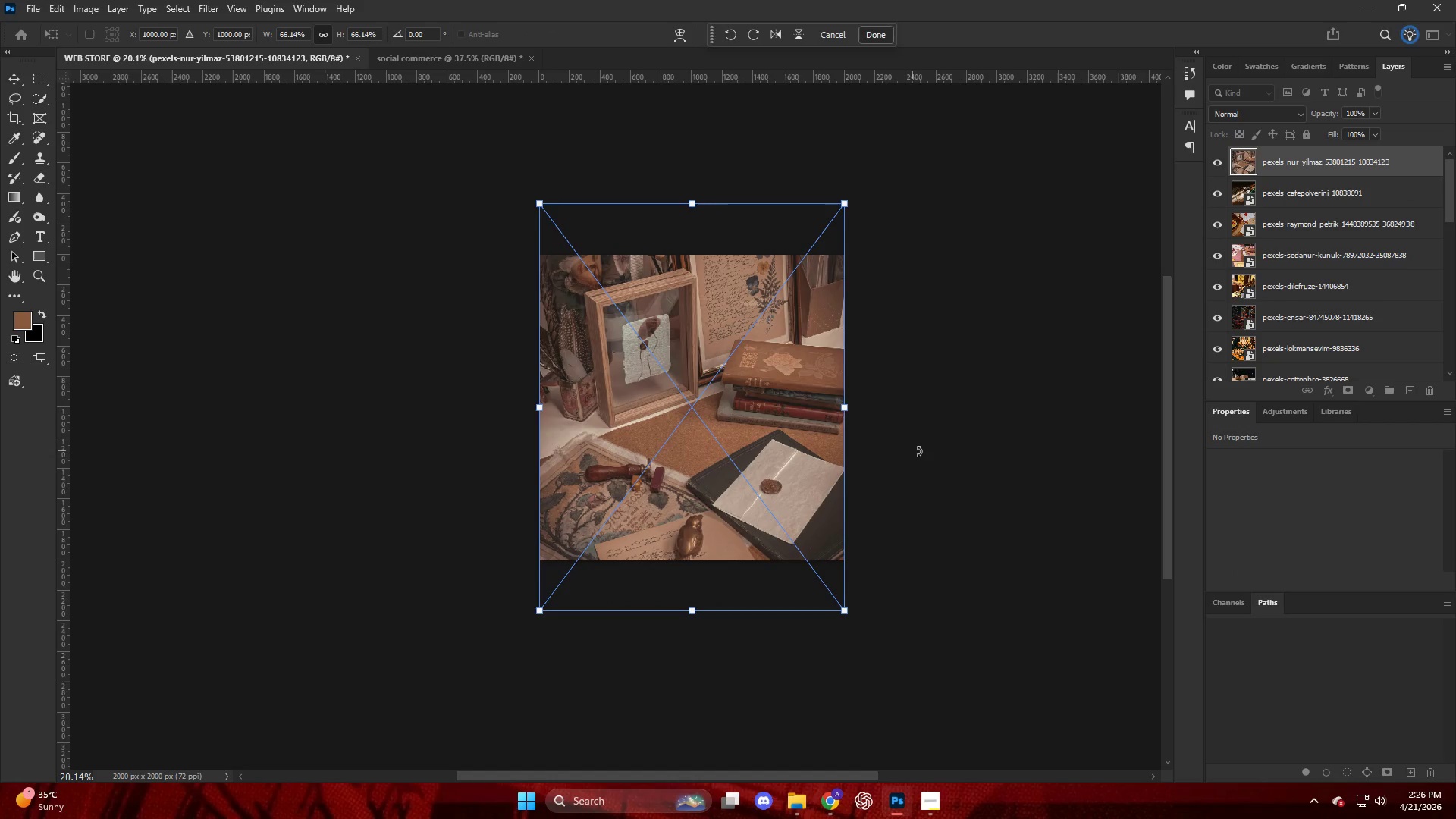 
left_click([918, 451])
 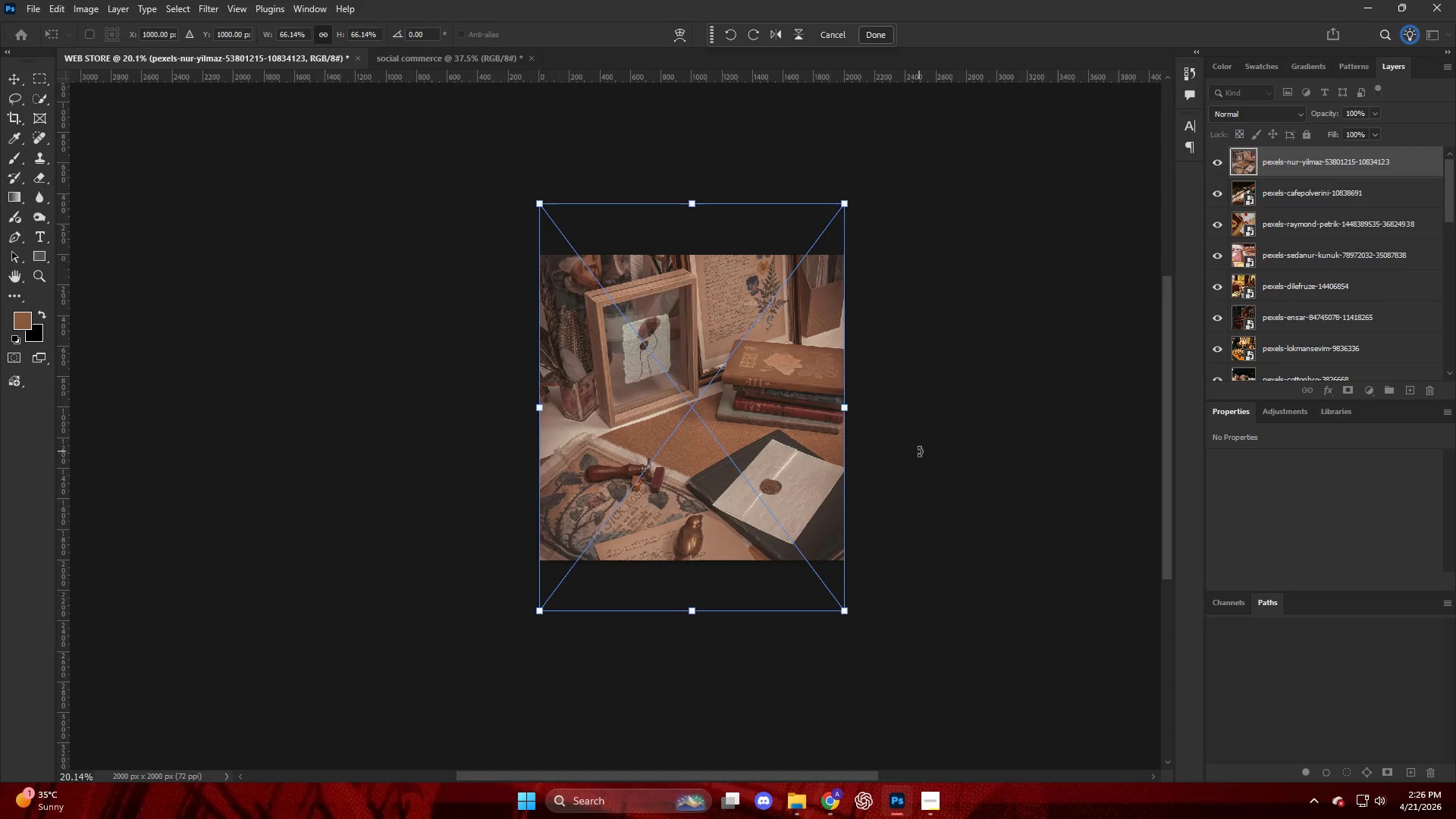 
key(Enter)
 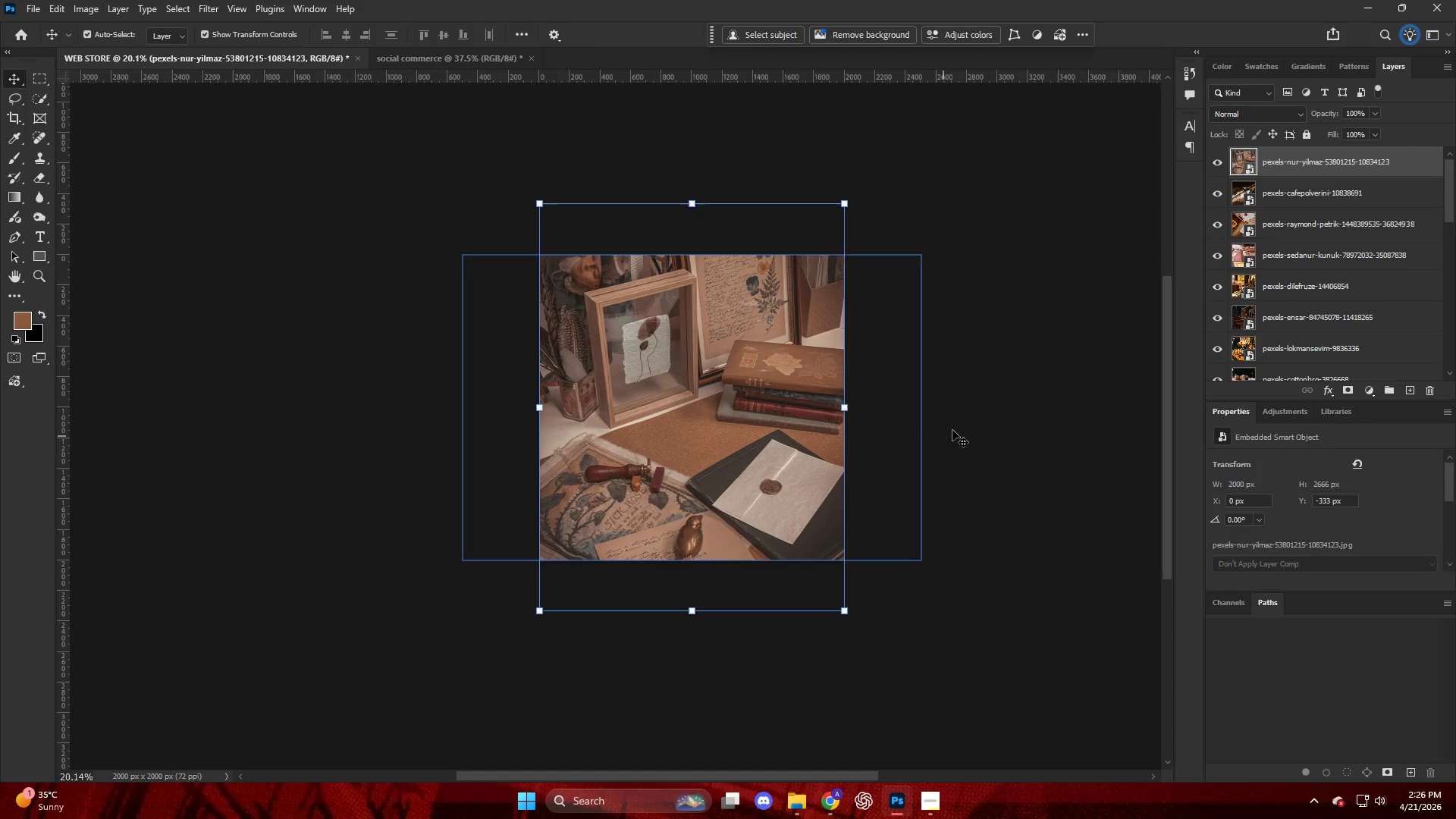 
left_click([946, 593])
 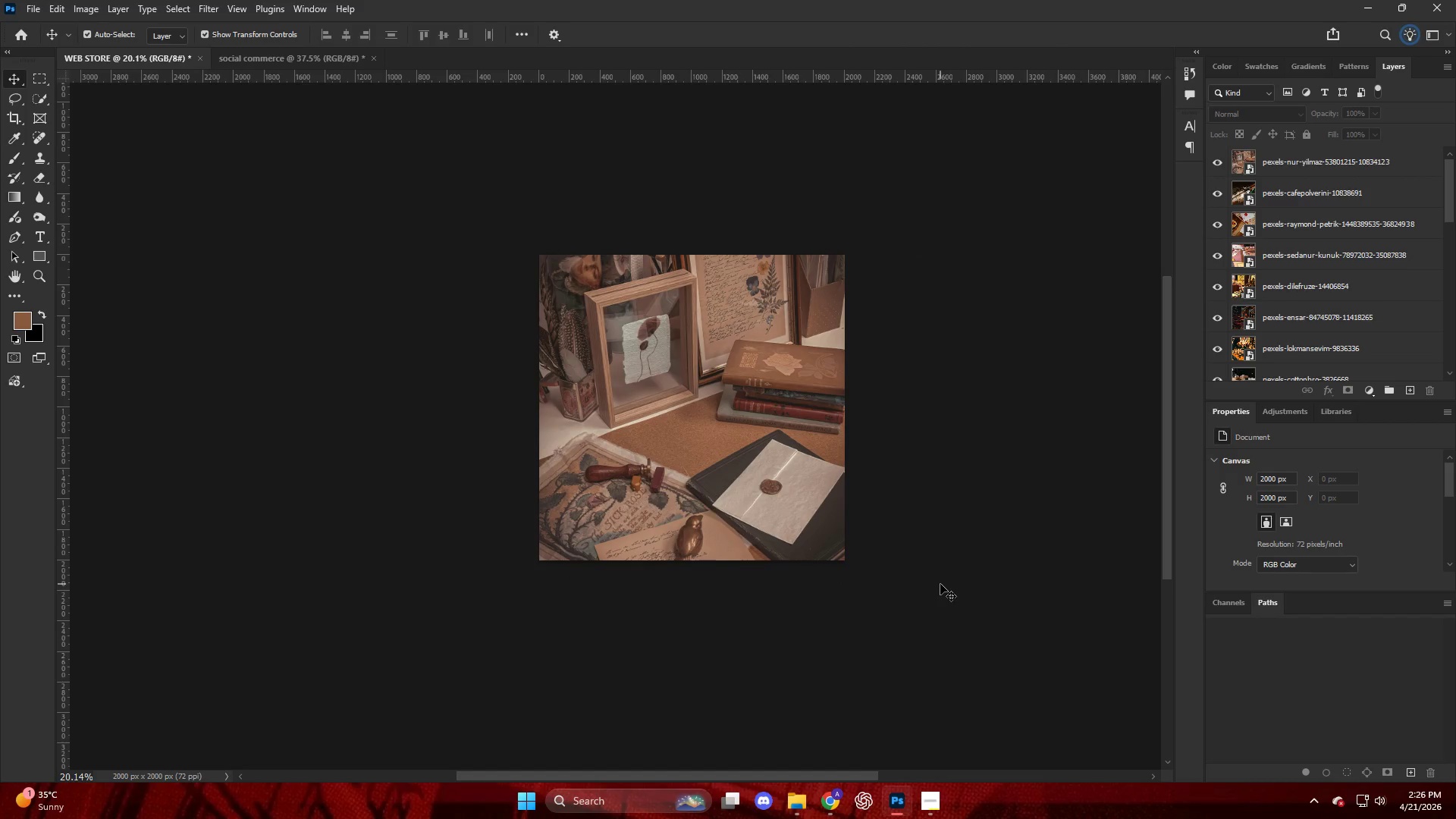 
key(Alt+Control+Shift+W)
 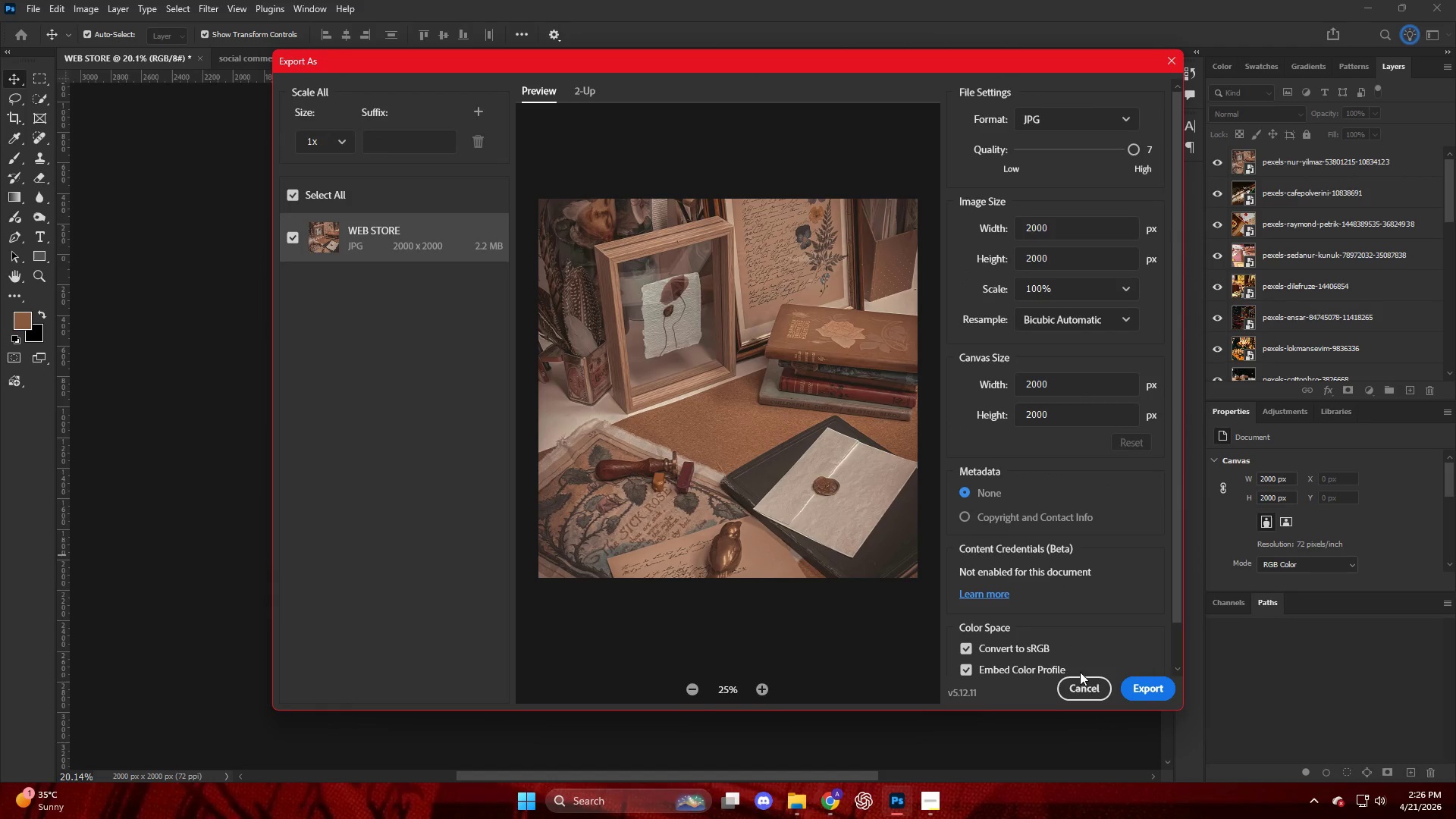 
left_click([1145, 689])
 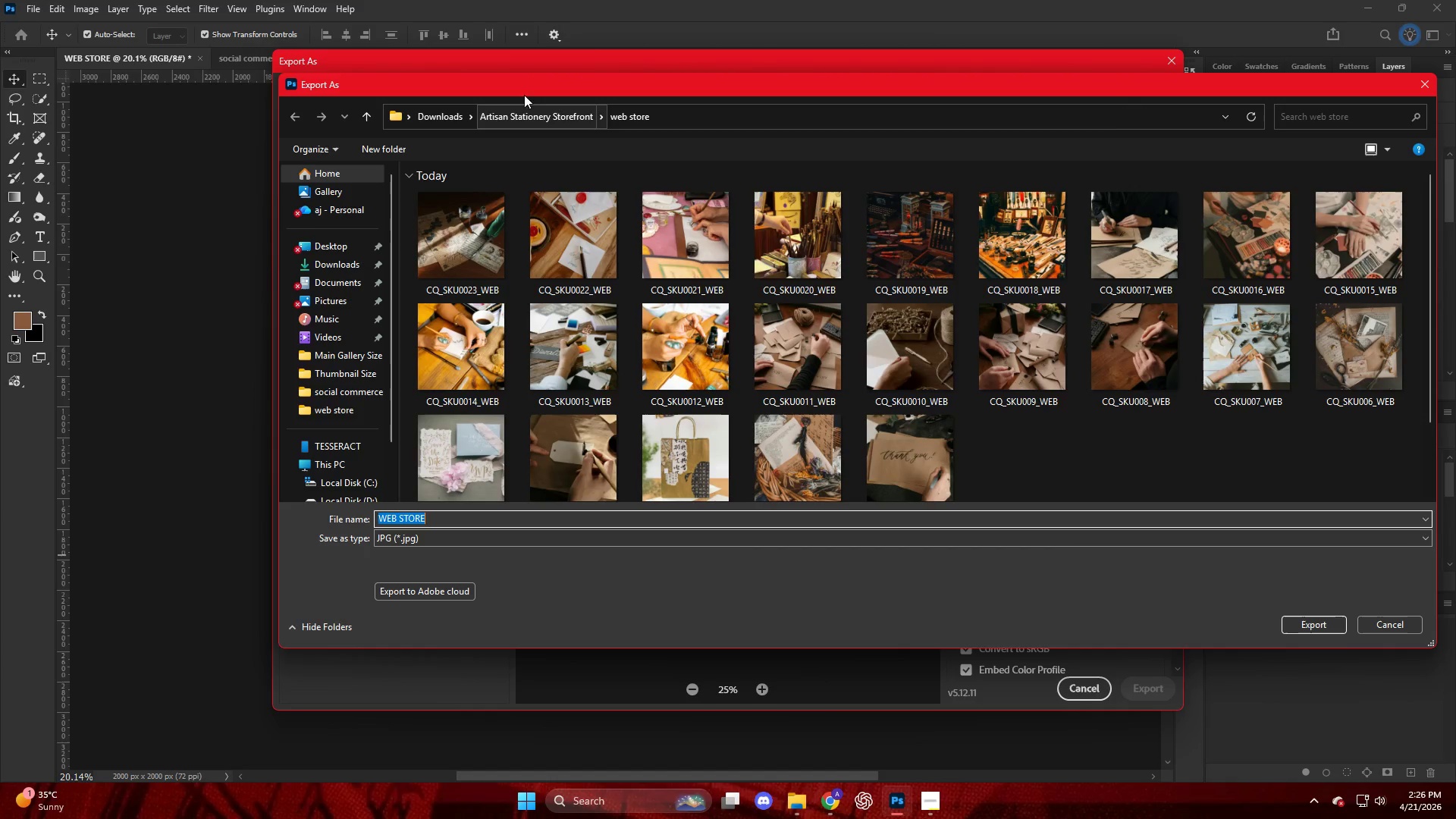 
left_click([472, 232])
 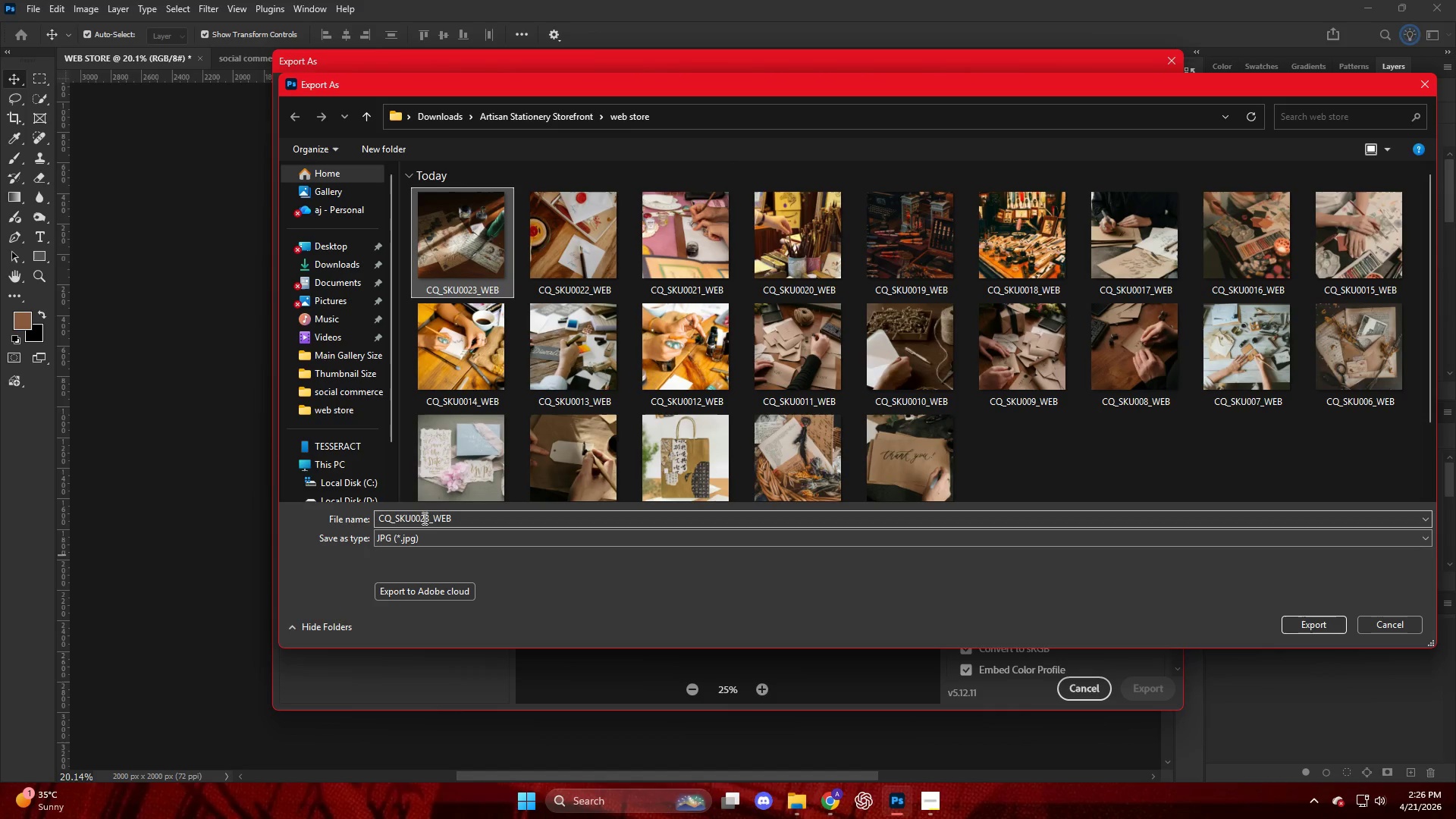 
left_click([428, 518])
 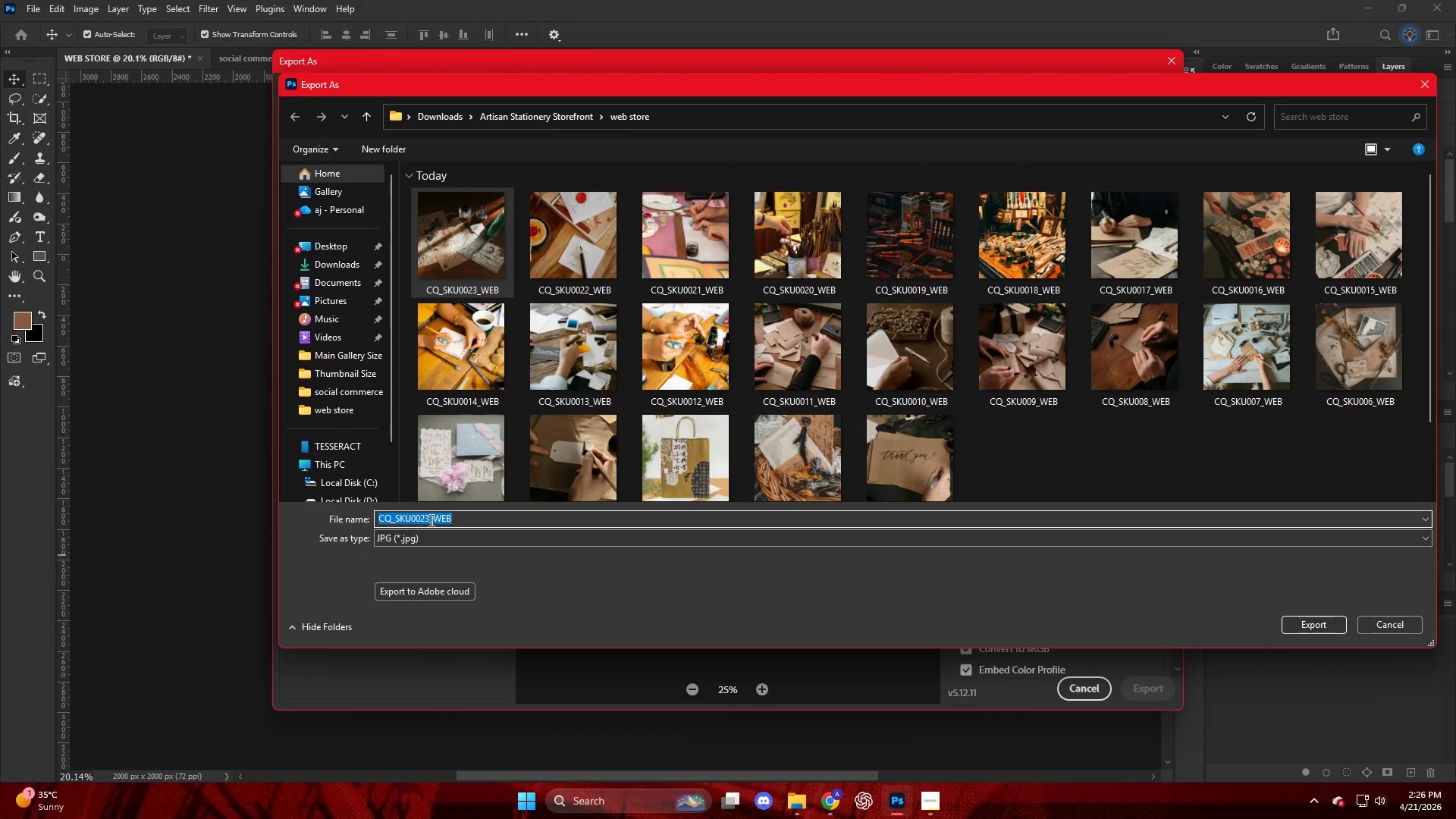 
left_click([427, 520])
 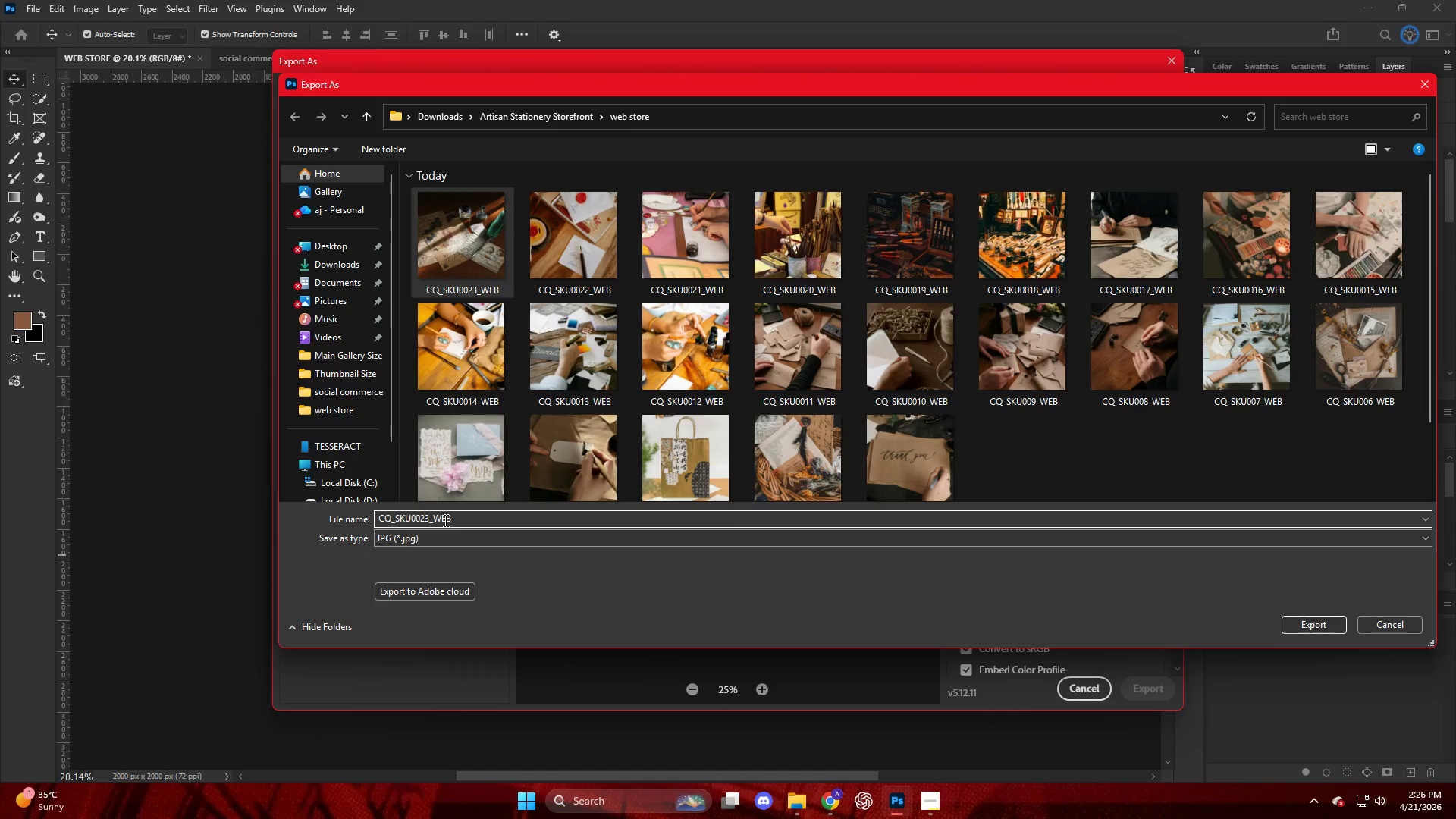 
key(Backspace)
 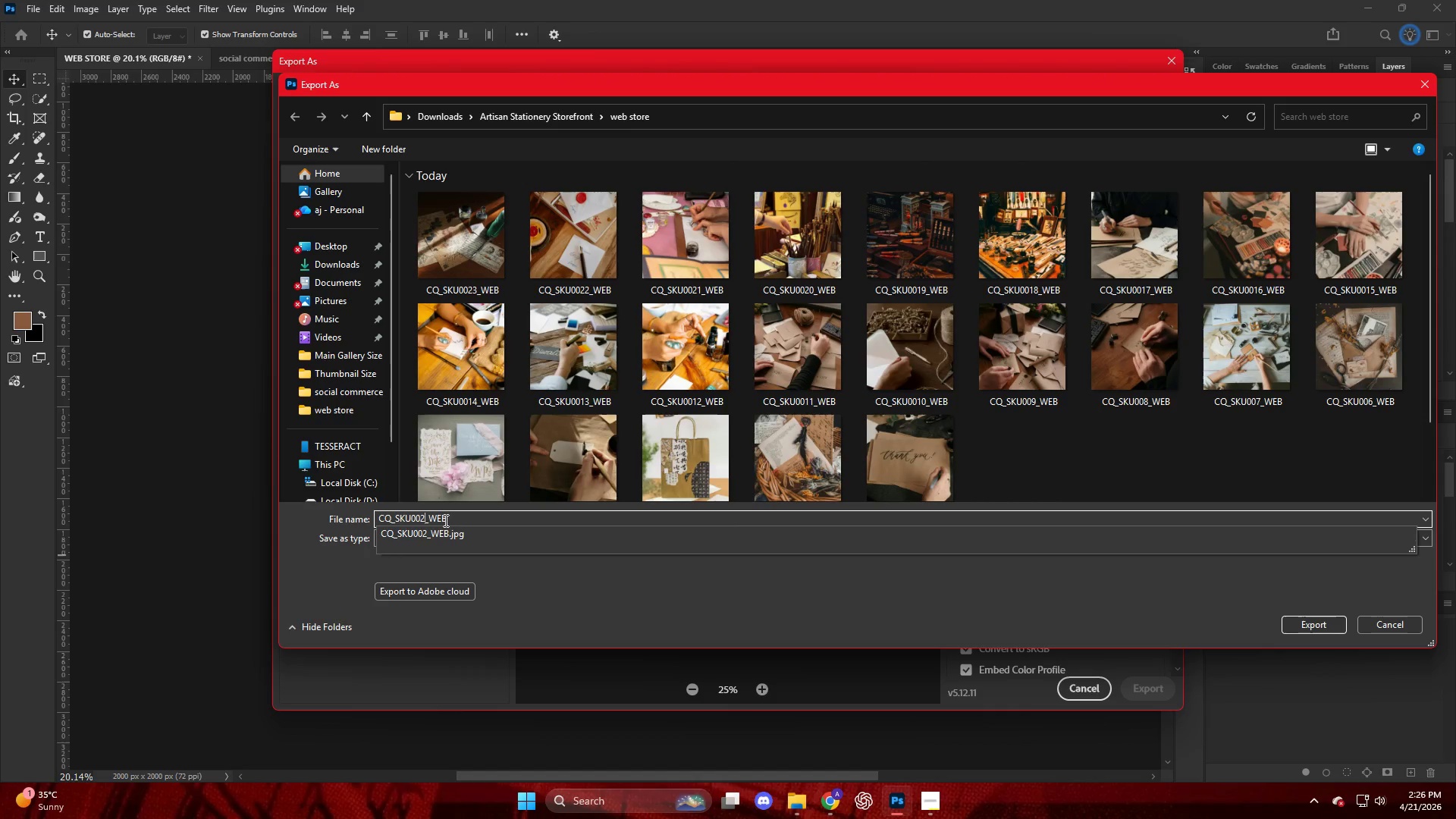 
key(4)
 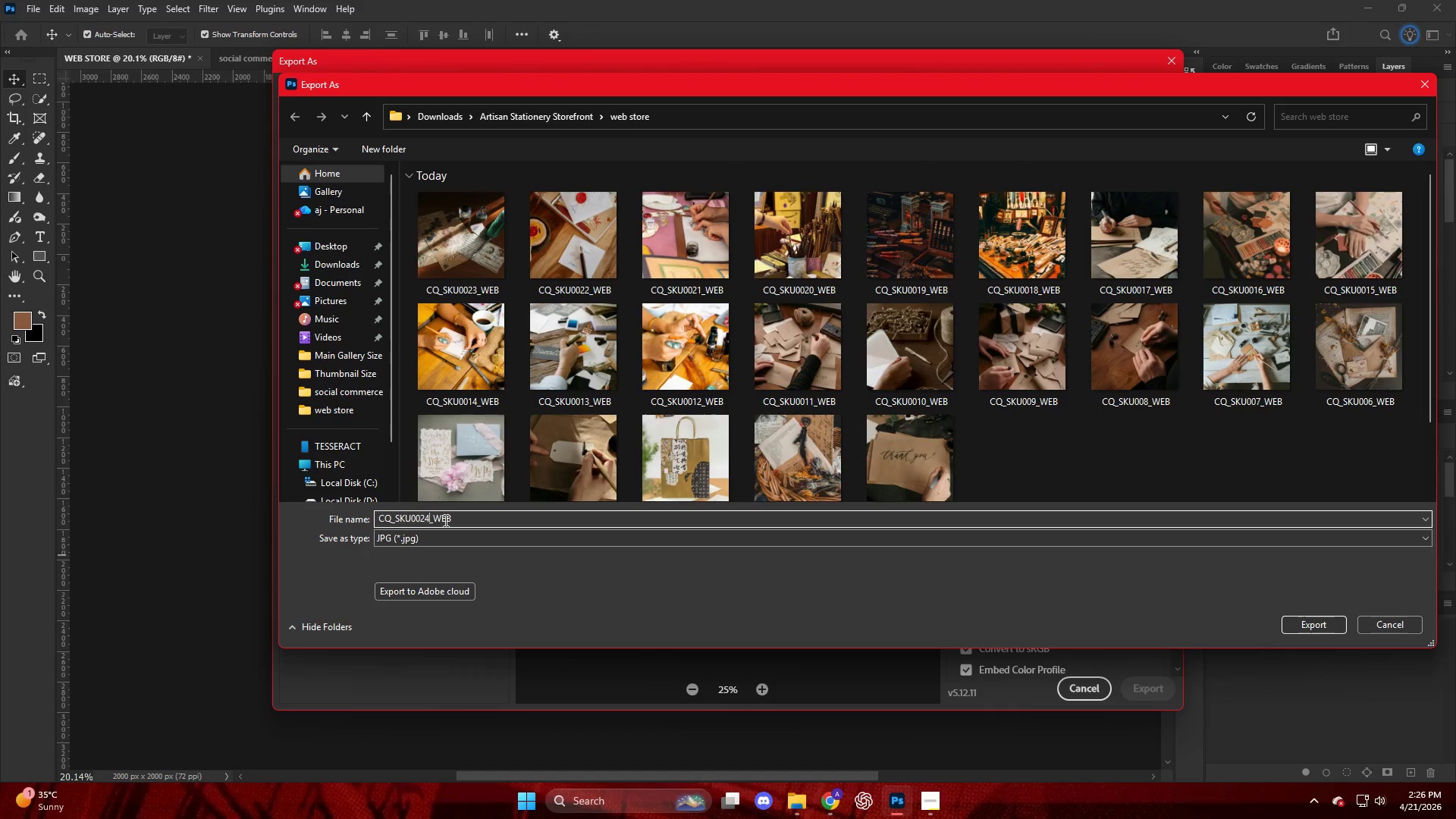 
key(NumpadEnter)
 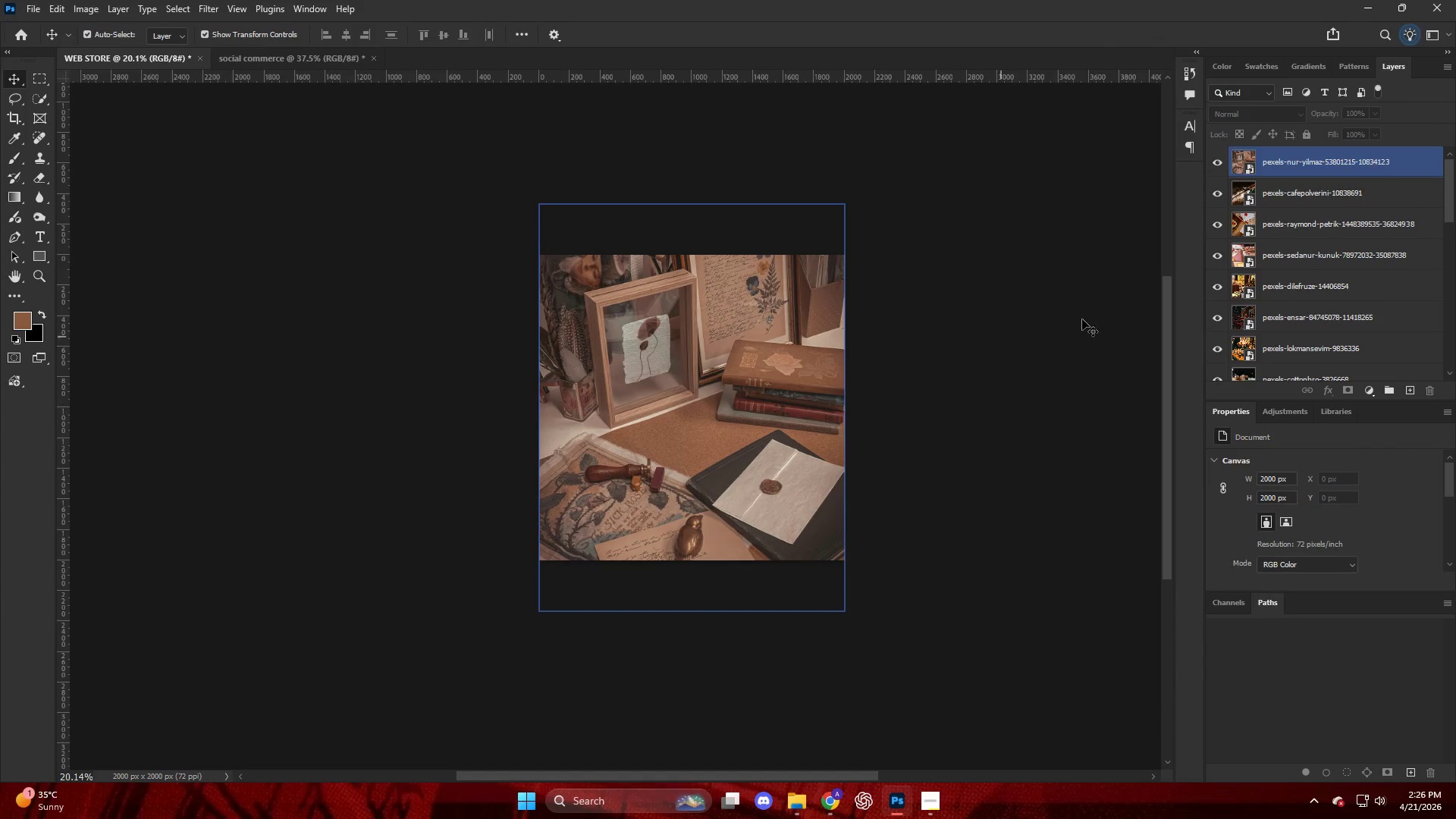 
left_click_drag(start_coordinate=[1316, 163], to_coordinate=[758, 457])
 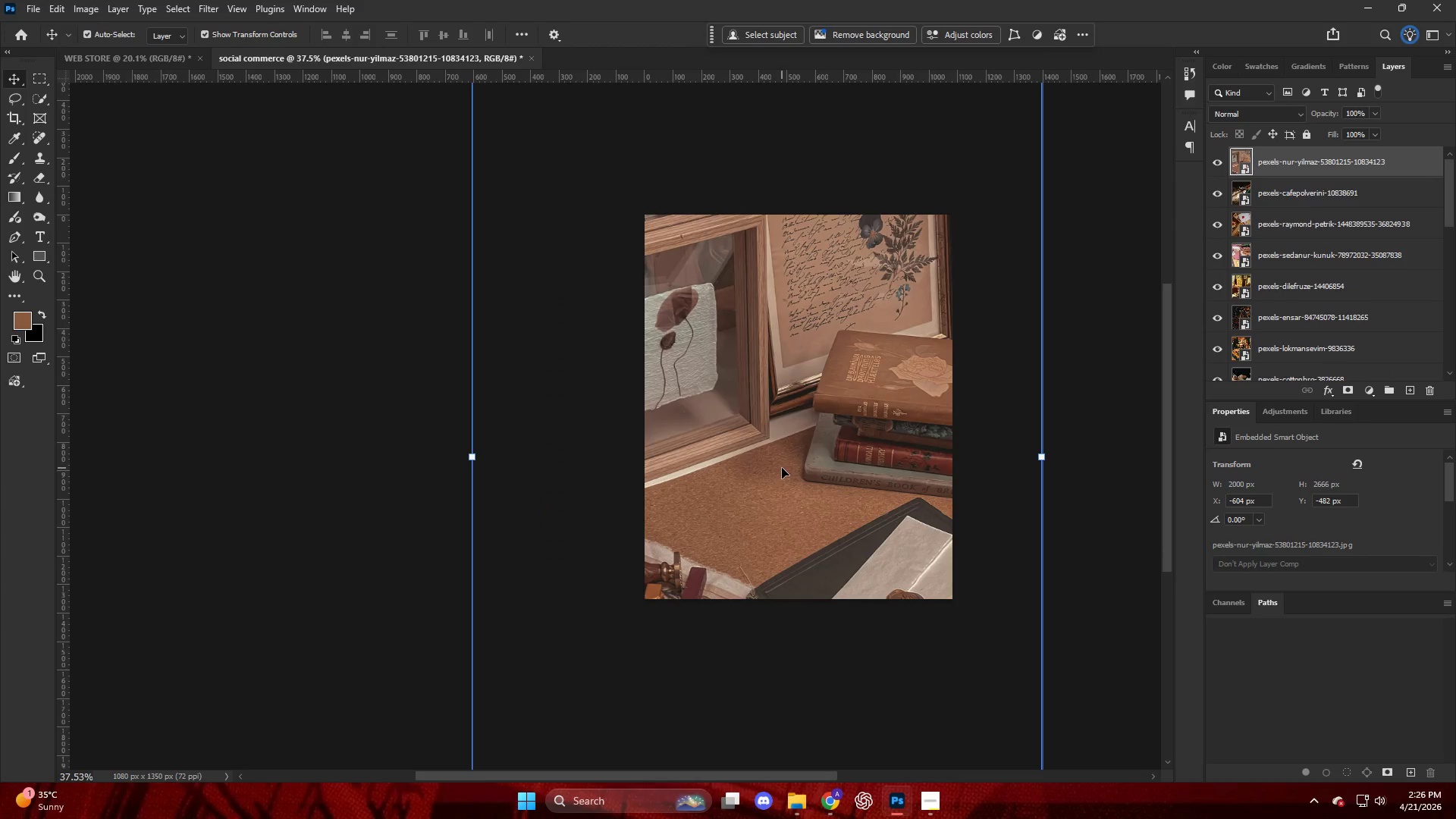 
hold_key(key=AltLeft, duration=0.45)
scroll: coordinate [784, 468], scroll_direction: down, amount: 6.0
 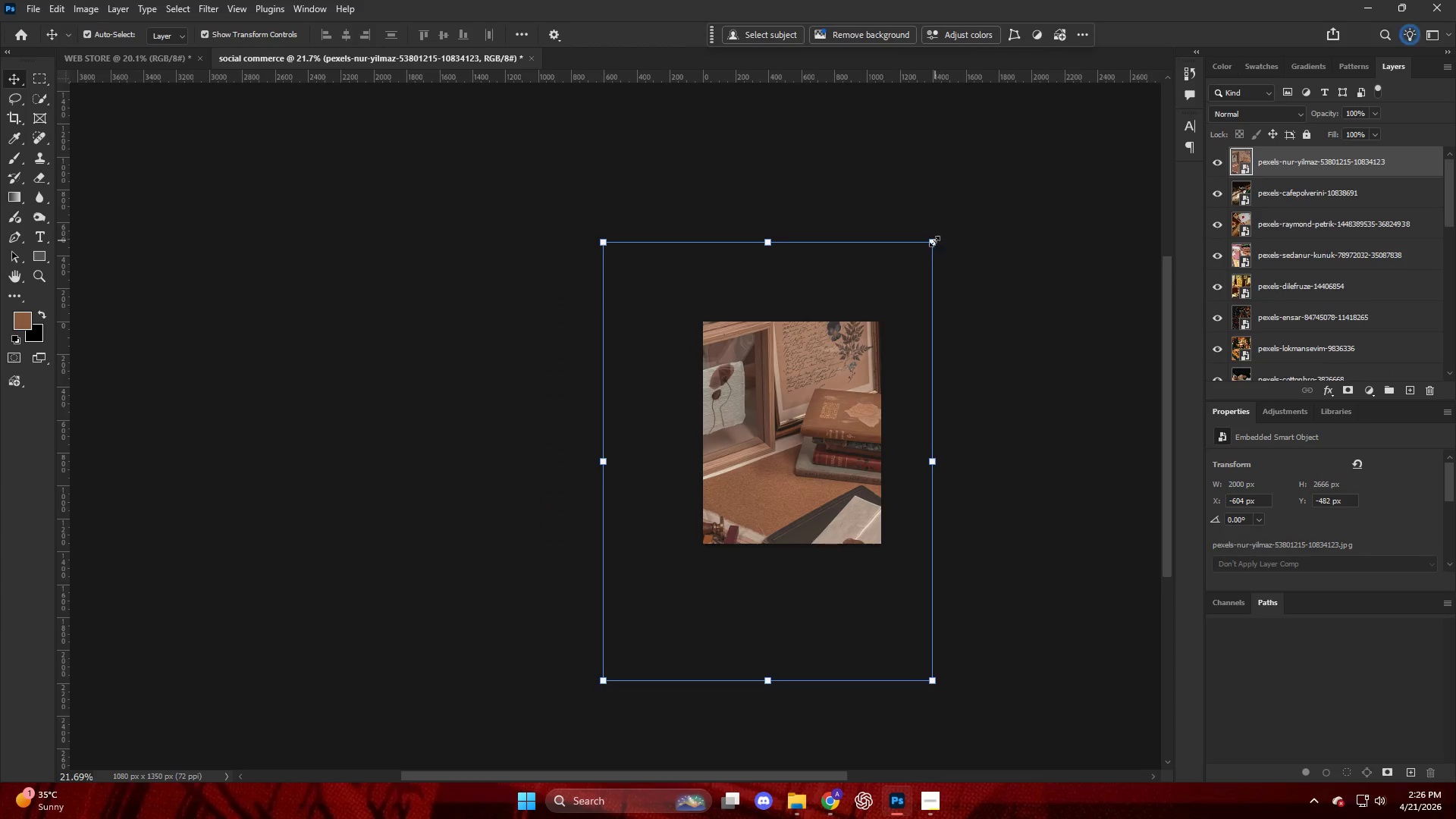 
left_click_drag(start_coordinate=[931, 247], to_coordinate=[735, 485])
 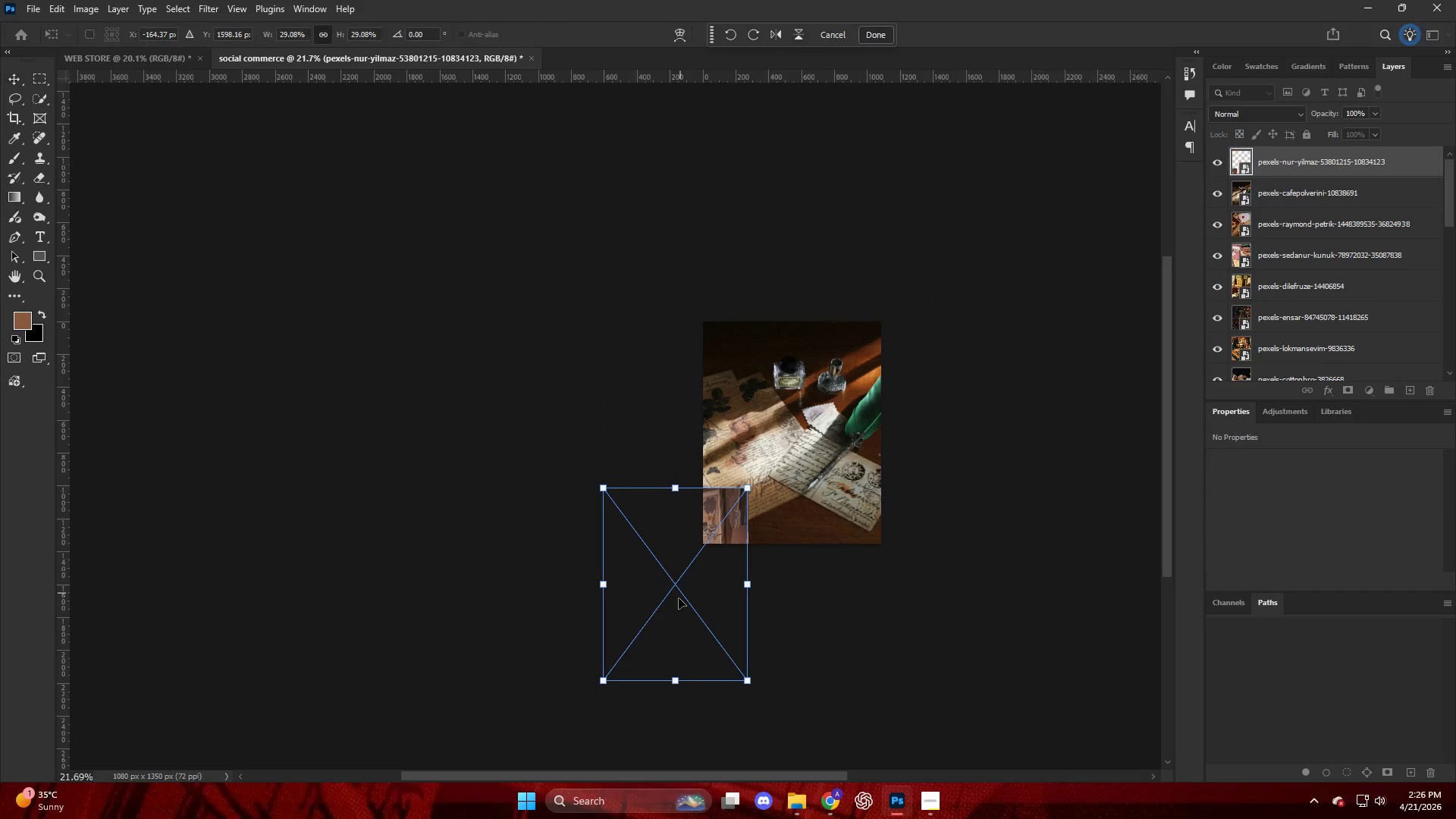 
left_click_drag(start_coordinate=[679, 598], to_coordinate=[779, 464])
 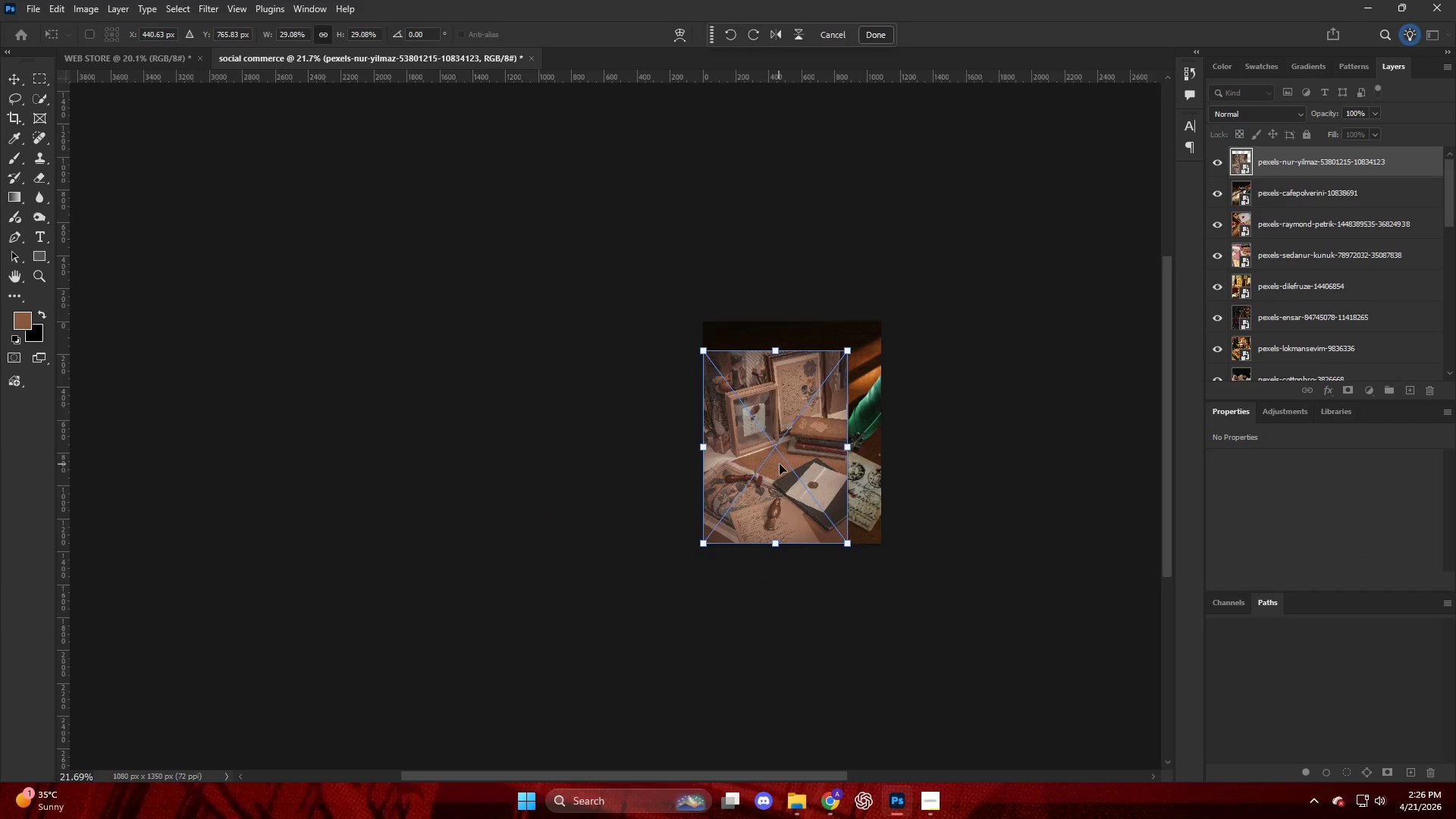 
hold_key(key=AltLeft, duration=1.2)
scroll: coordinate [955, 456], scroll_direction: up, amount: 7.0
 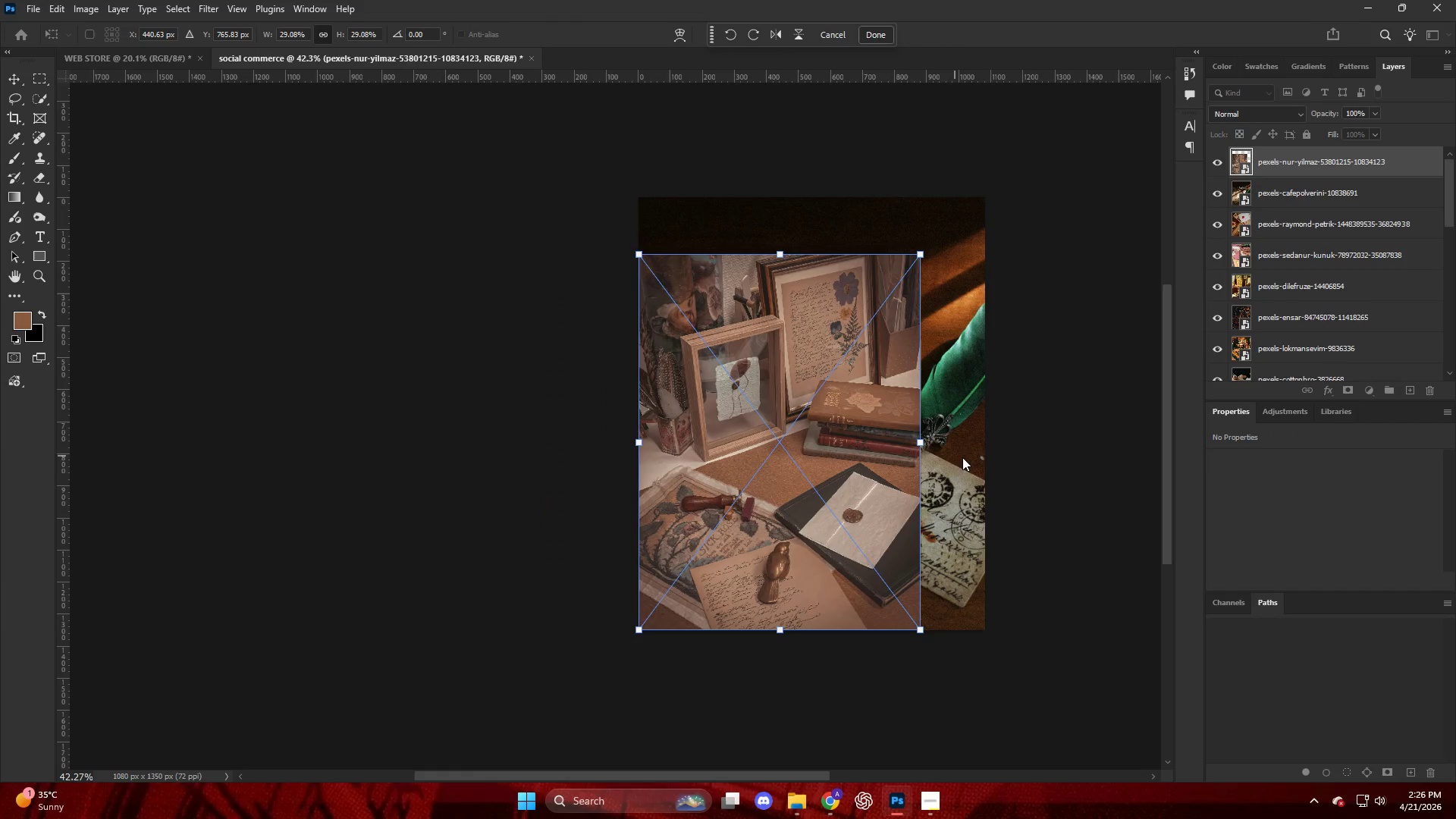 
hold_key(key=AltLeft, duration=0.61)
 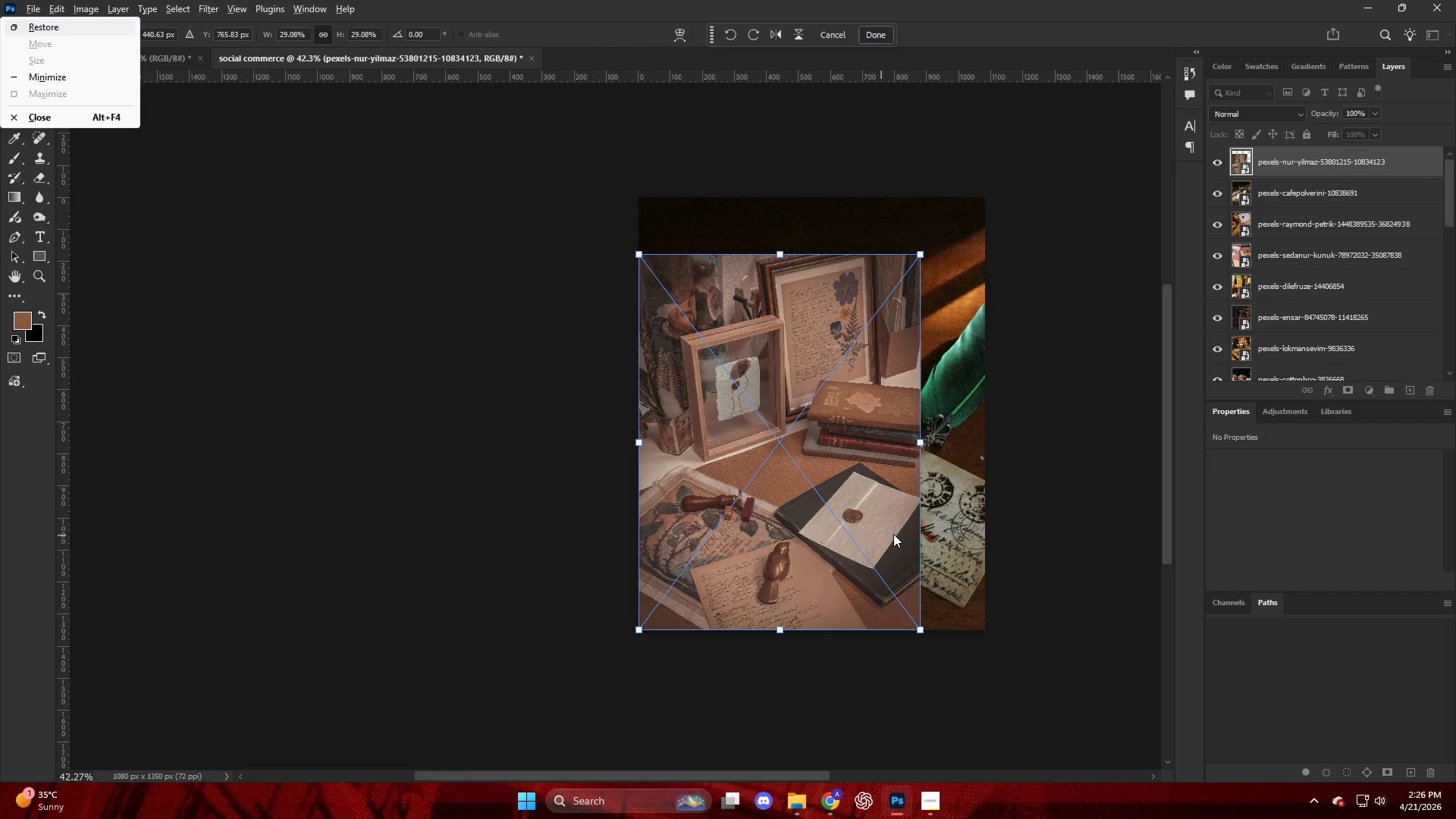 
hold_key(key=Space, duration=0.64)
 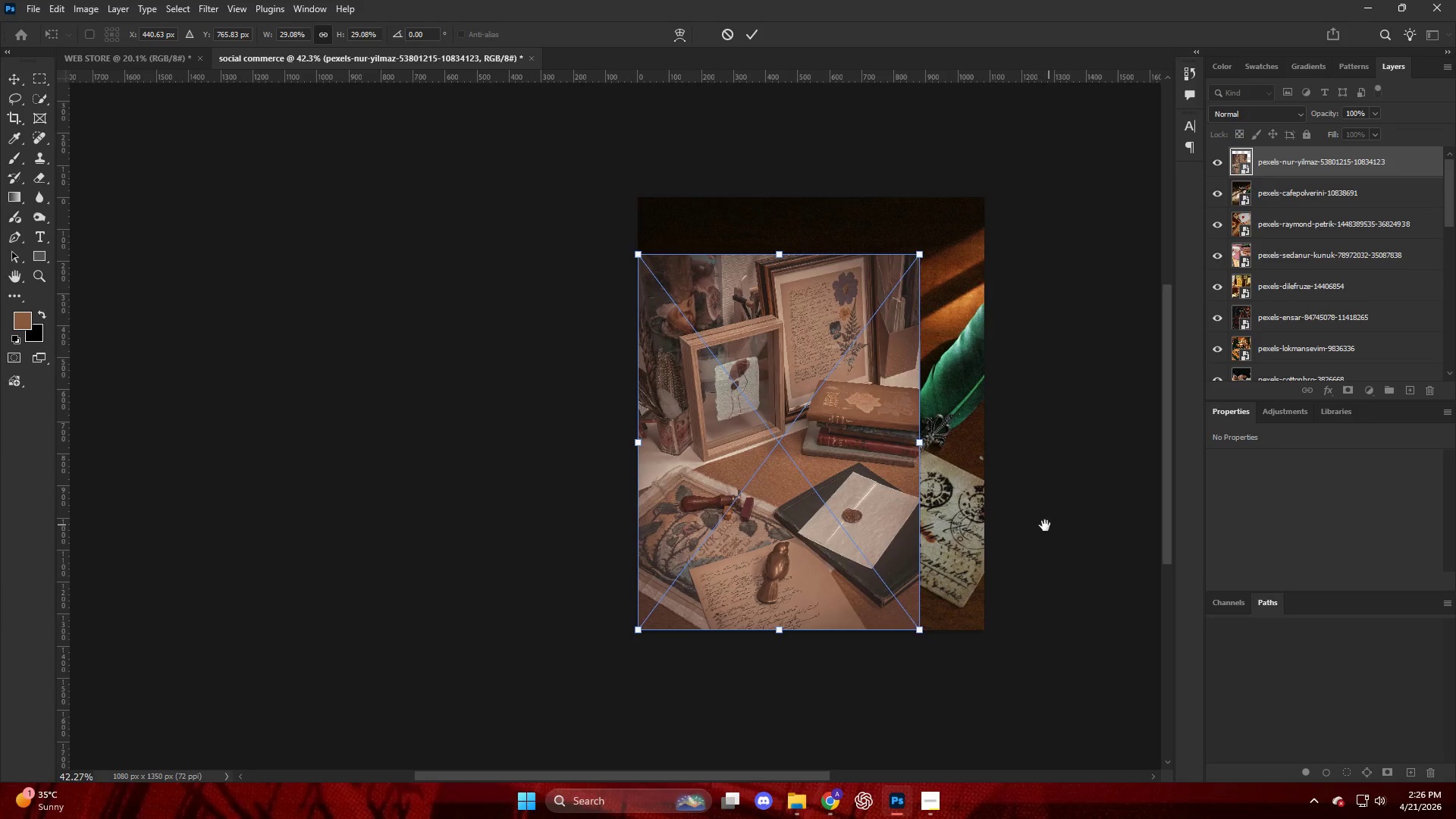 
scroll: coordinate [1077, 536], scroll_direction: up, amount: 4.0
 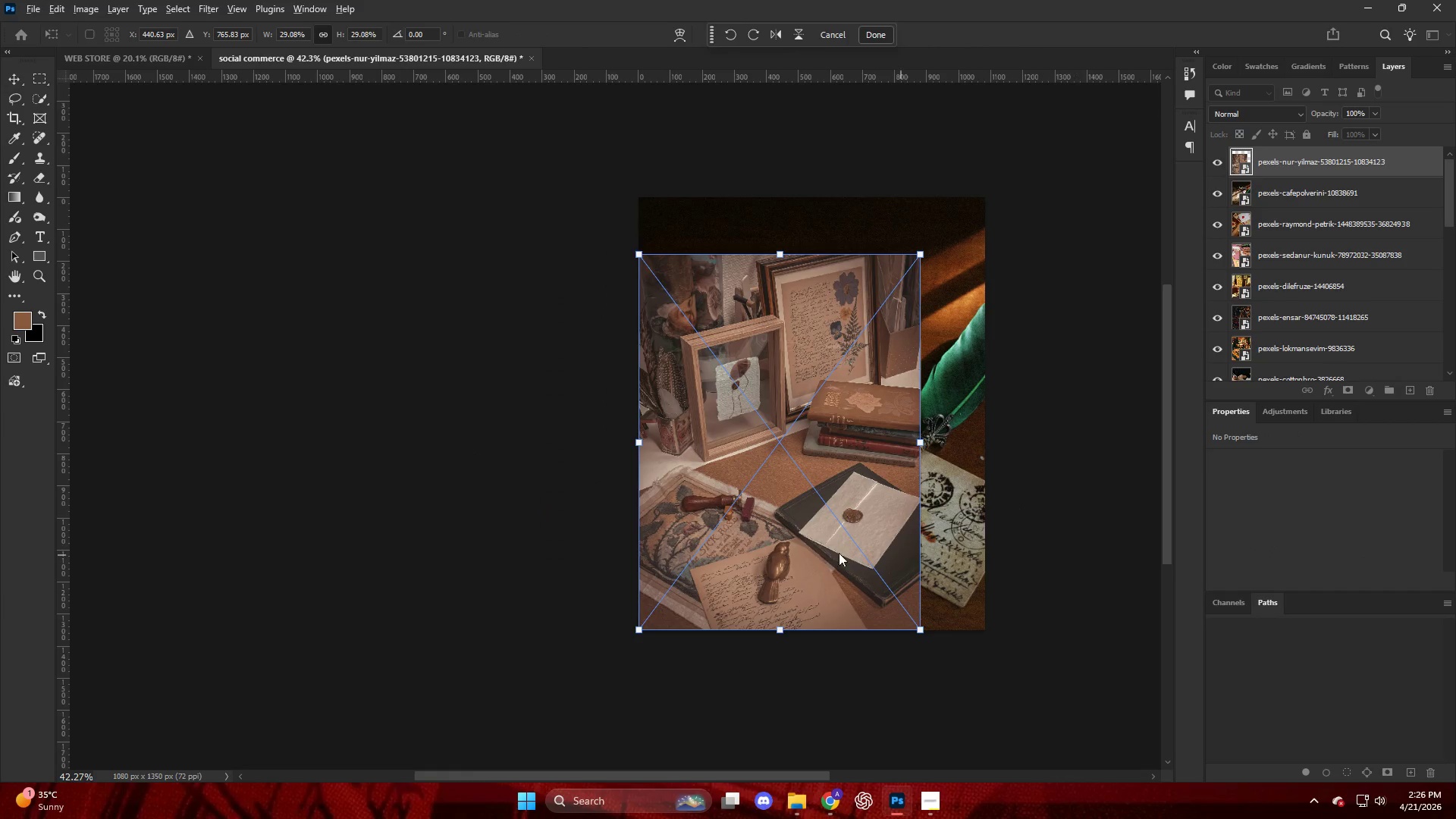 
left_click([1050, 524])
 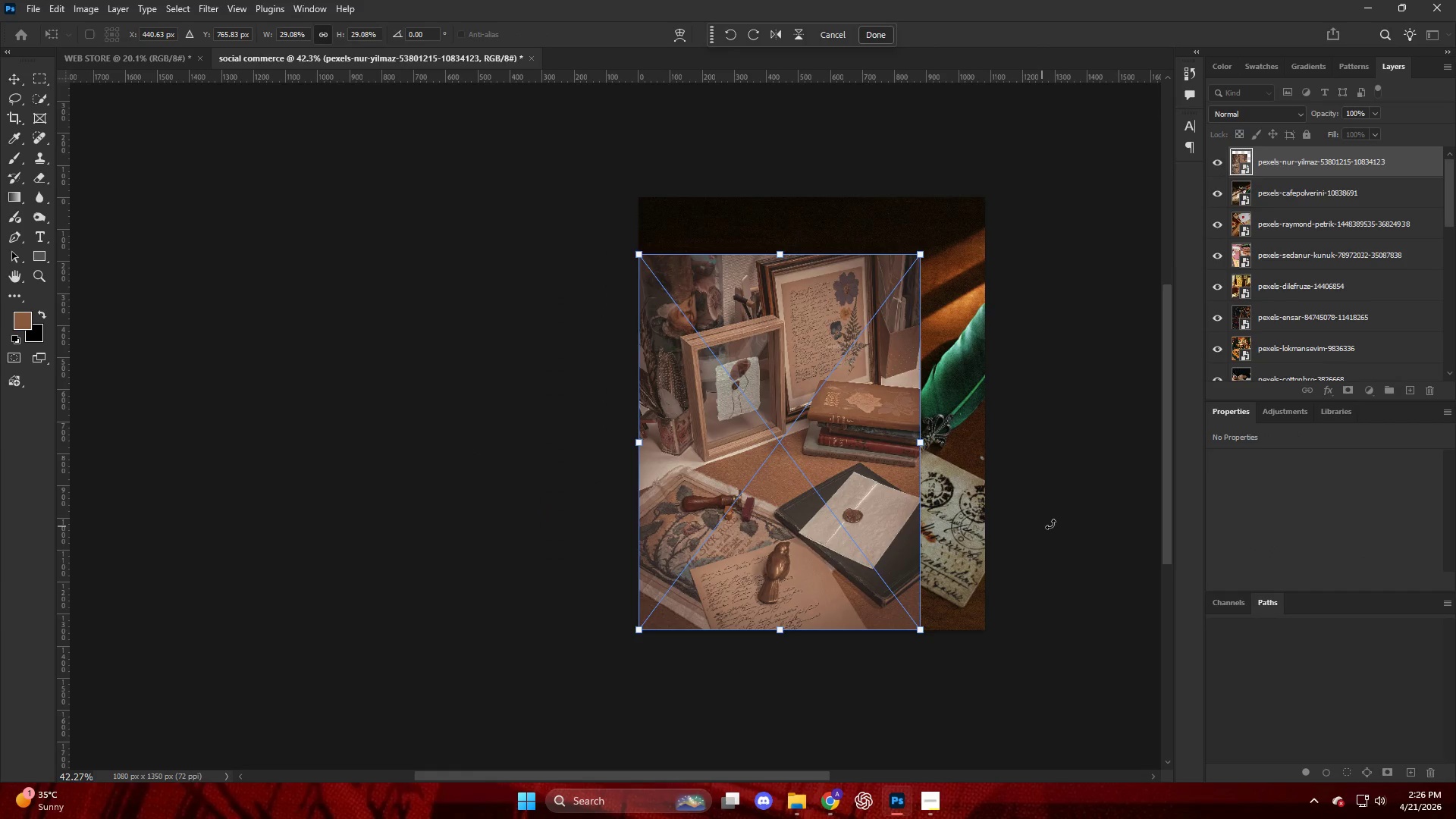 
hold_key(key=Space, duration=0.73)
 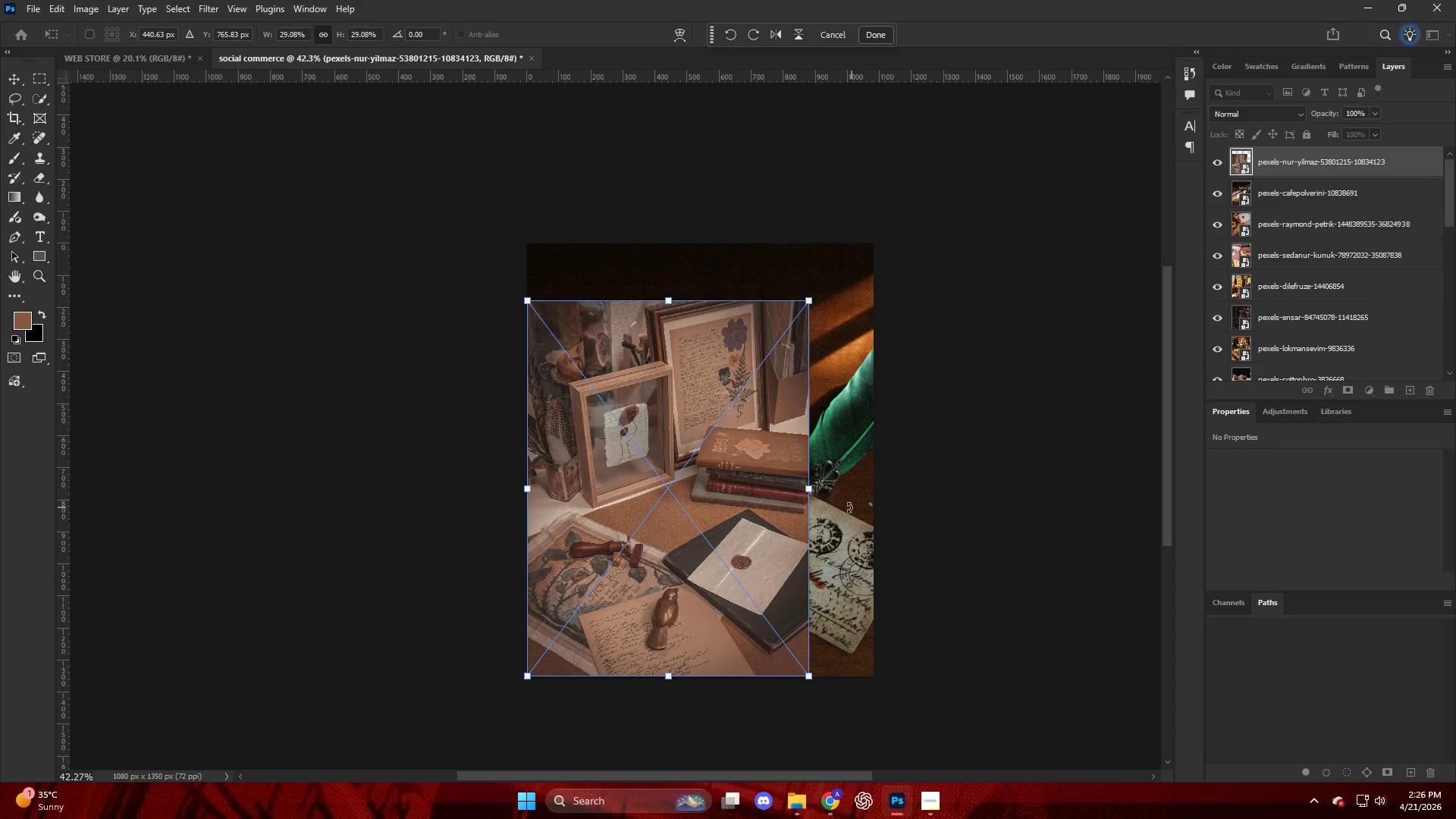 
left_click_drag(start_coordinate=[1050, 524], to_coordinate=[959, 559])
 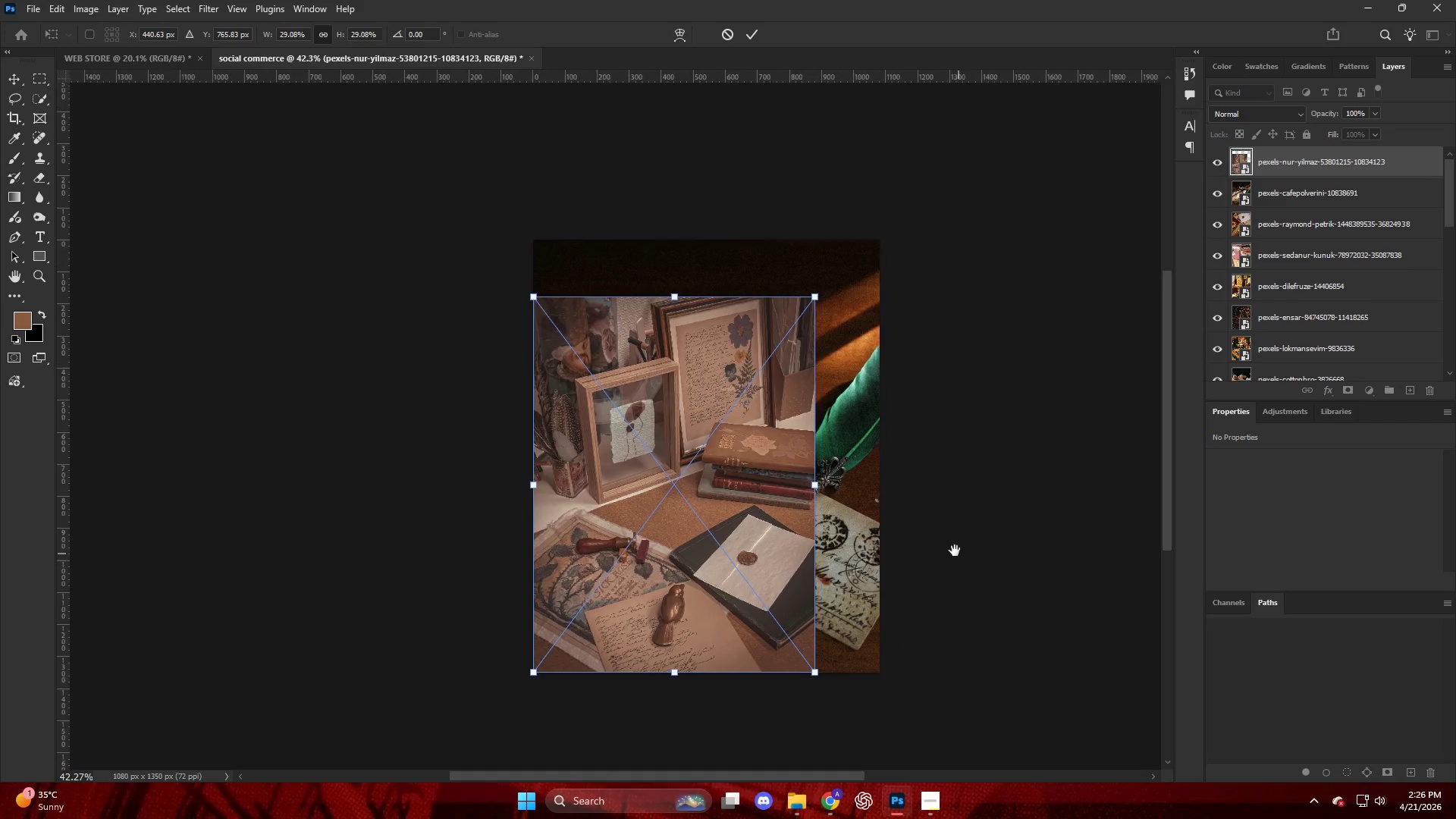 
key(Alt+AltLeft)
 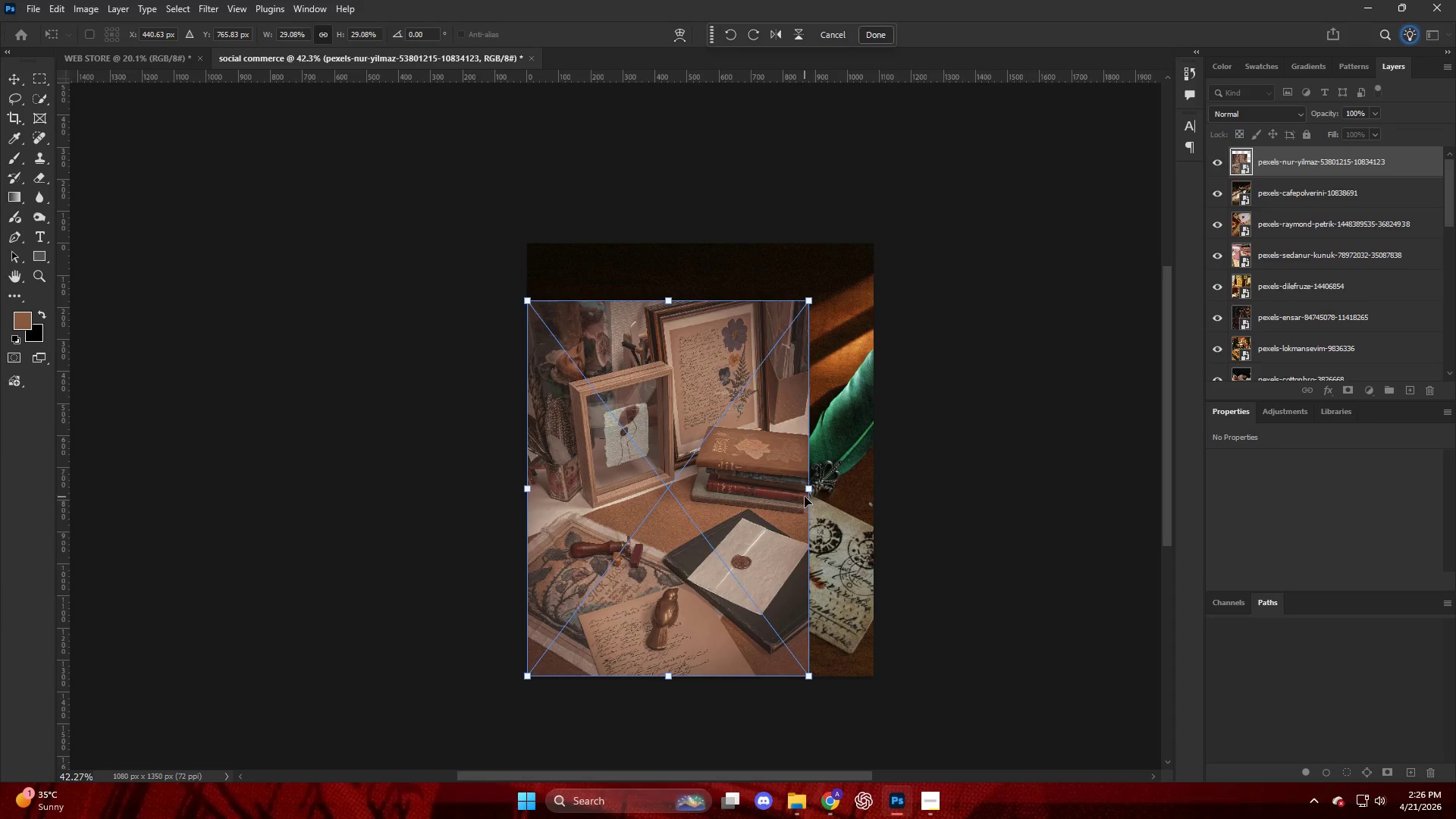 
left_click_drag(start_coordinate=[808, 490], to_coordinate=[871, 478])
 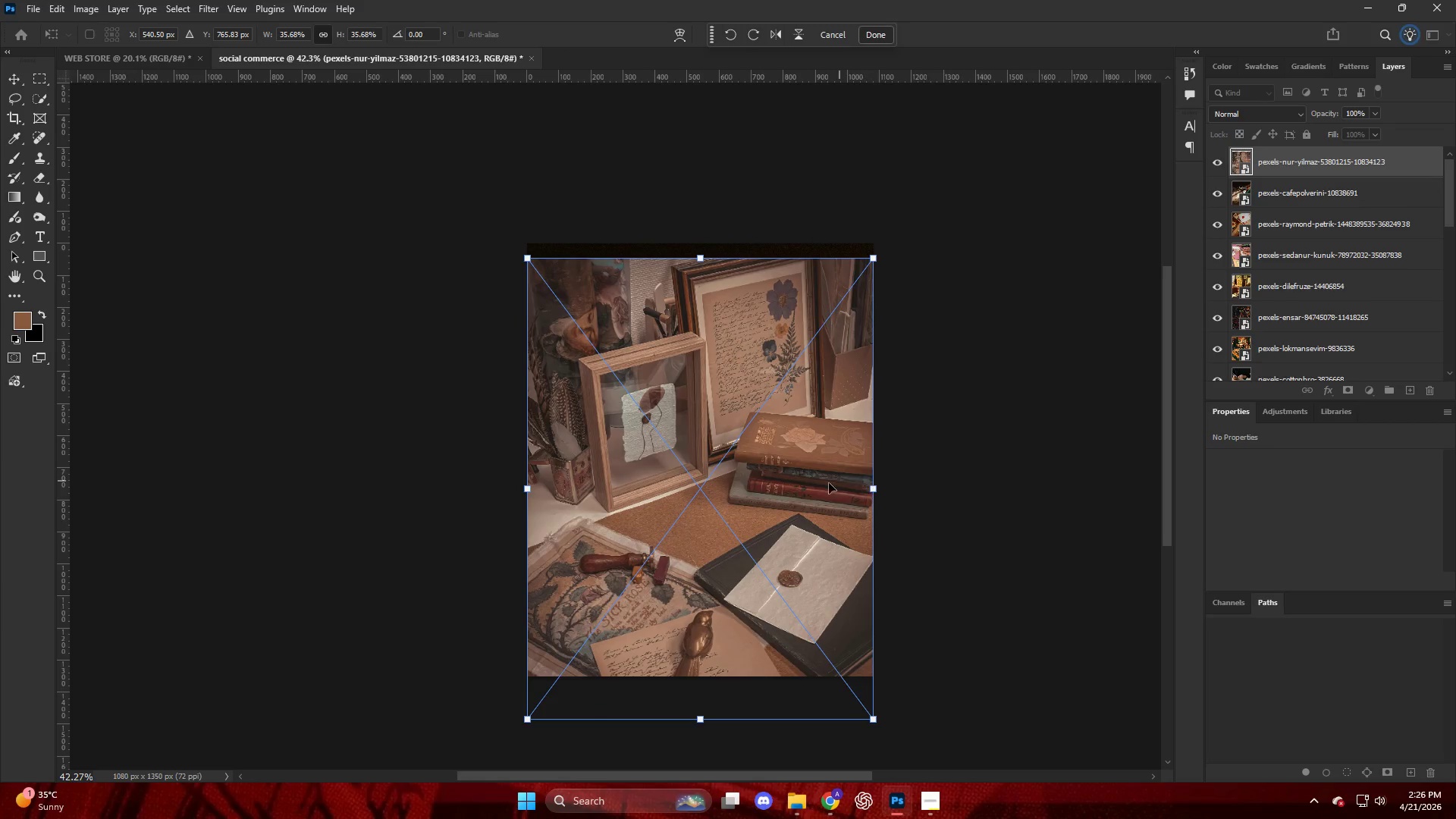 
left_click_drag(start_coordinate=[793, 492], to_coordinate=[797, 479])
 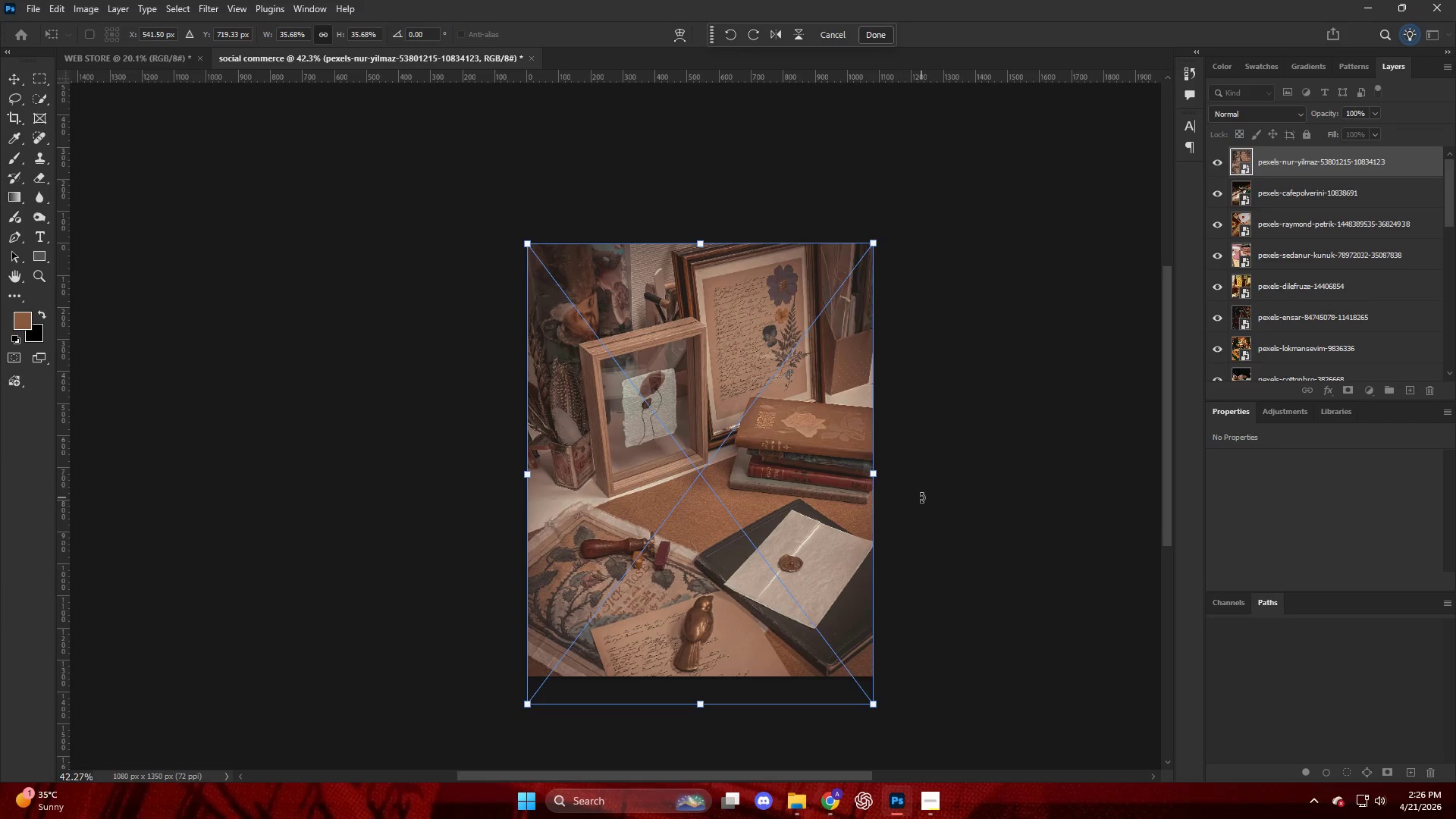 
left_click([921, 498])
 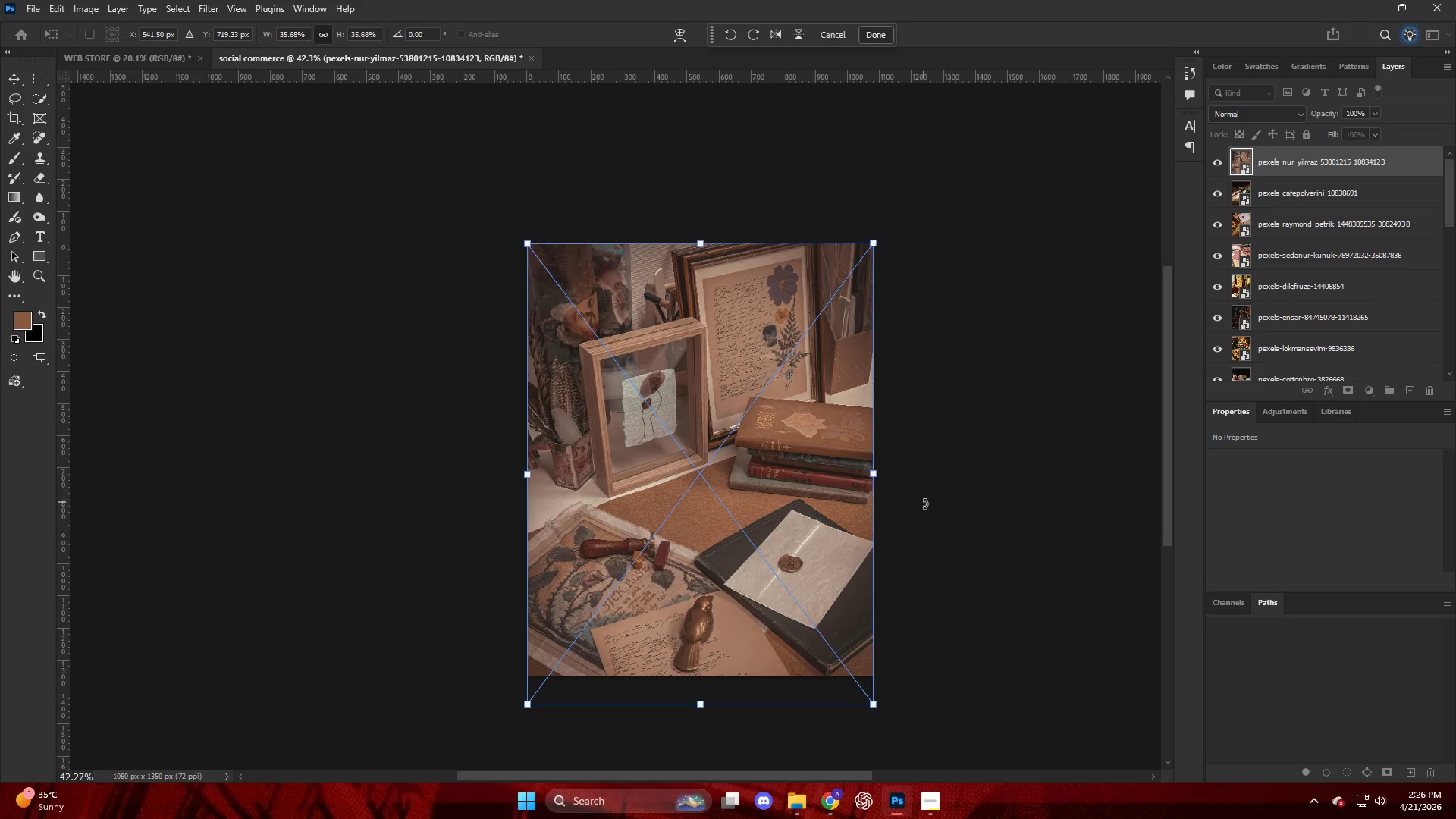 
left_click([928, 511])
 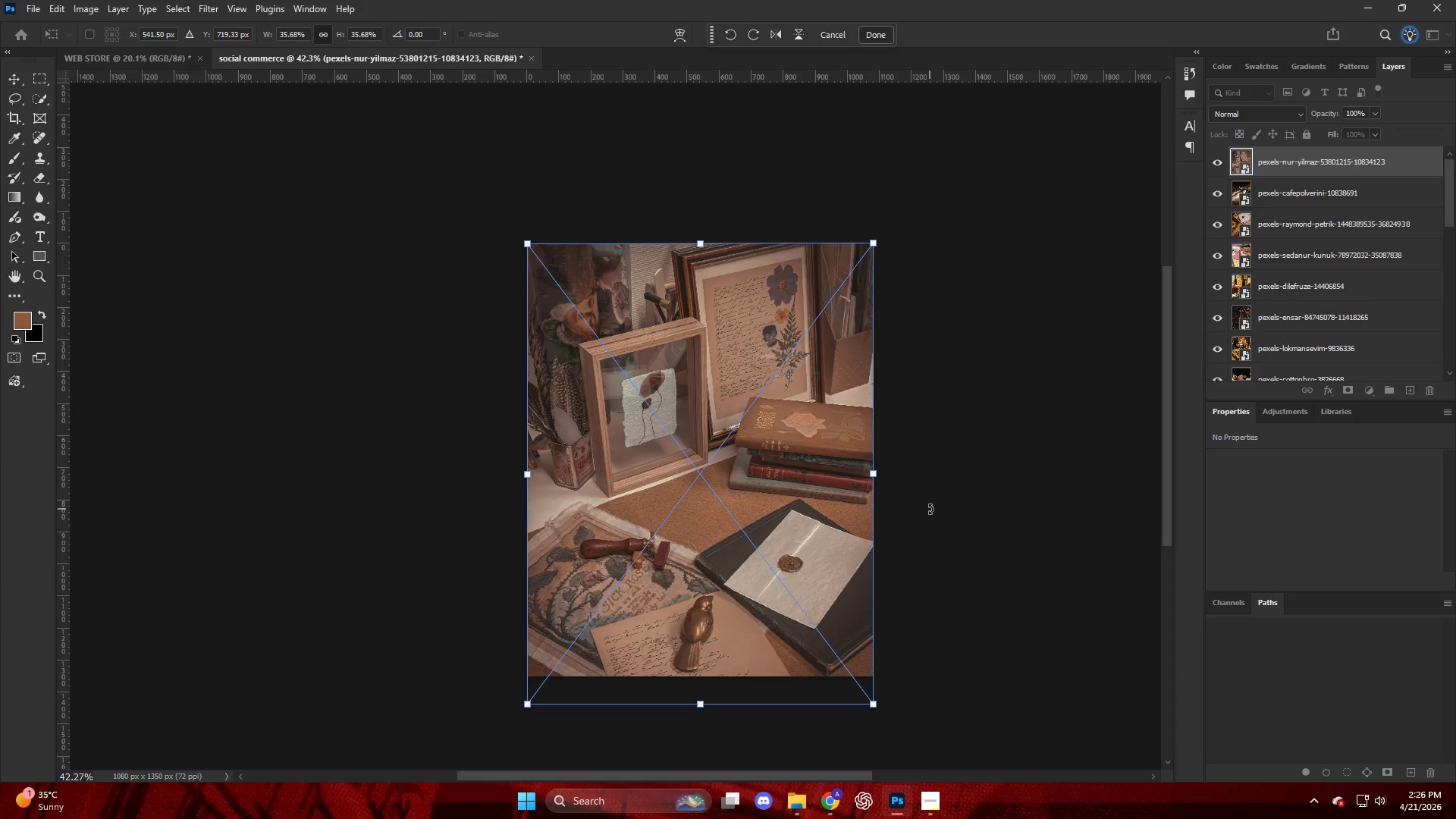 
key(Enter)
 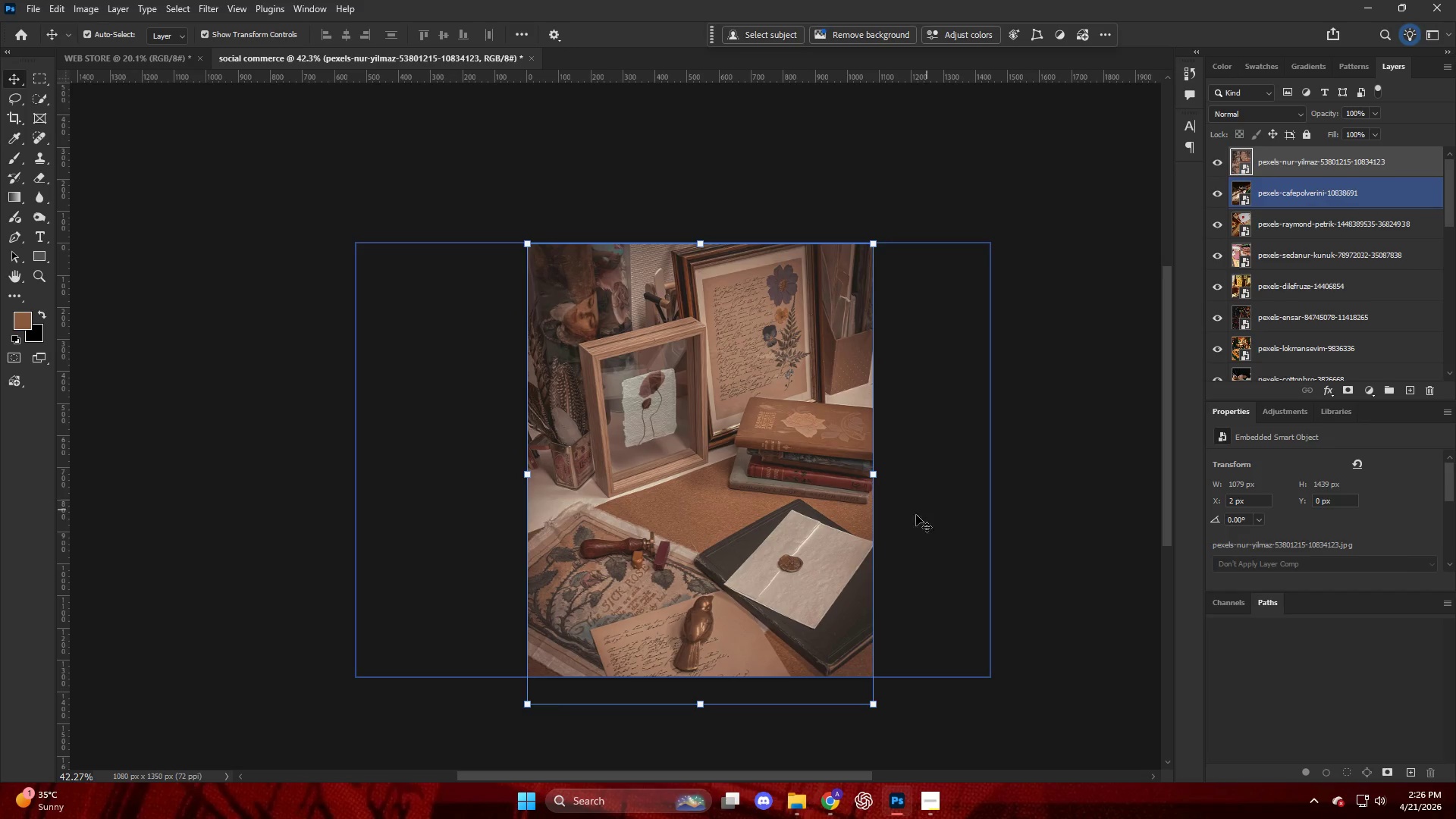 
left_click([956, 728])
 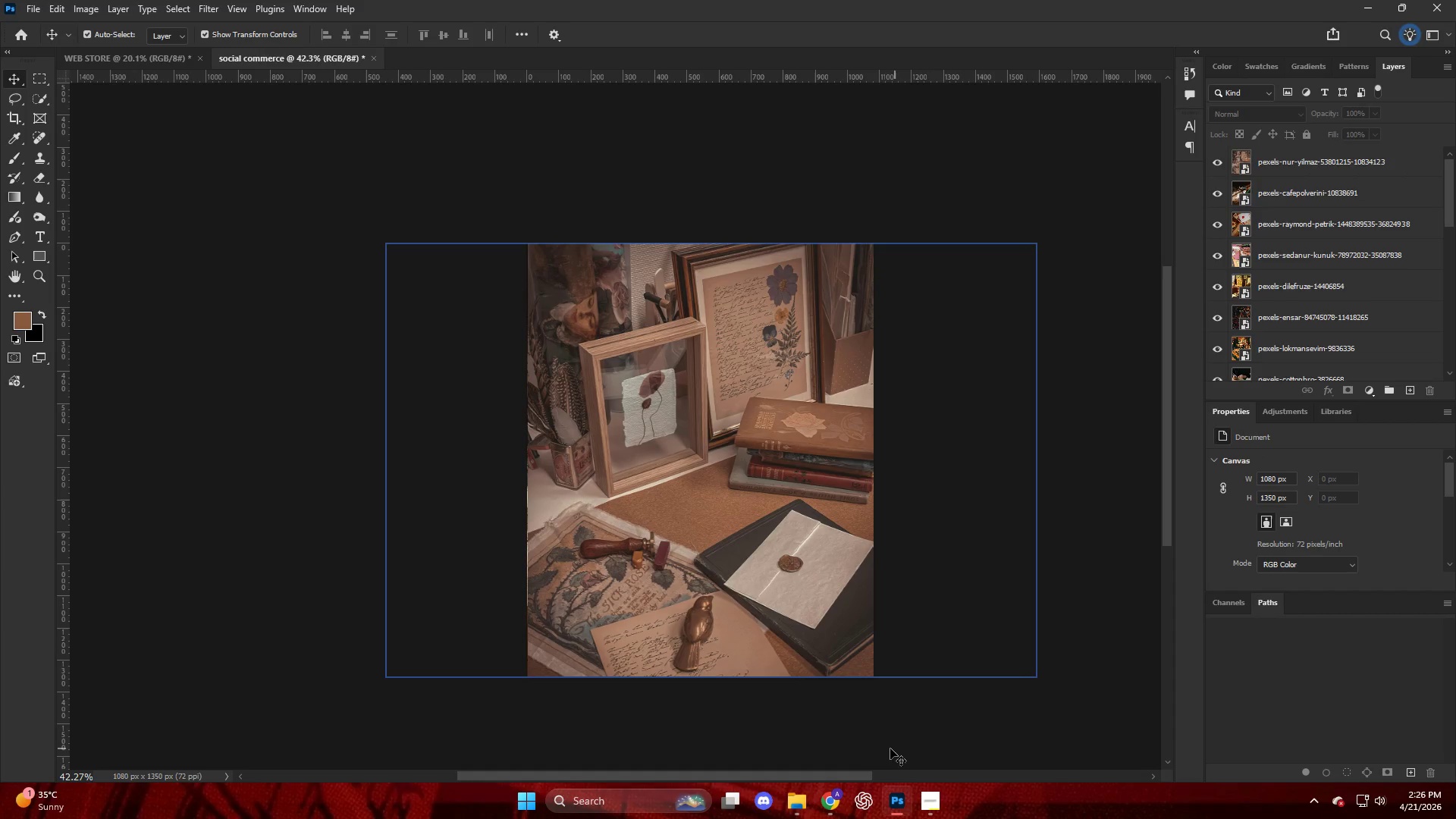 
wait(16.34)
 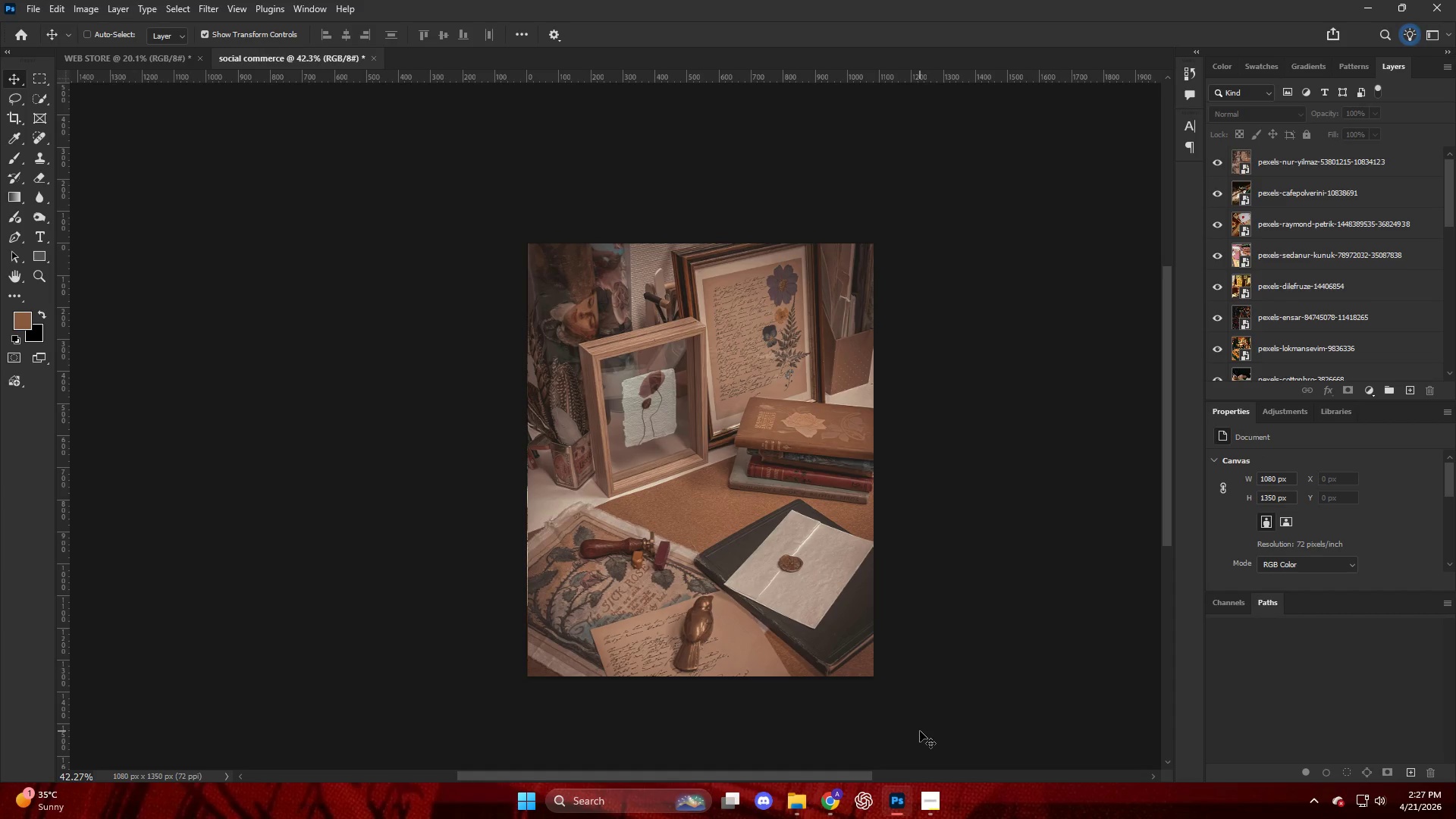 
key(Alt+Control+Shift+W)
 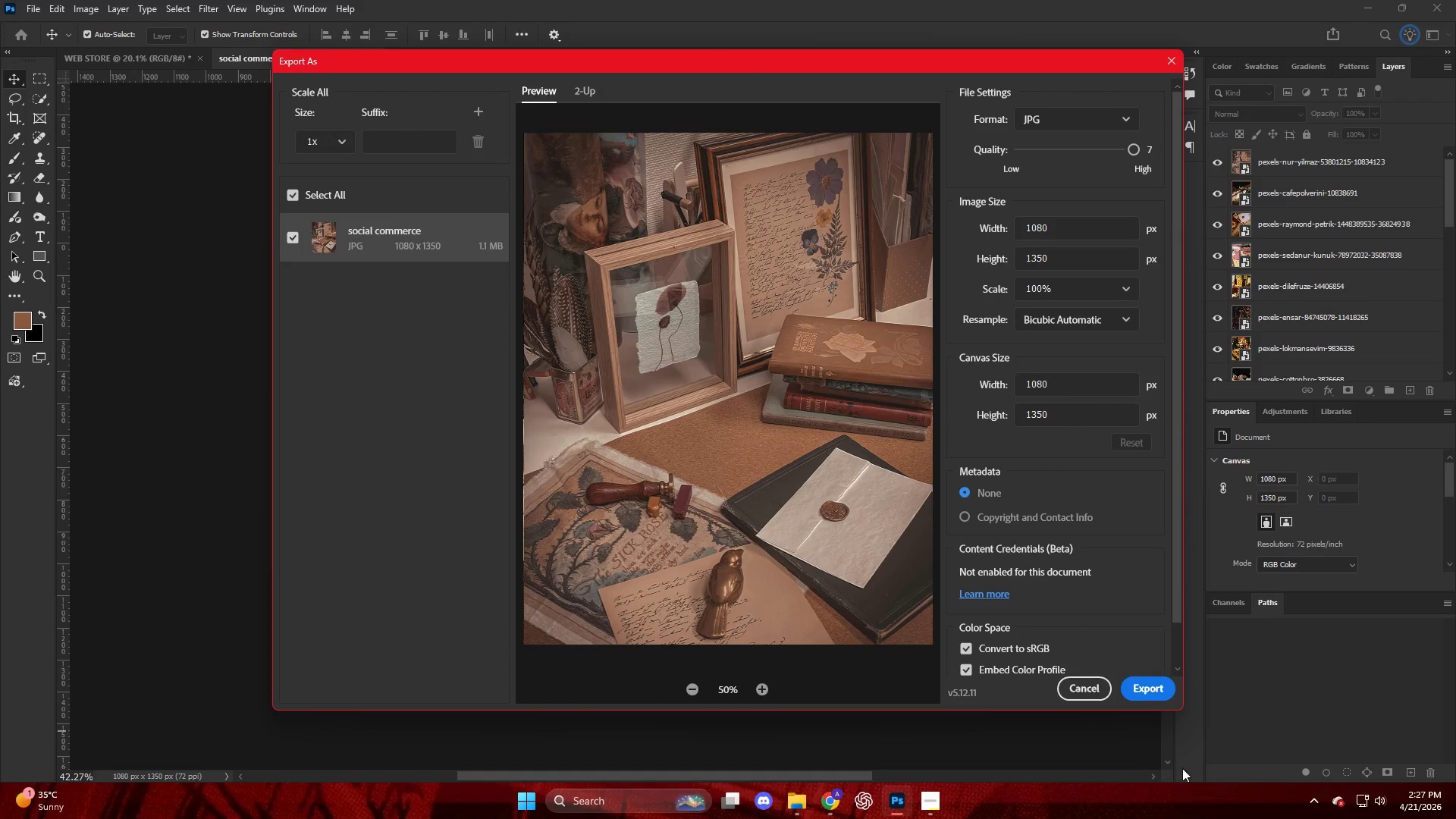 
left_click([1134, 695])
 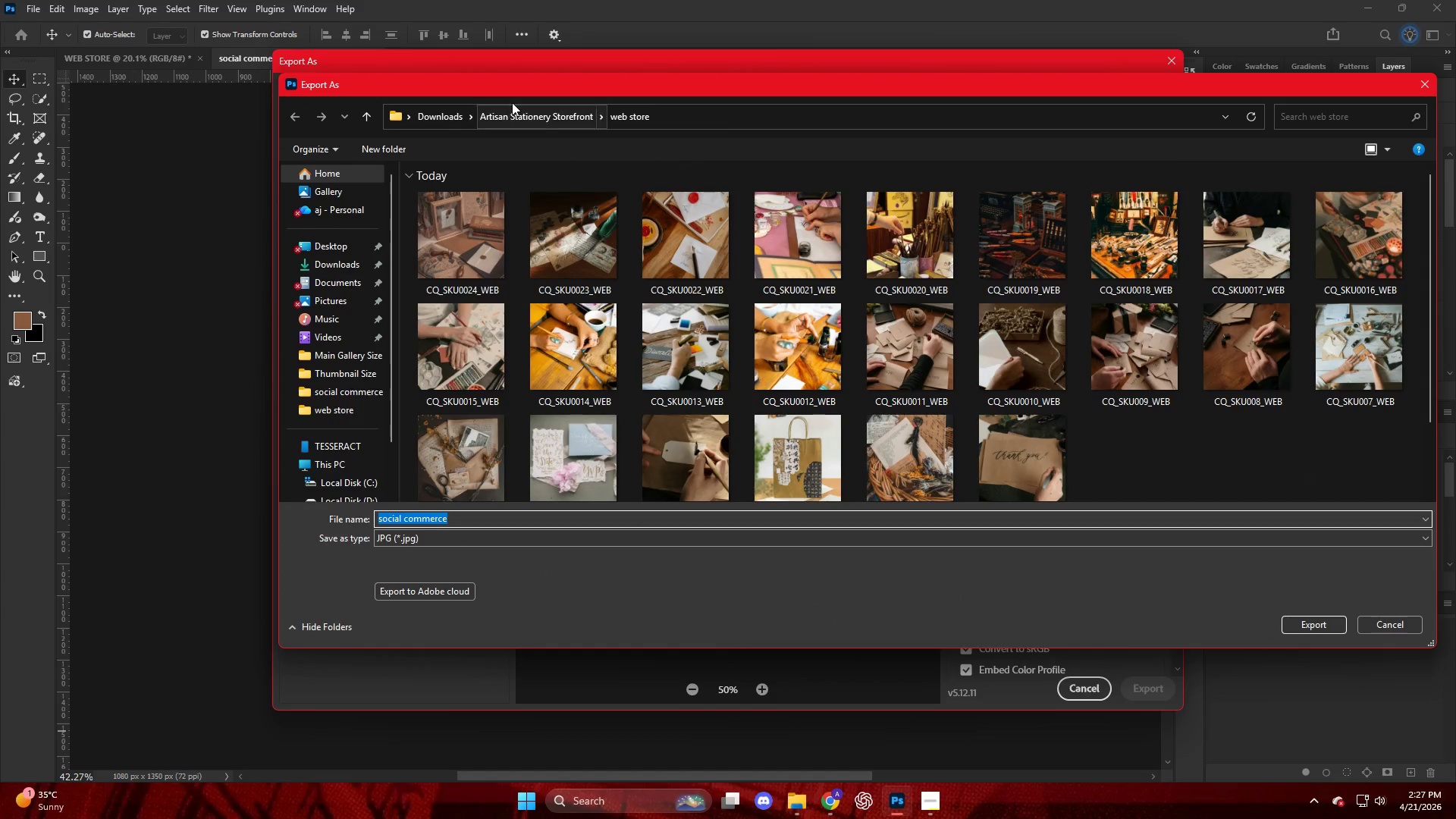 
double_click([516, 130])
 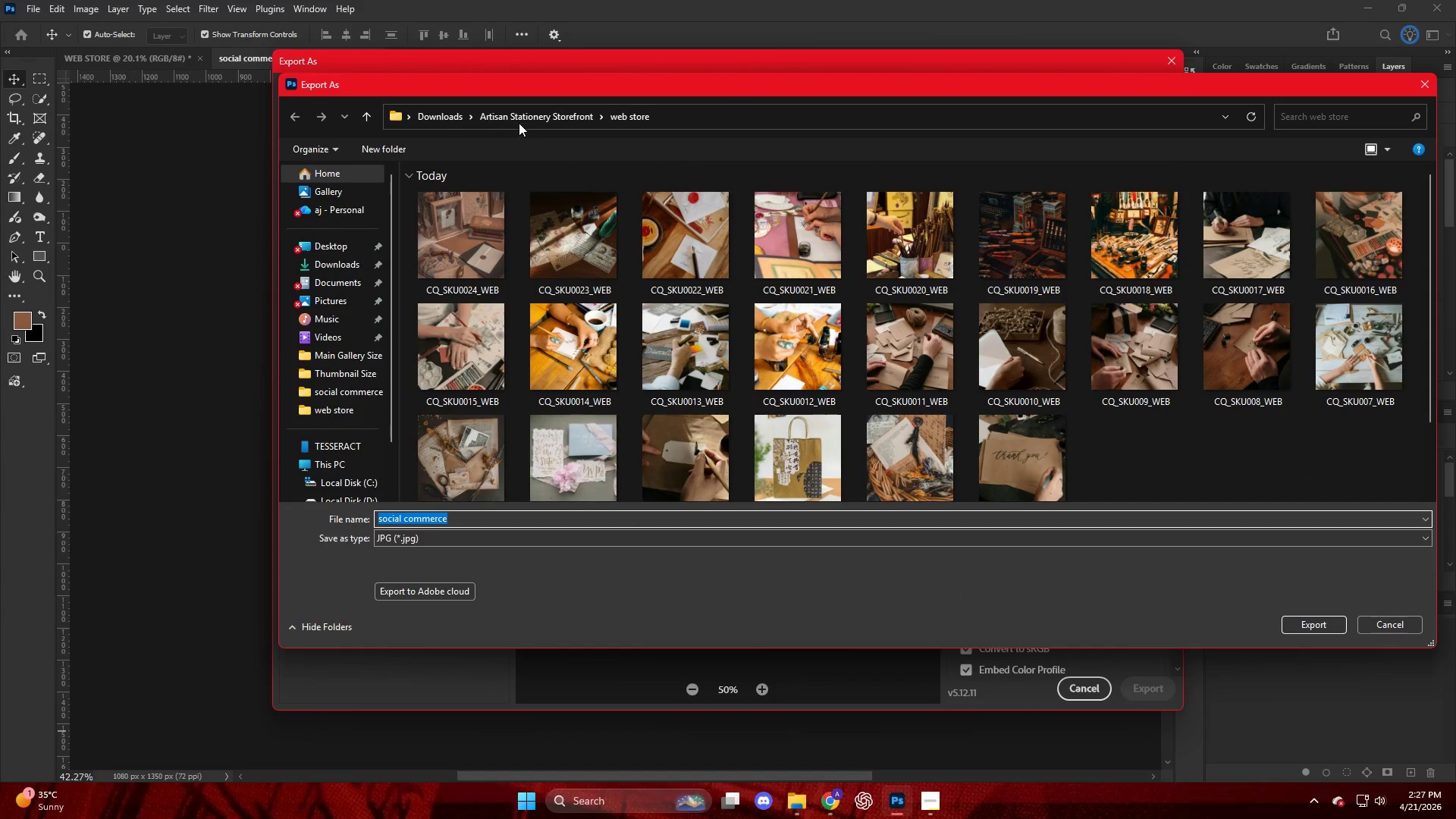 
left_click([519, 122])
 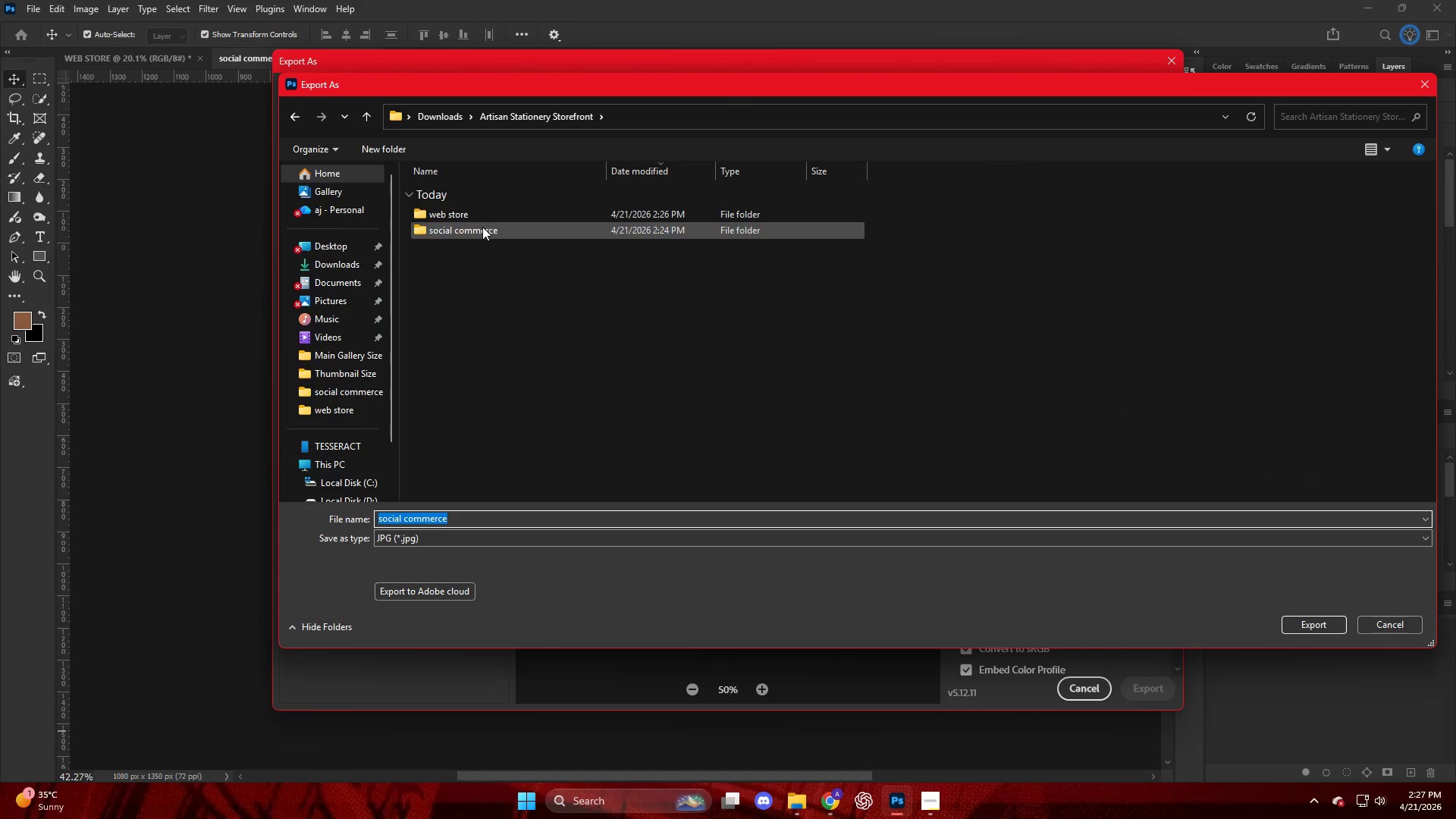 
double_click([482, 227])
 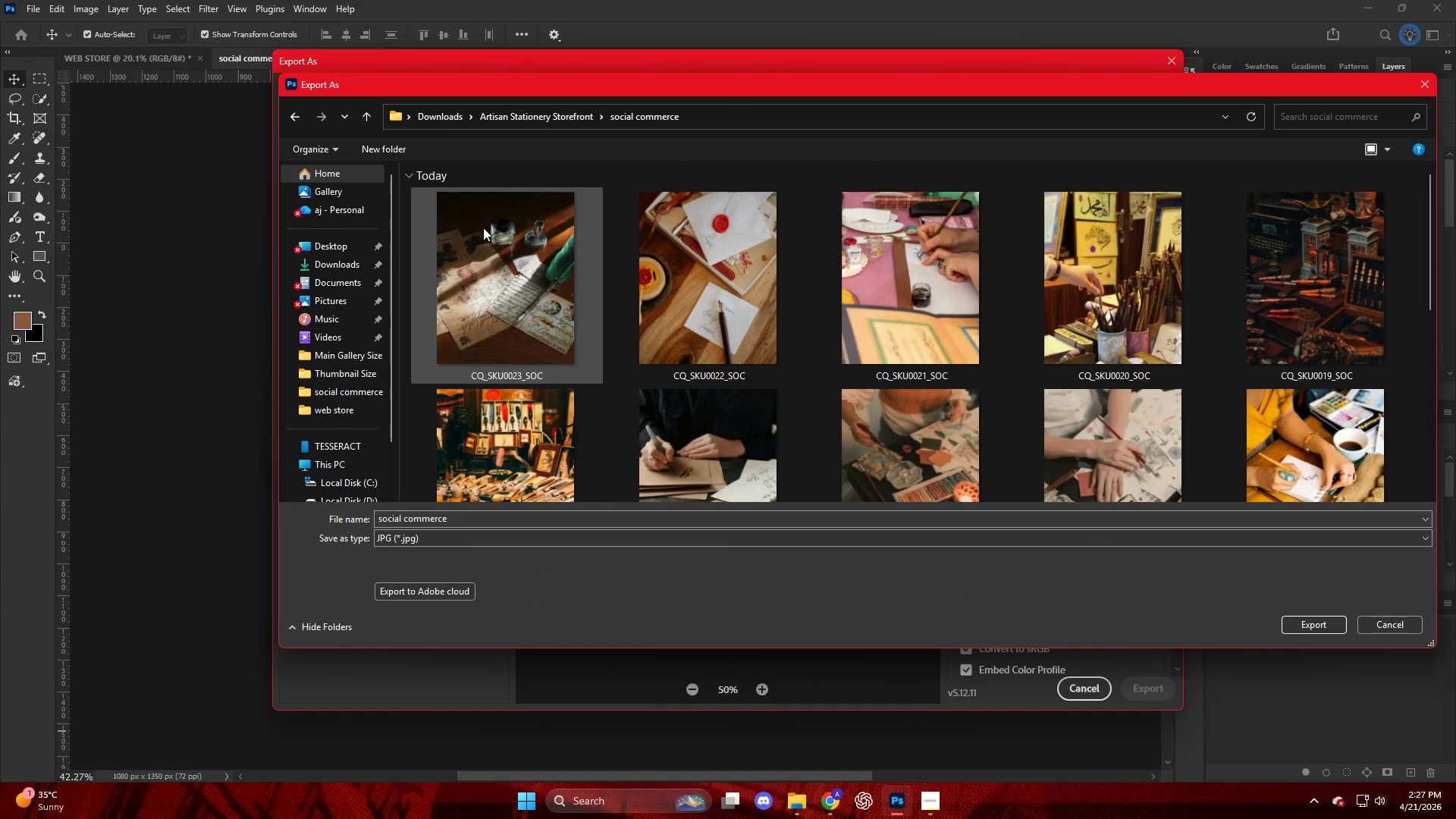 
left_click([517, 258])
 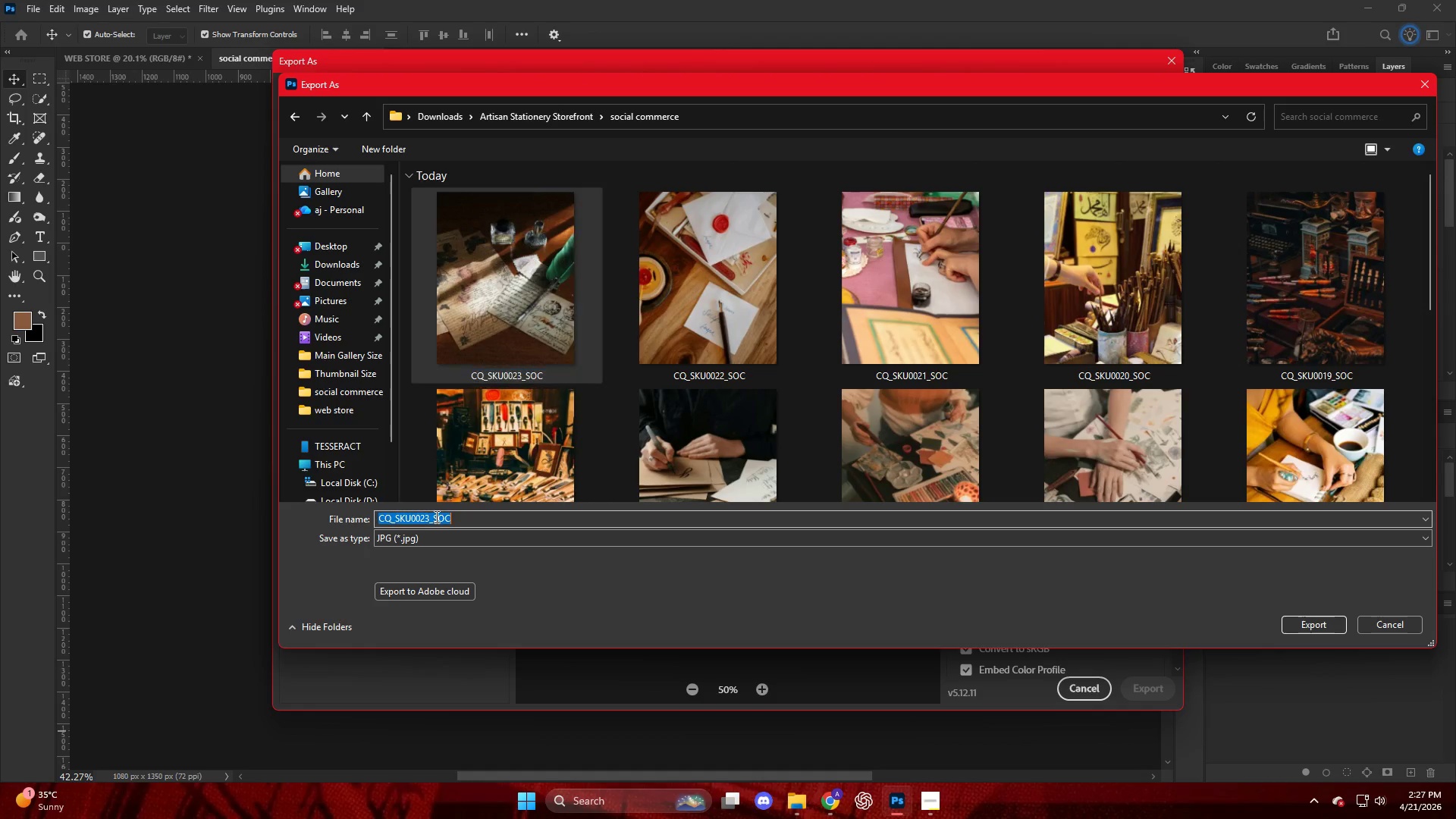 
double_click([428, 522])
 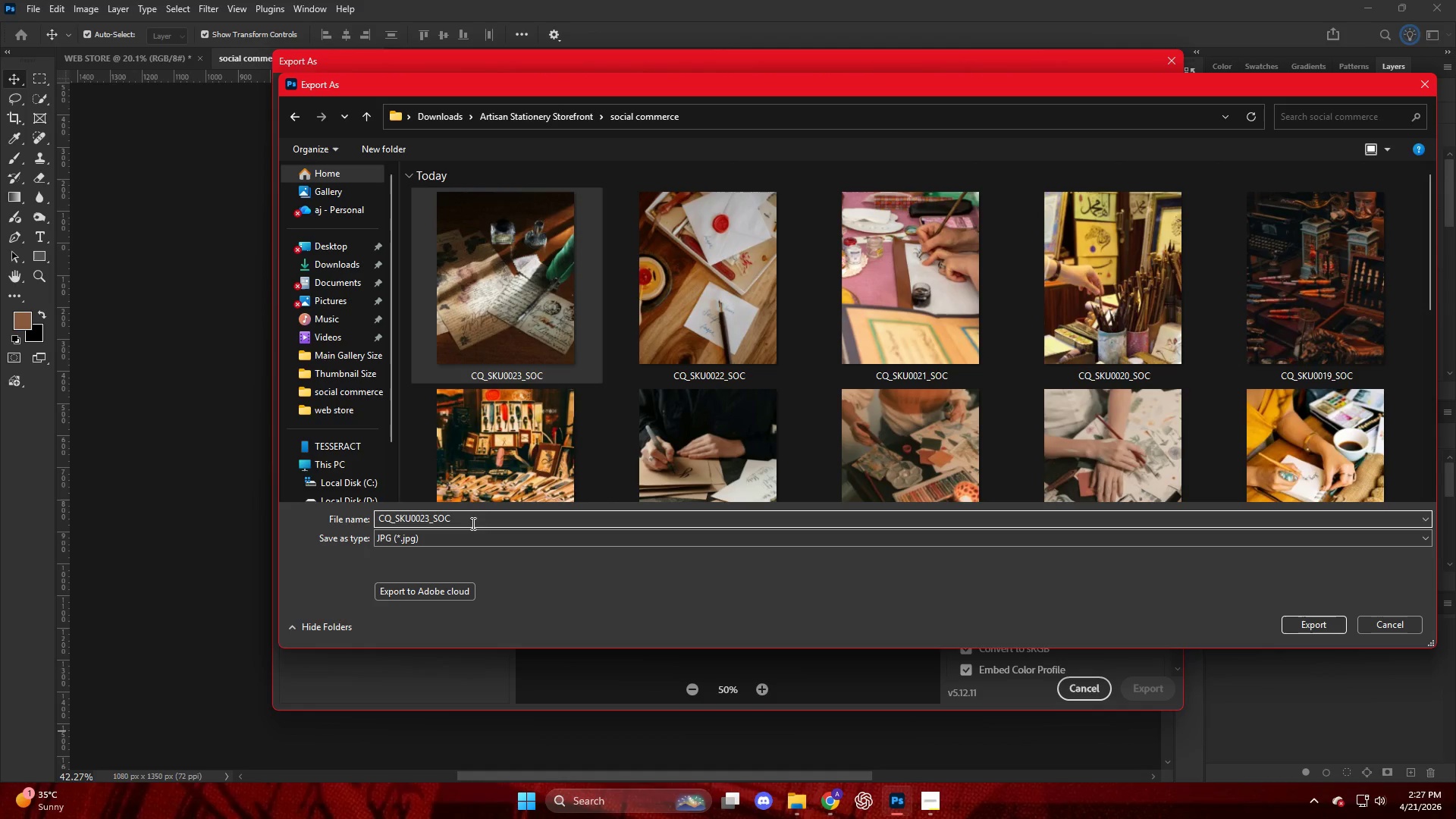 
key(Backspace)
 